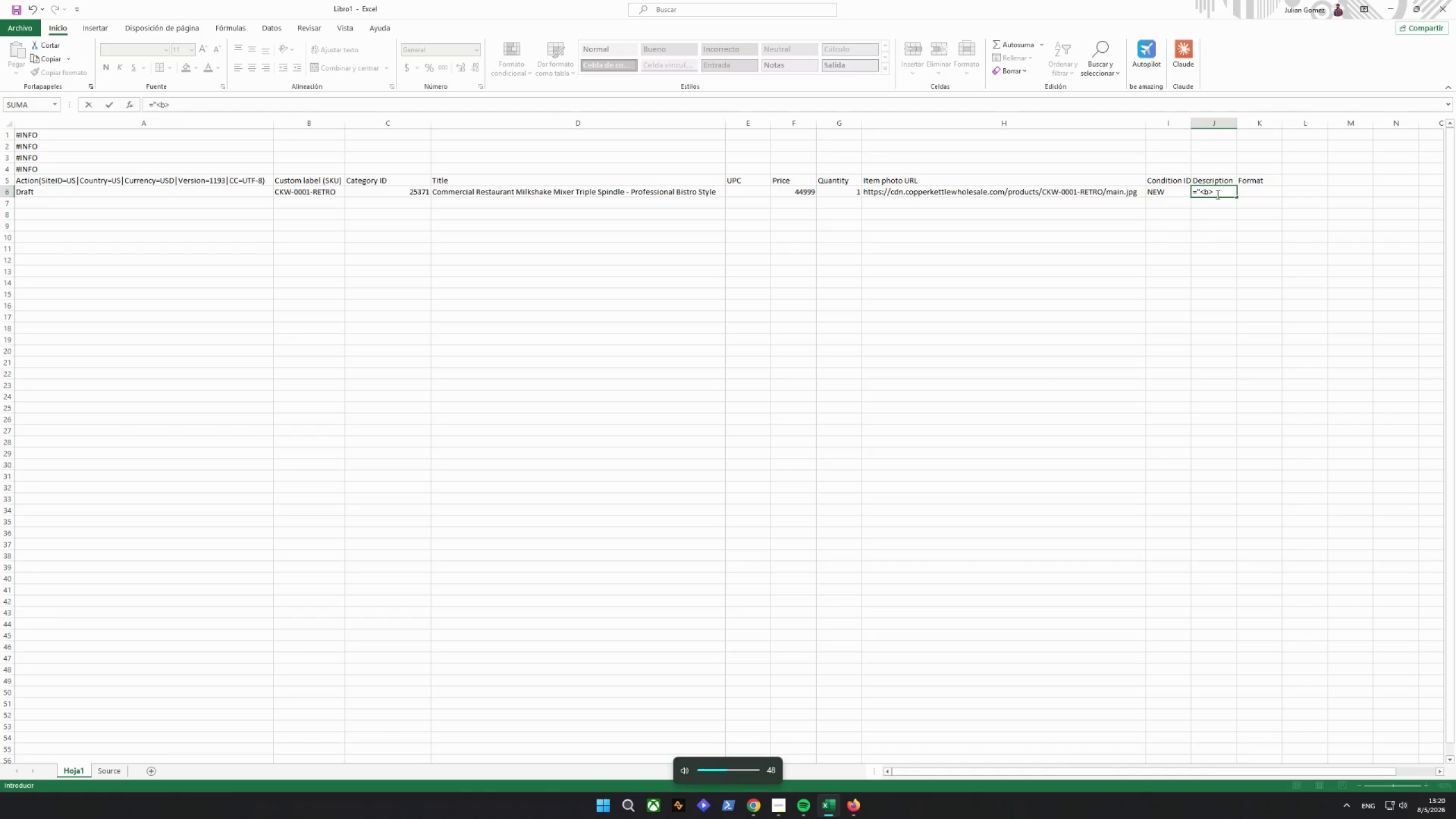 
key(Shift+Quote)
 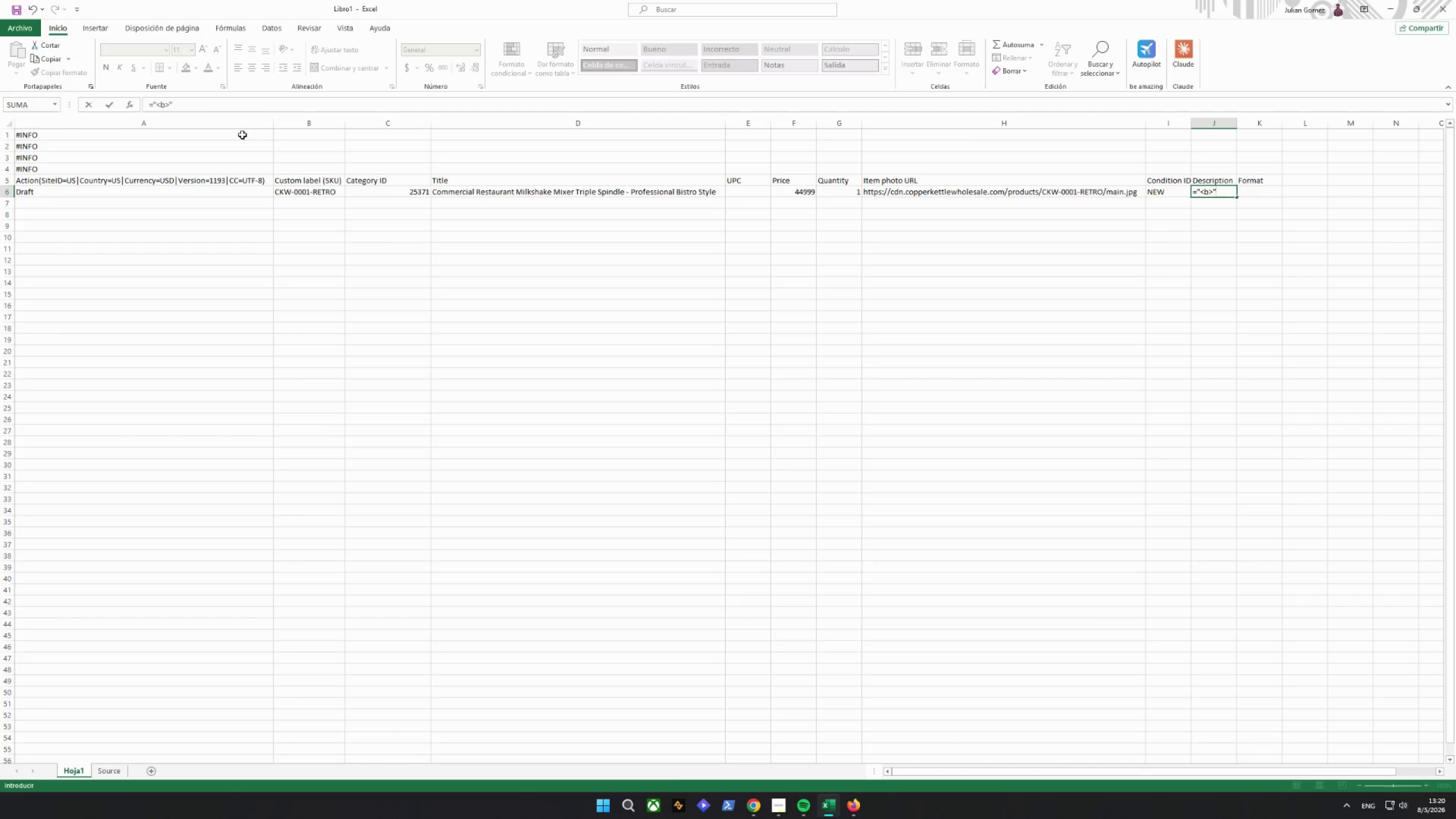 
left_click([255, 100])
 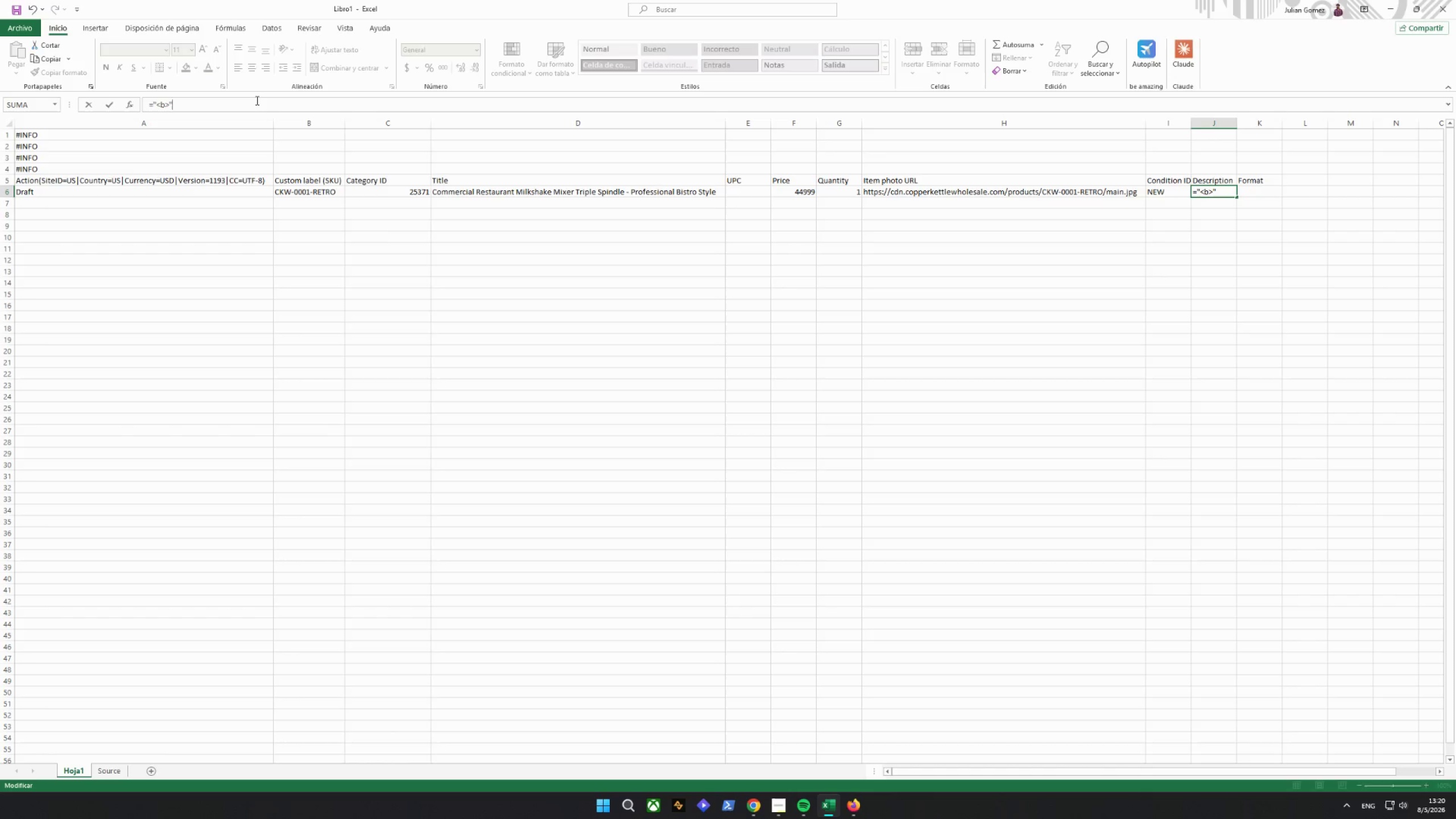 
key(Shift+ShiftRight)
 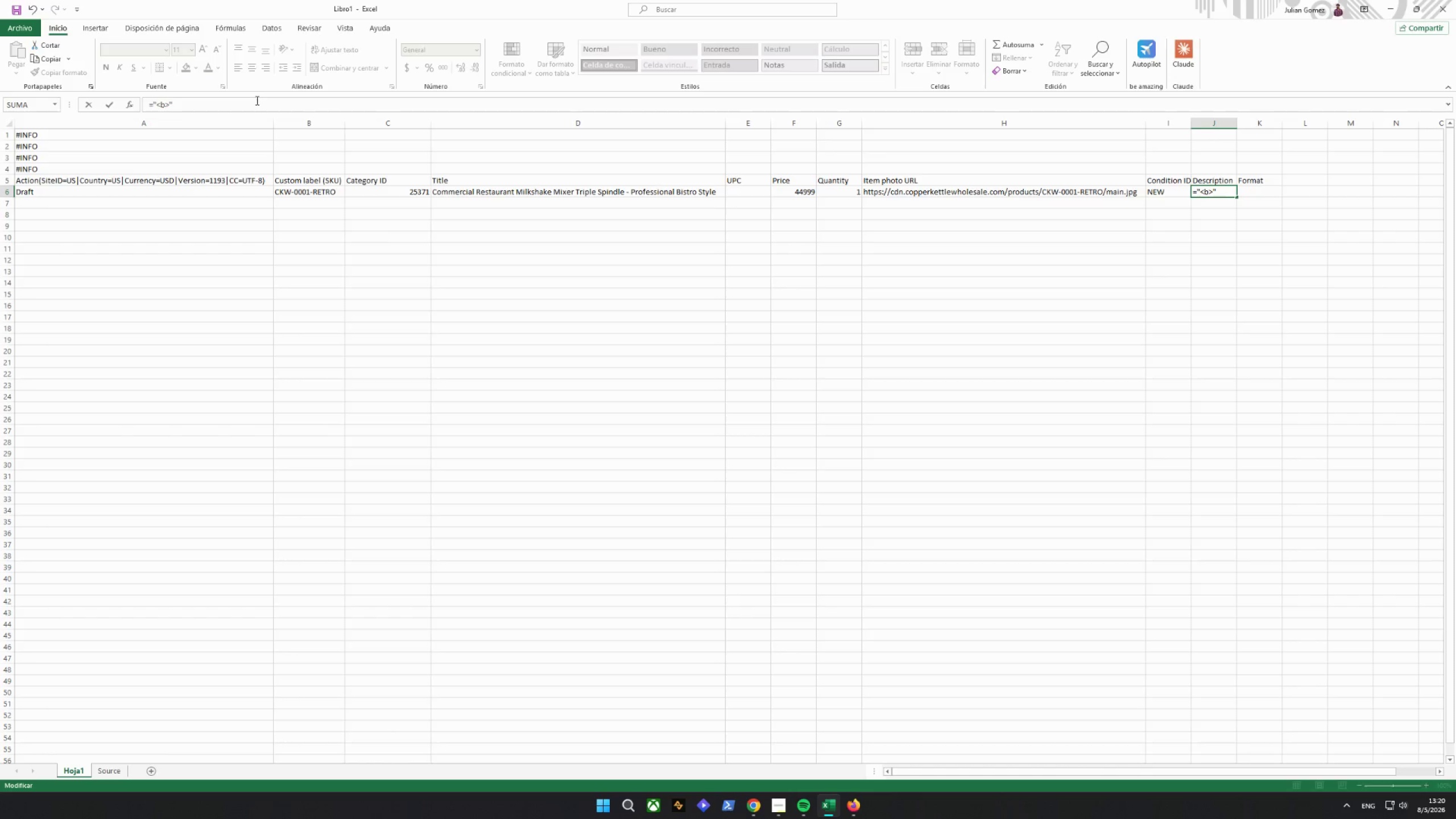 
key(Shift+Quote)
 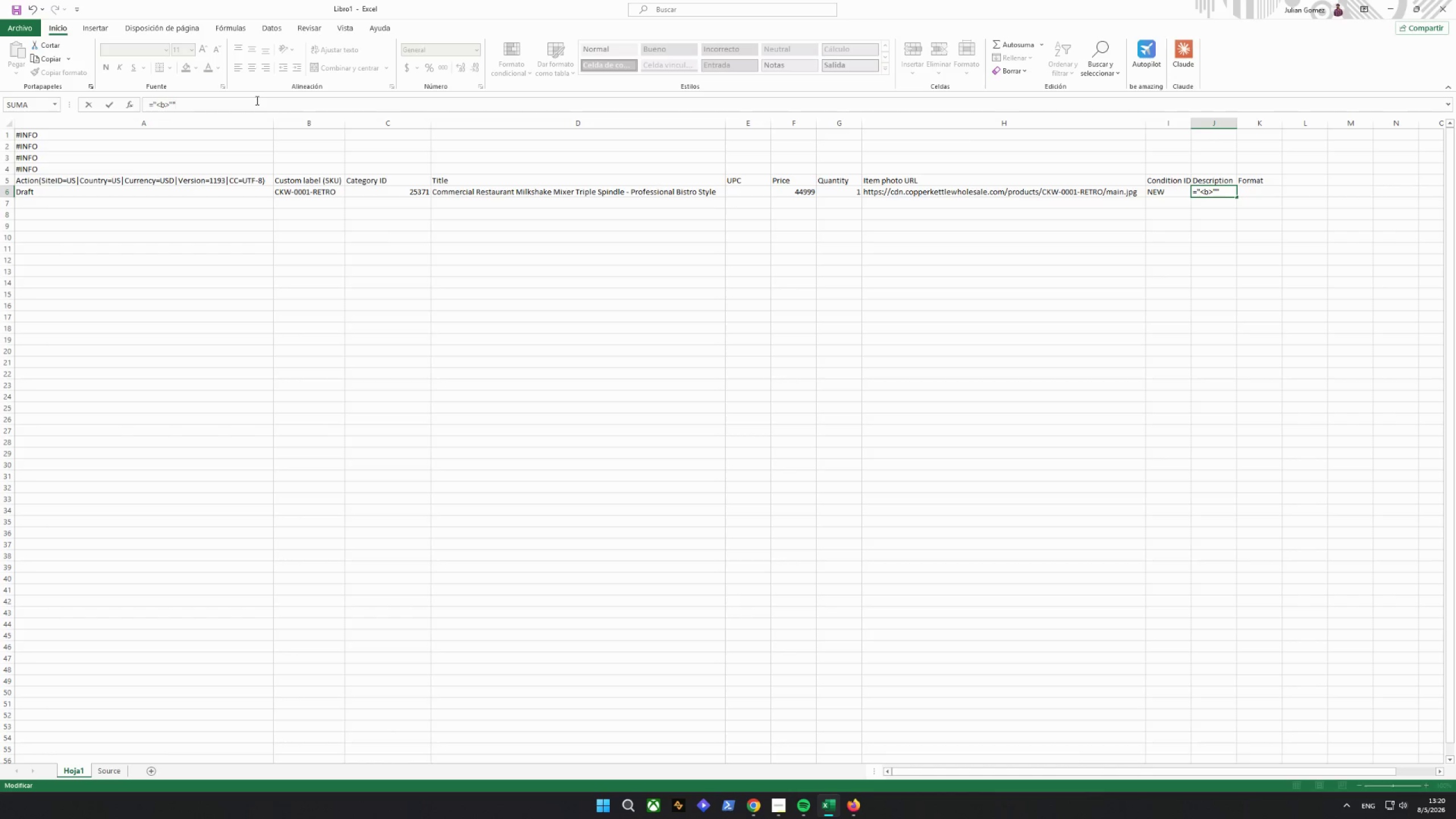 
key(Backspace)
 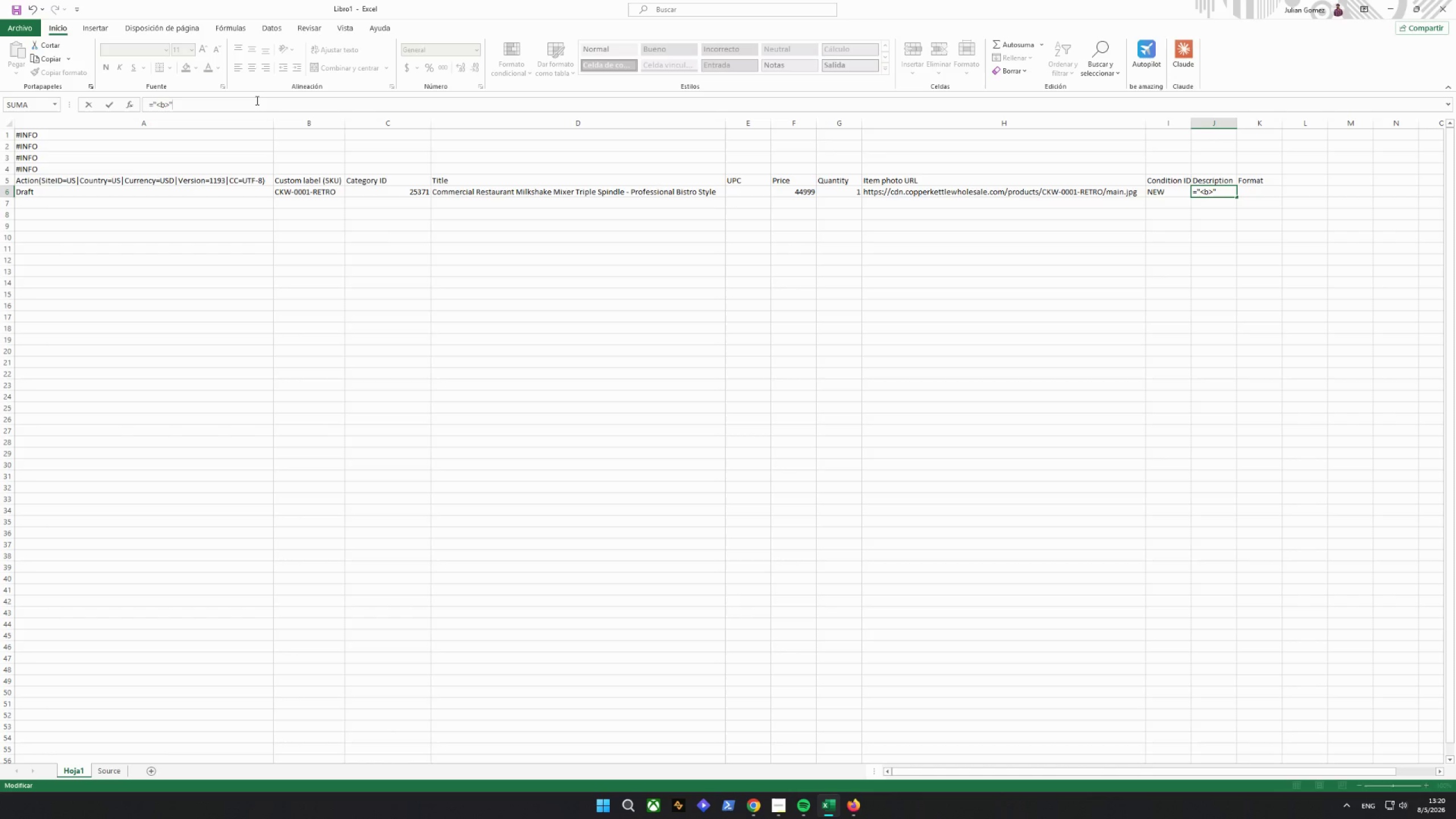 
key(Shift+7)
 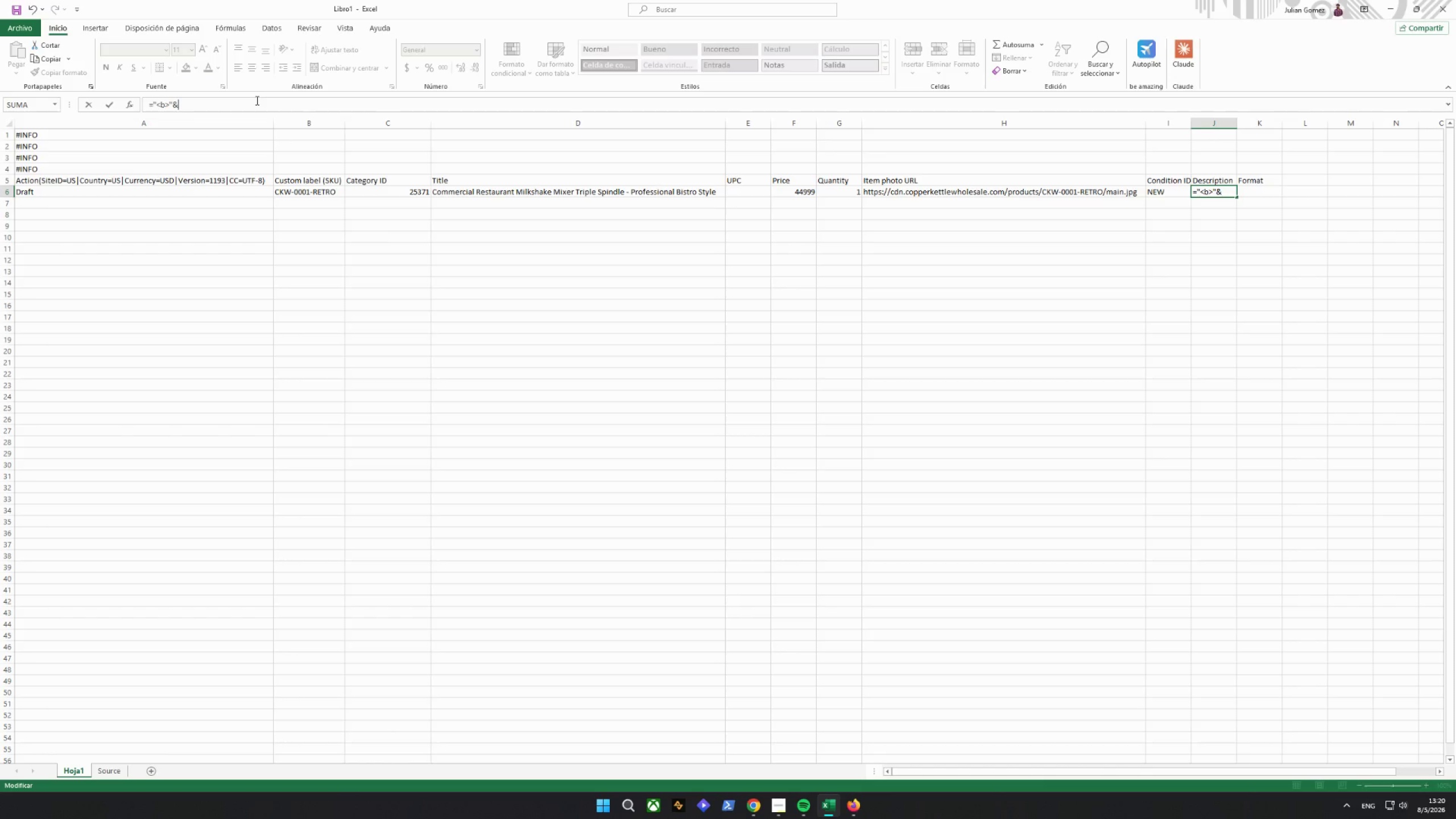 
type(Source!b2)
 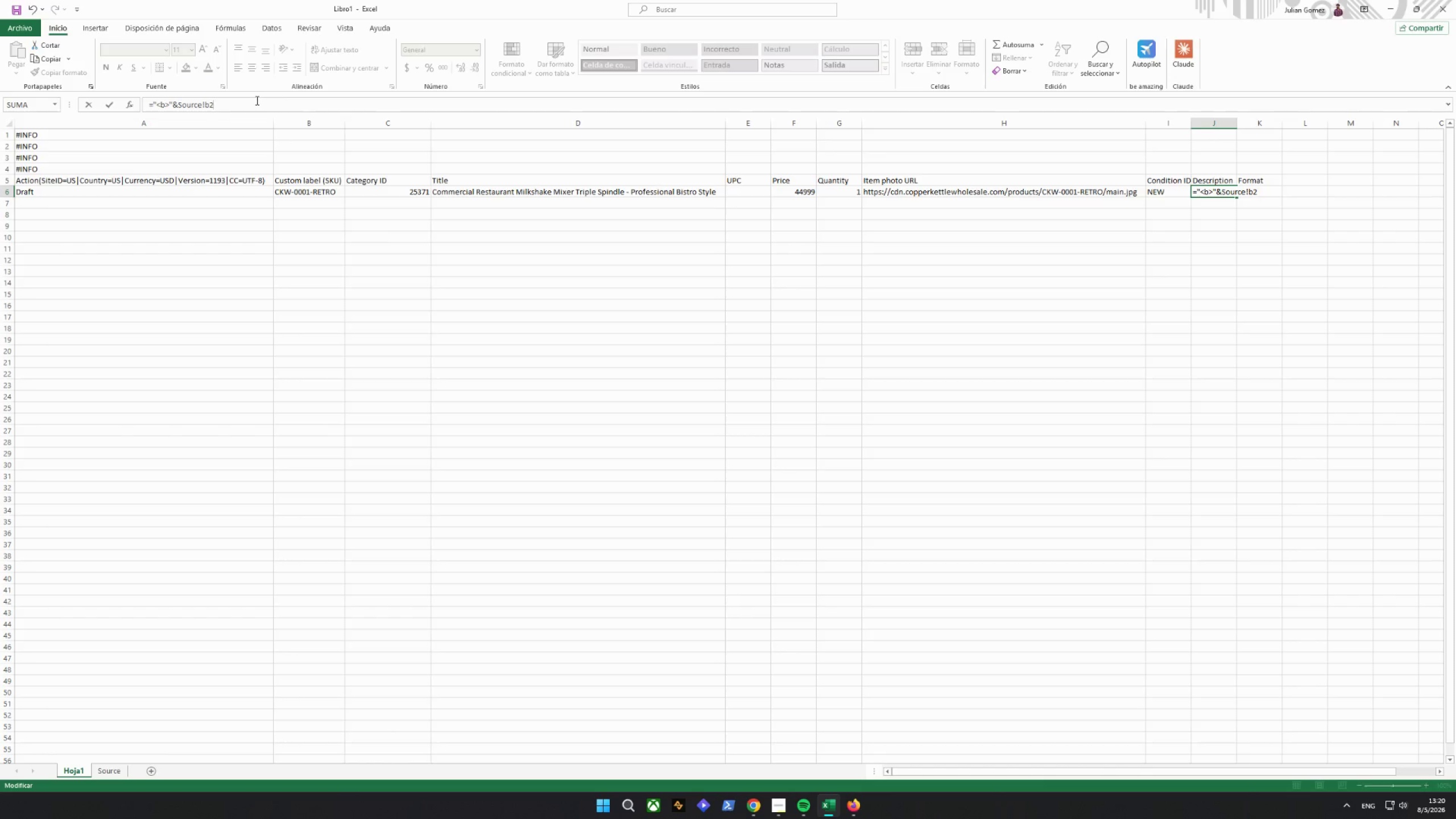 
key(Shift+7)
 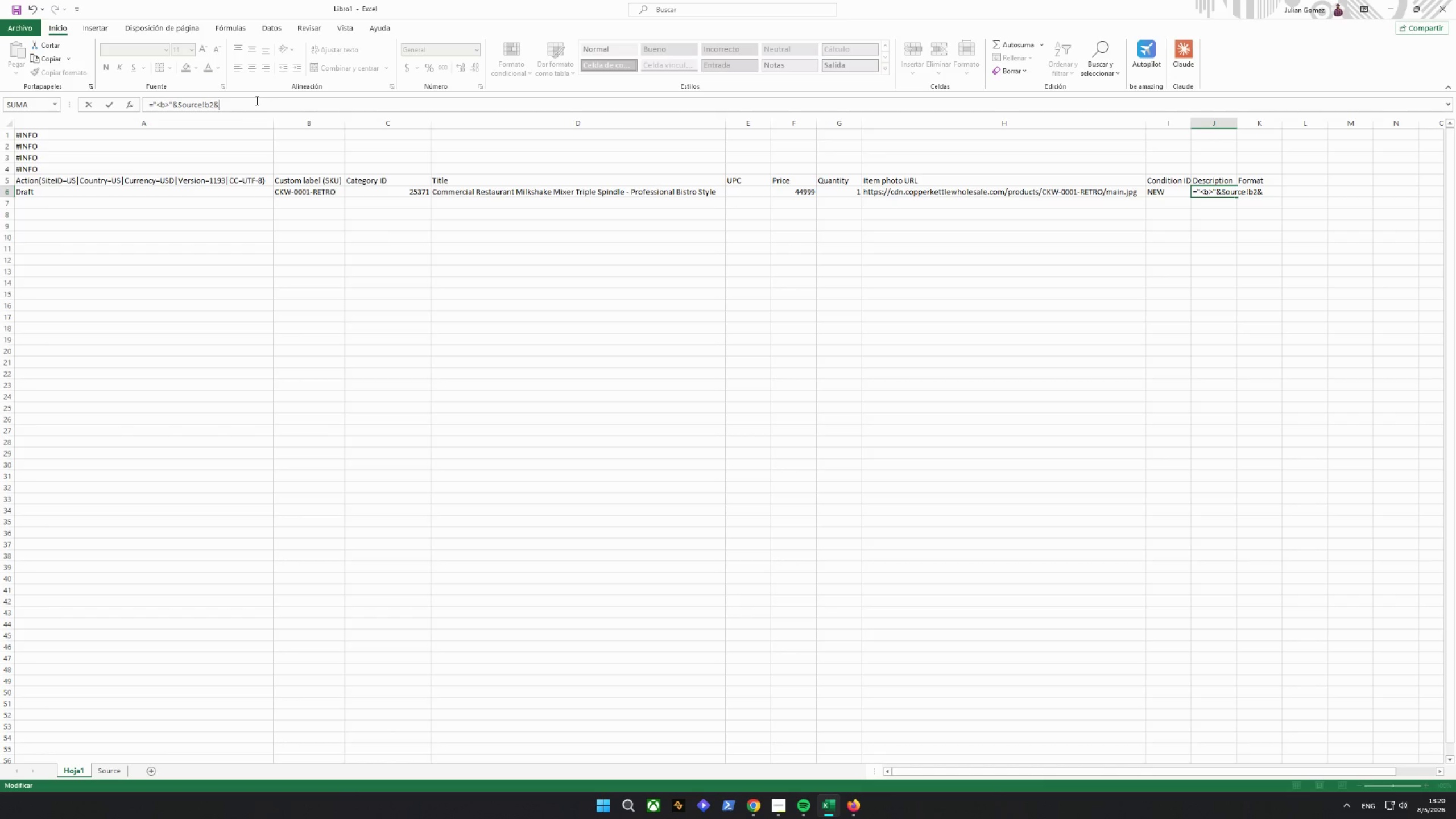 
key(Shift+Quote)
 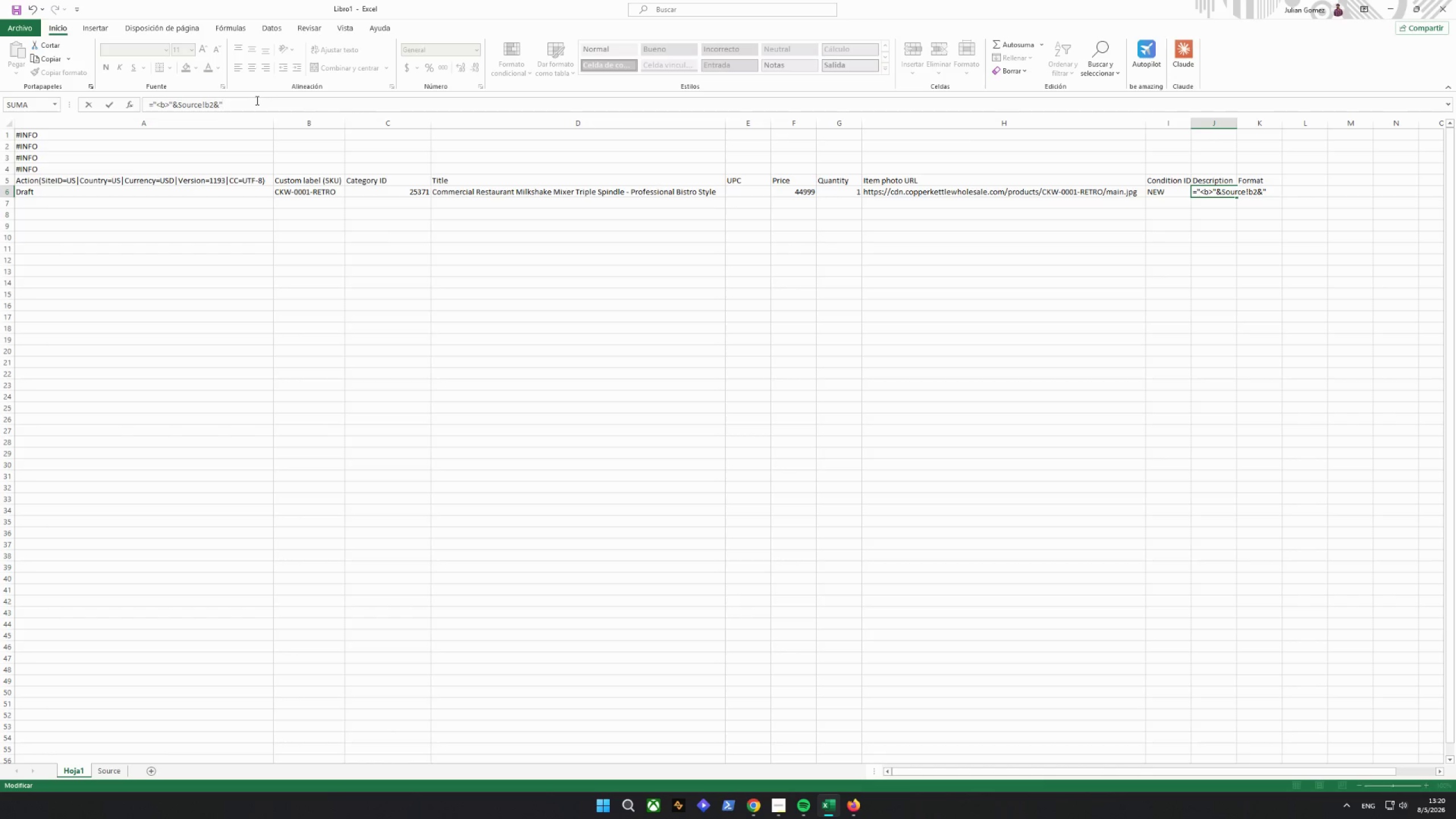 
wait(6.31)
 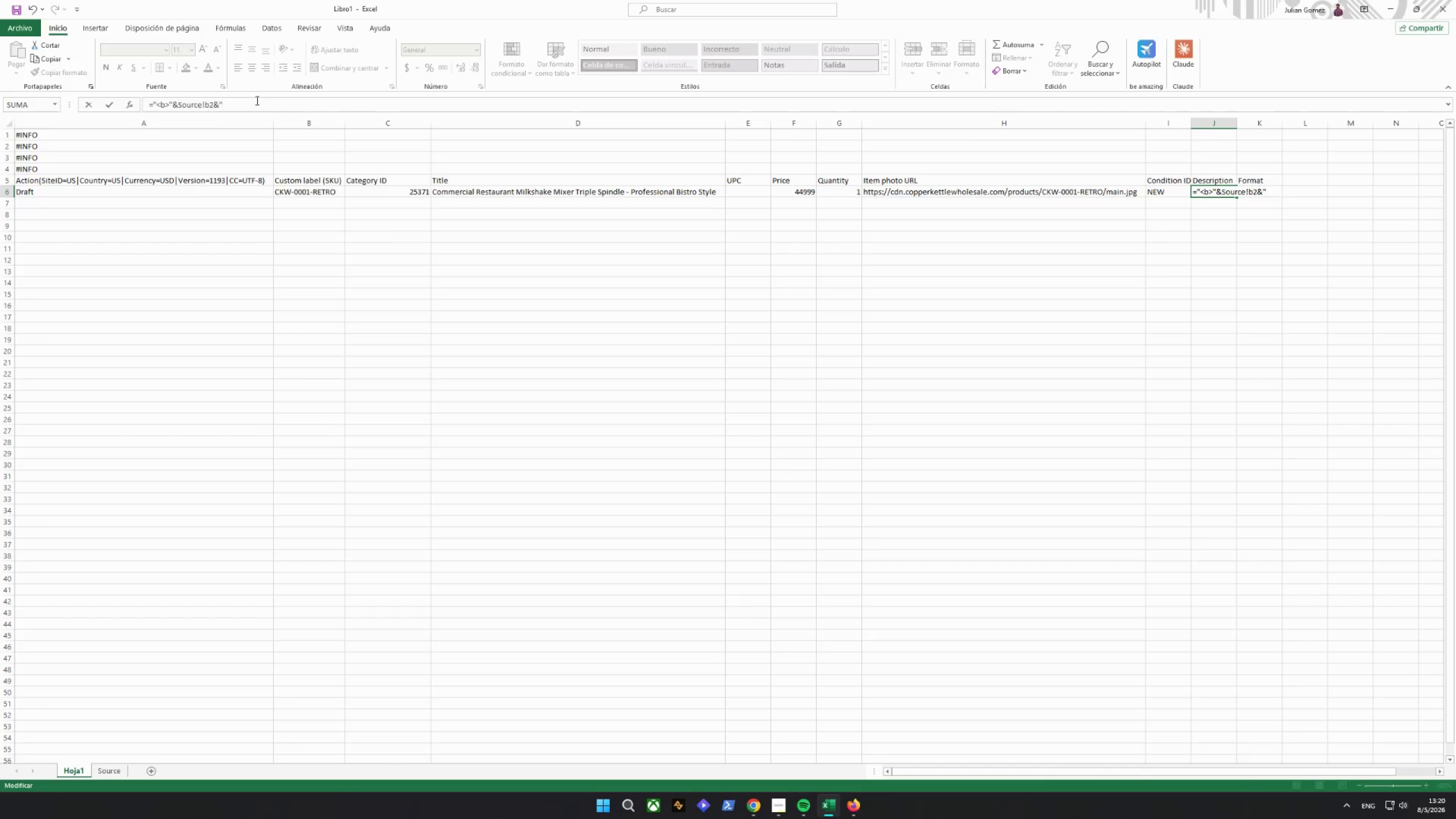 
key(Comma)
 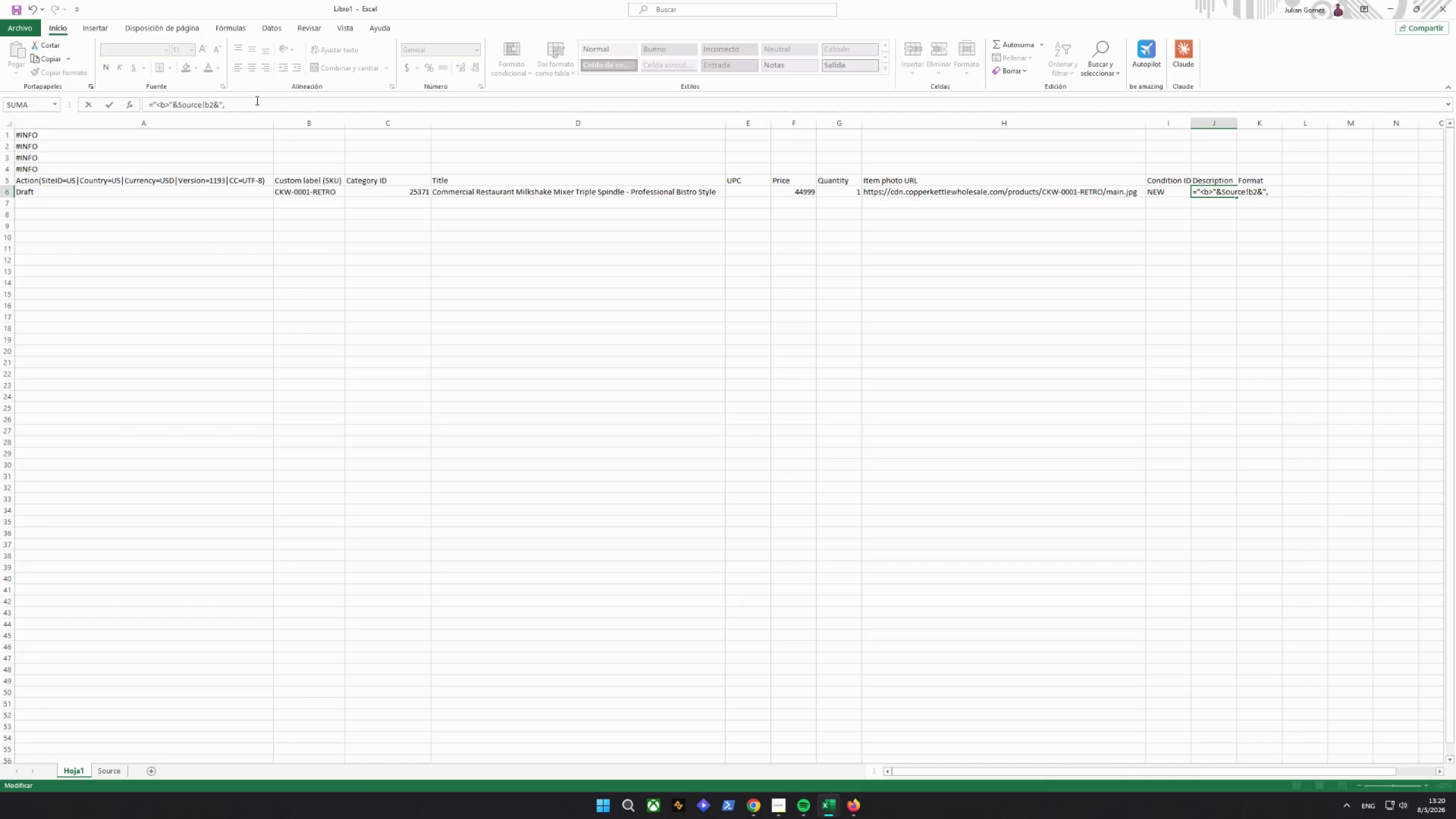 
key(Slash)
 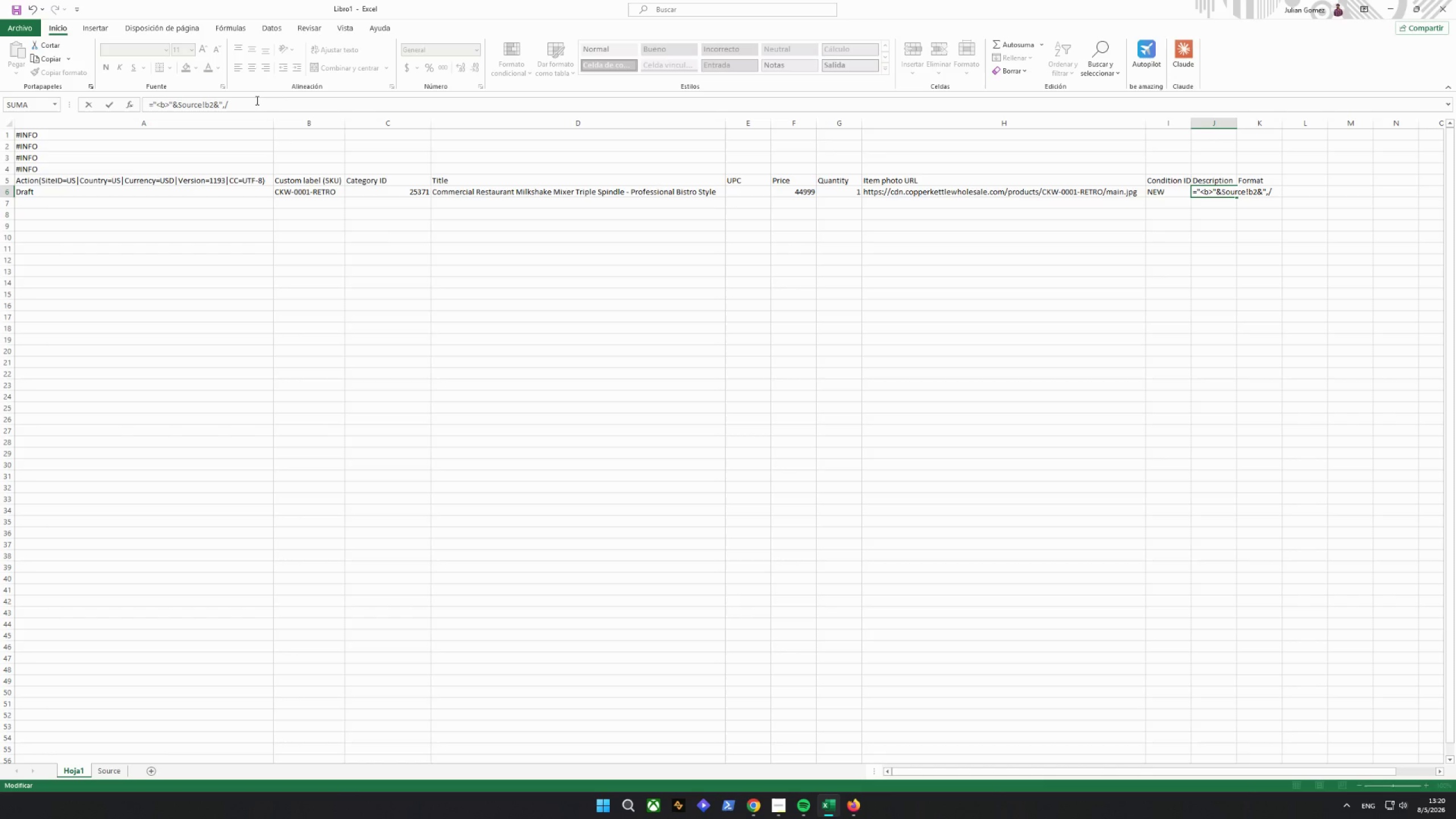 
key(Backspace)
 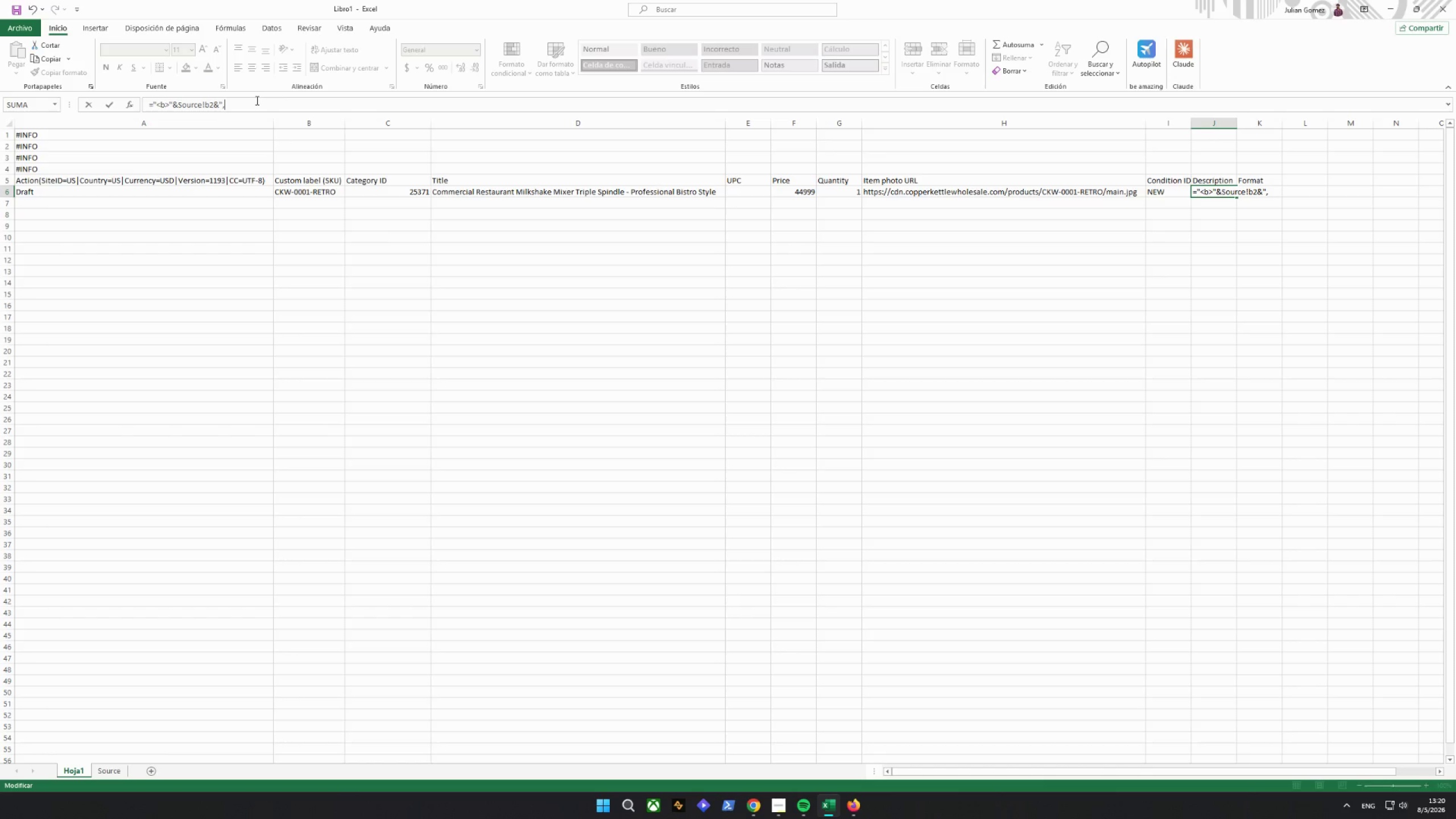 
key(Backspace)
 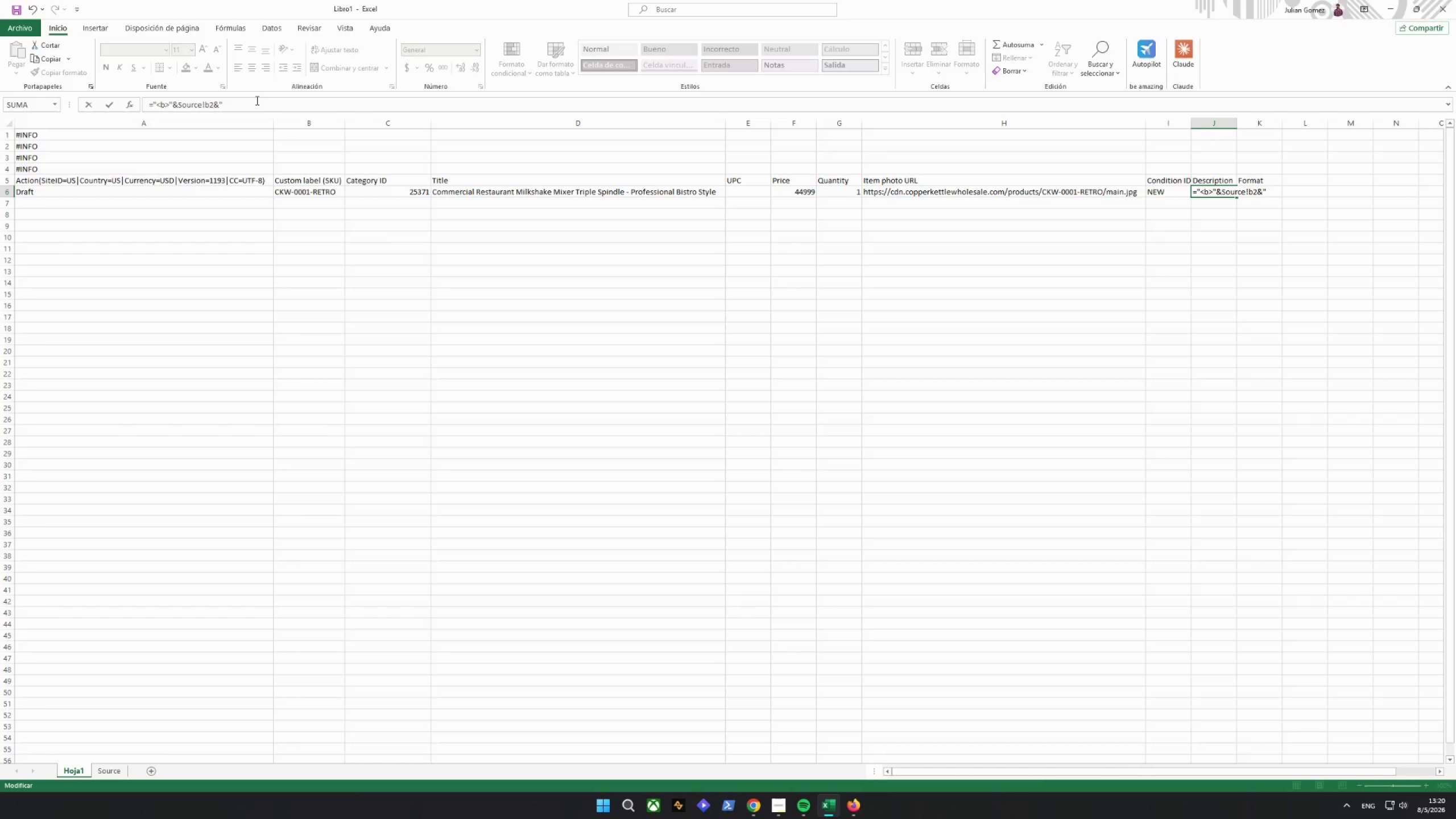 
wait(5.5)
 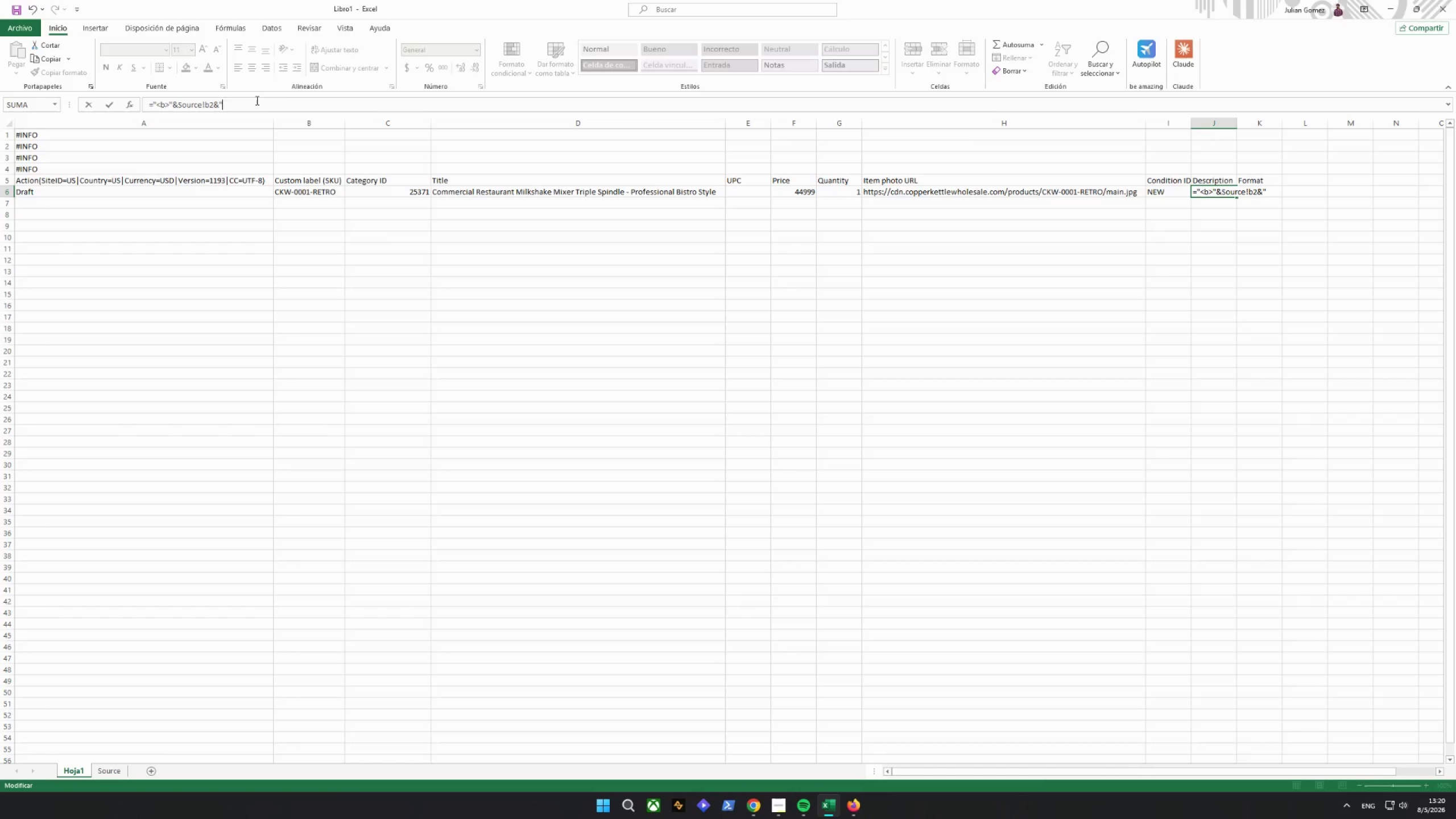 
type(</b><br>Brand:)
 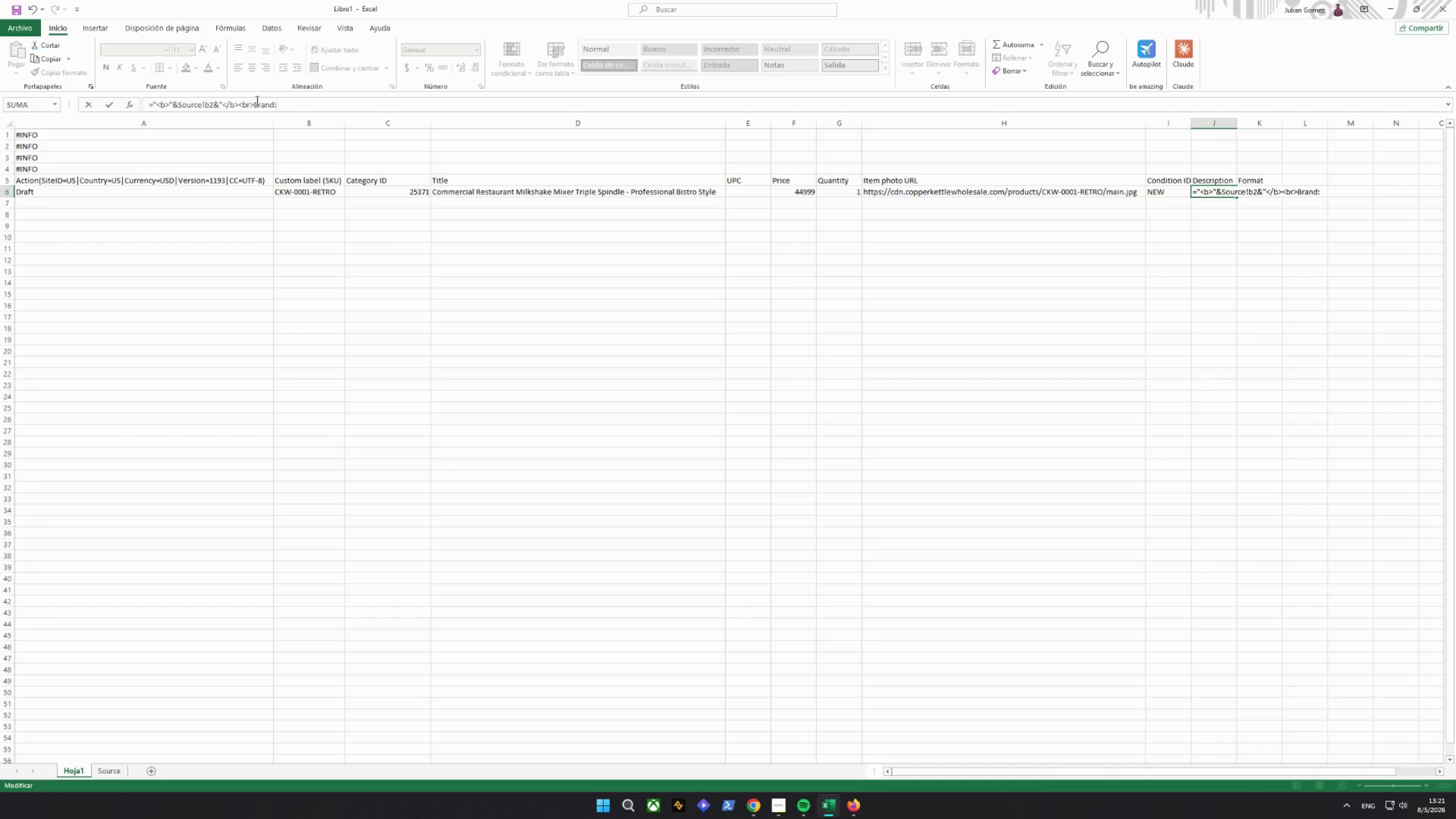 
key(Space)
 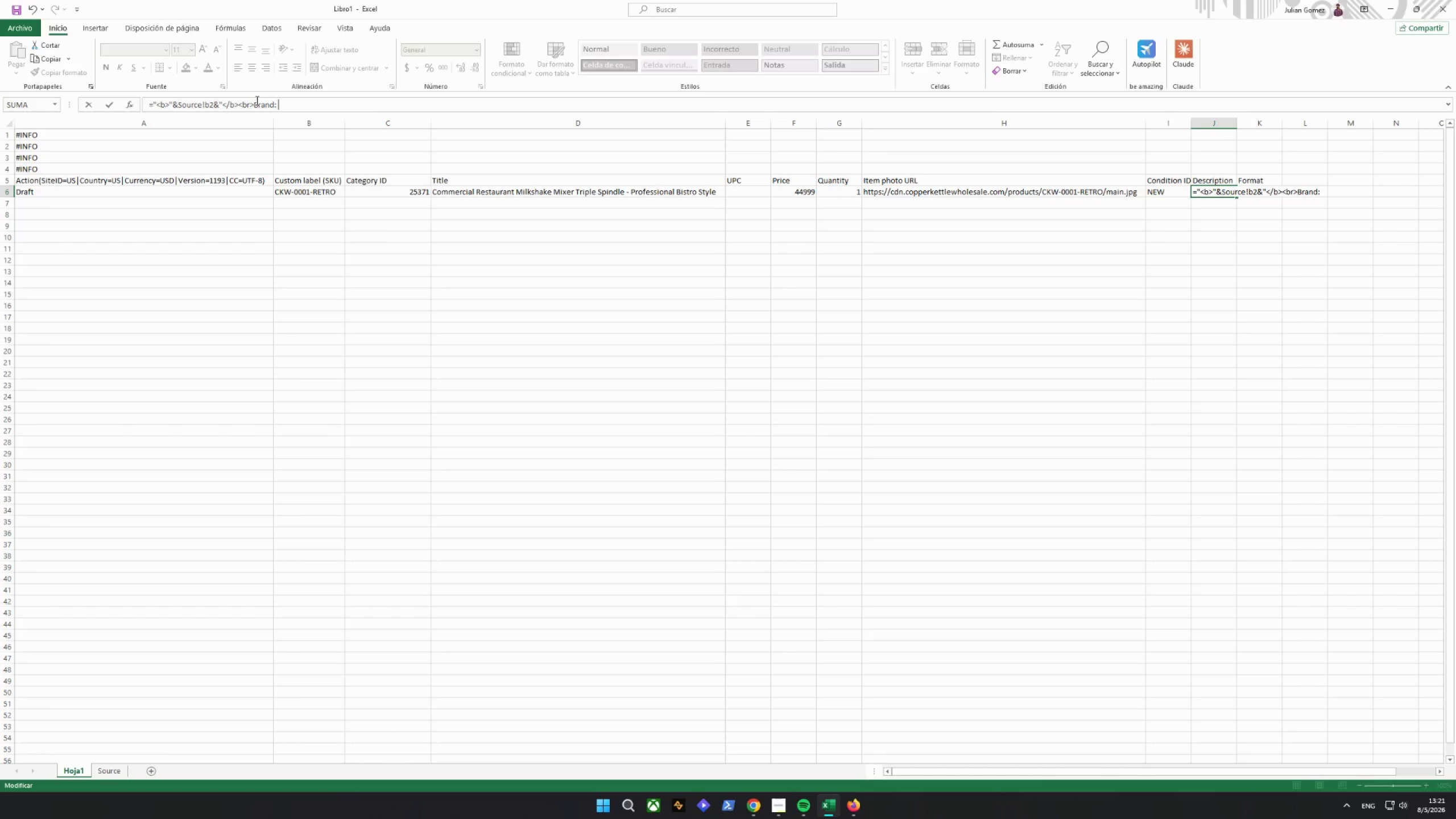 
key(Shift+Quote)
 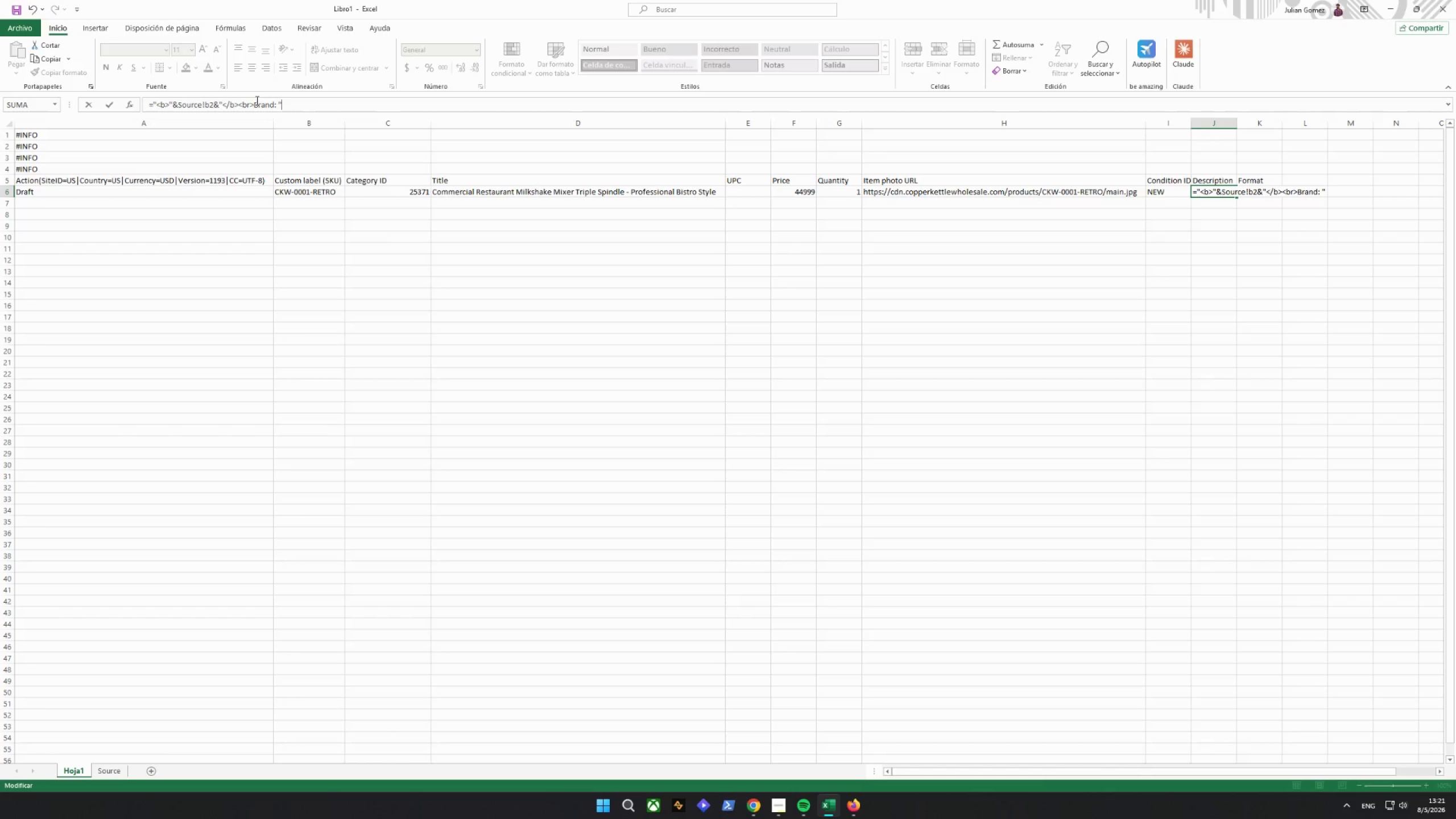 
type(&s)
key(Backspace)
type(Source!c2)
 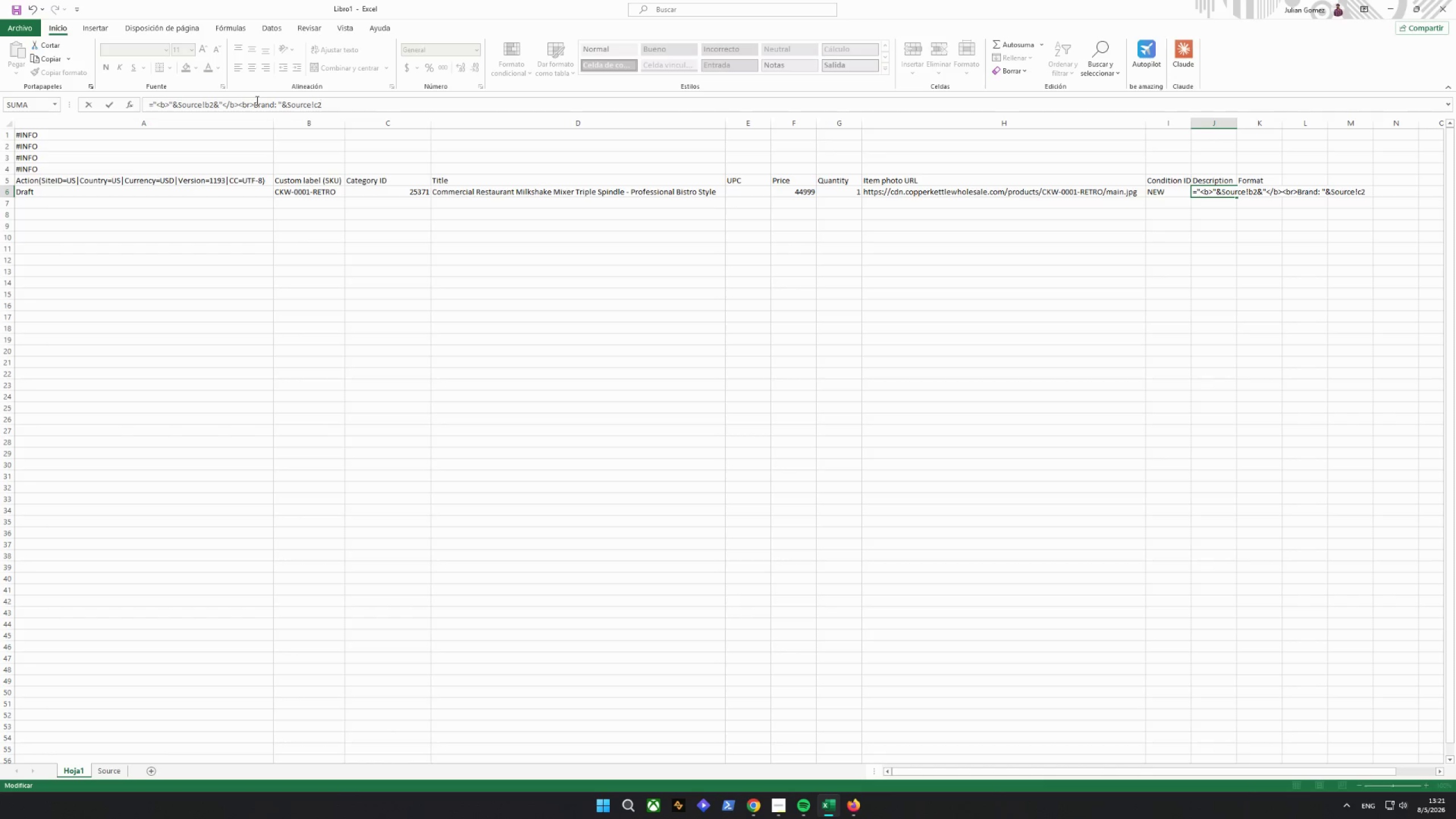 
type(&"<br>)
 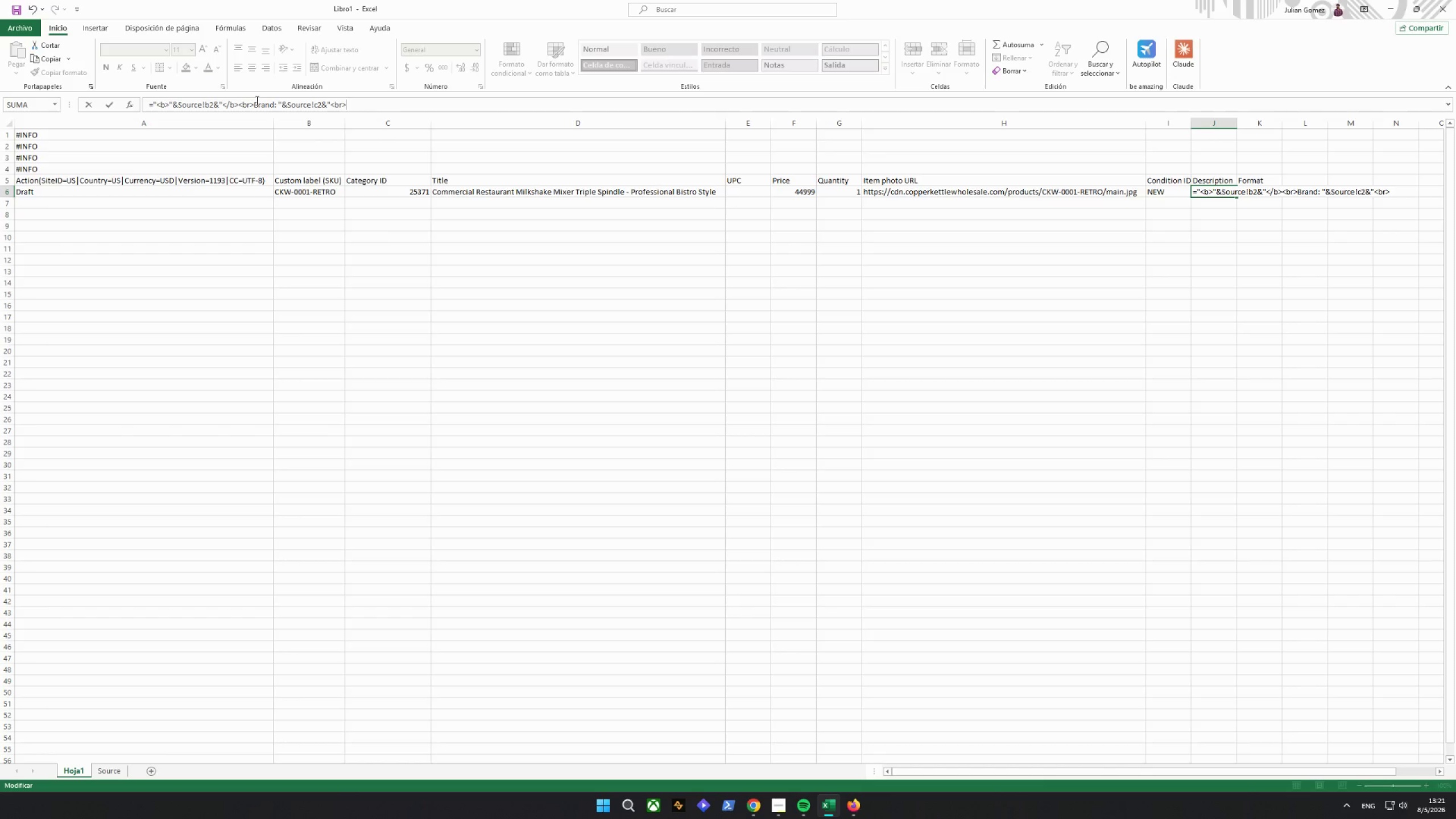 
type(mp)
key(Backspace)
key(Backspace)
type(MPN)
 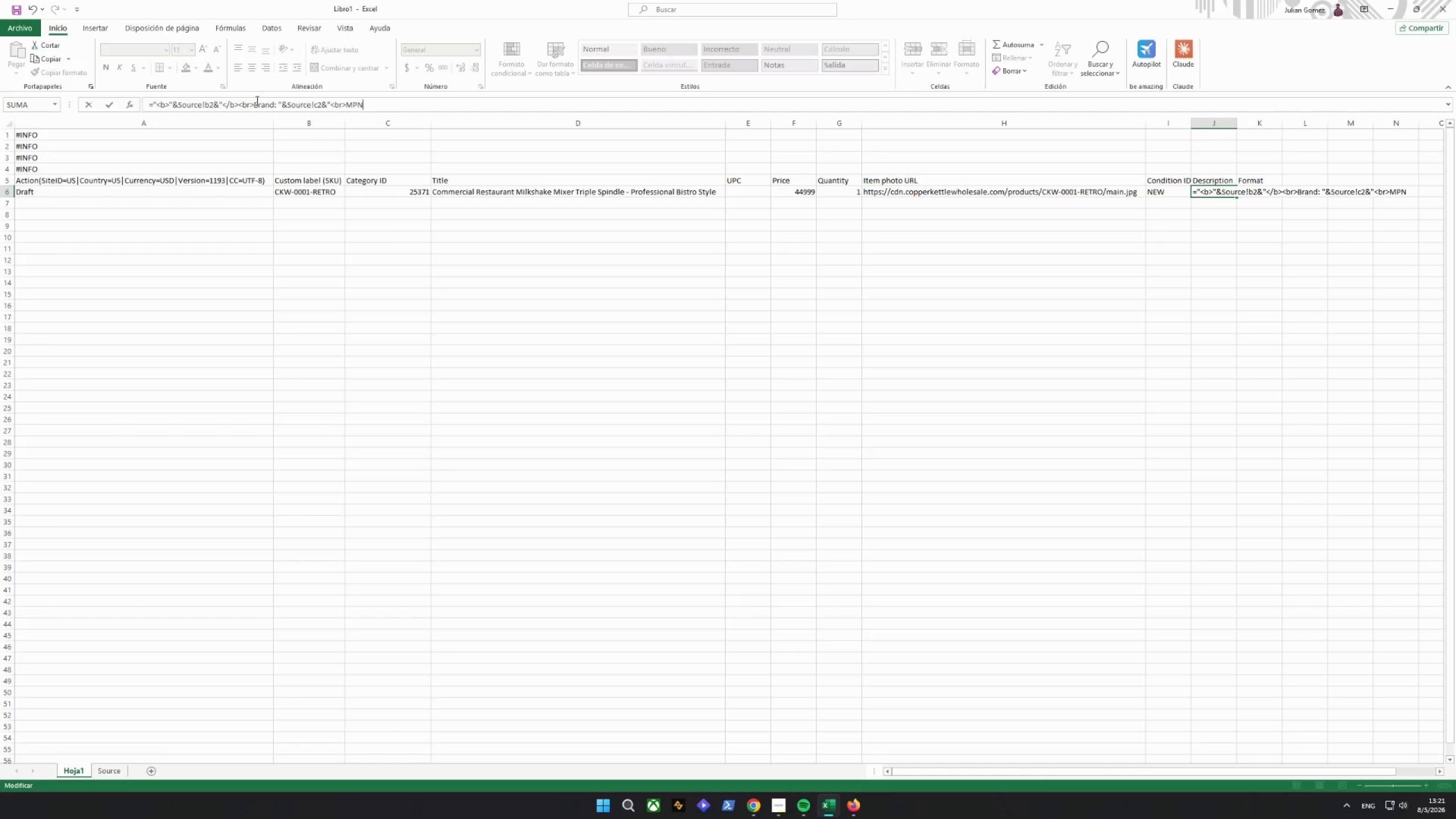 
key(Shift+Semicolon)
 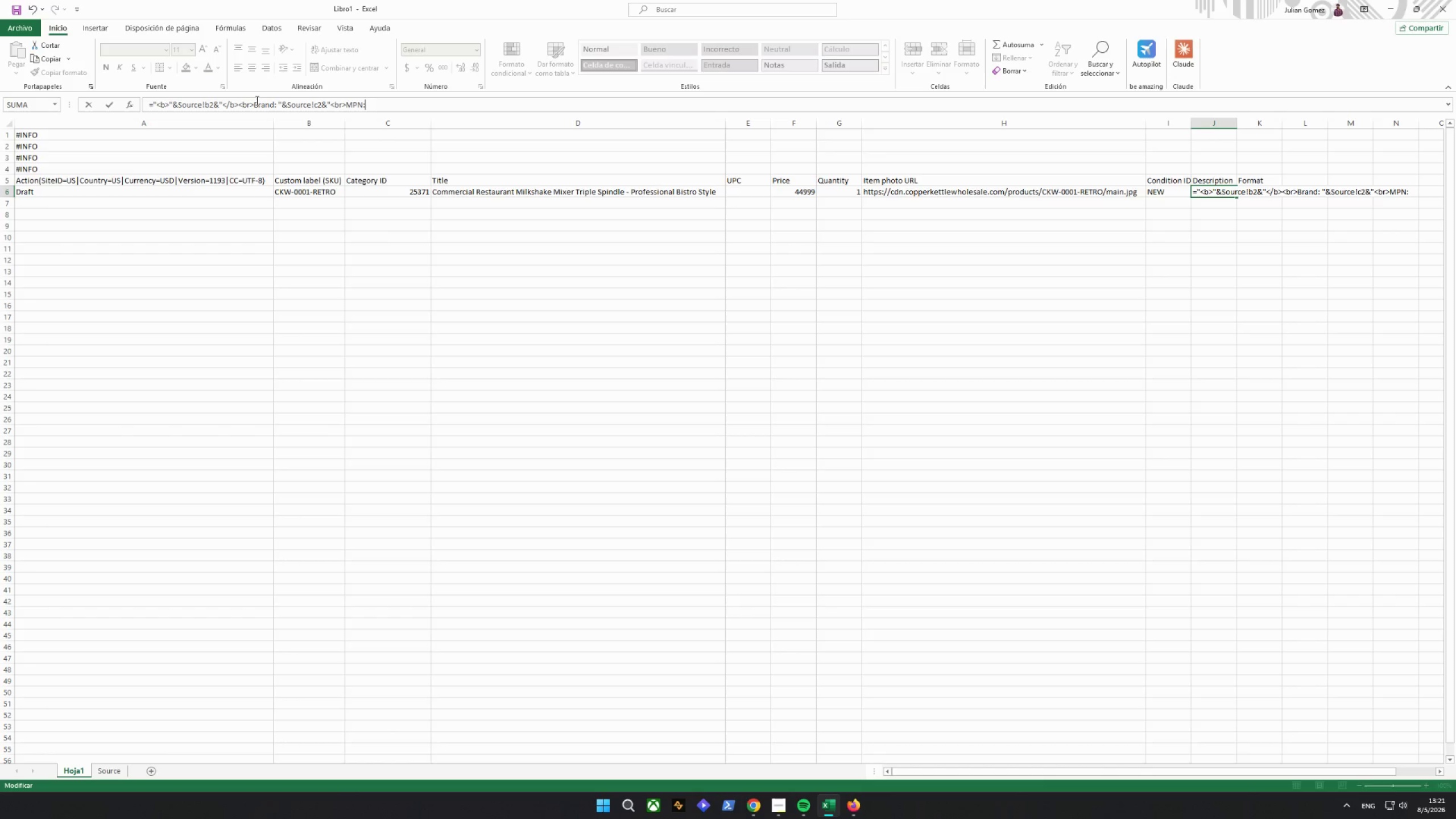 
key(Space)
 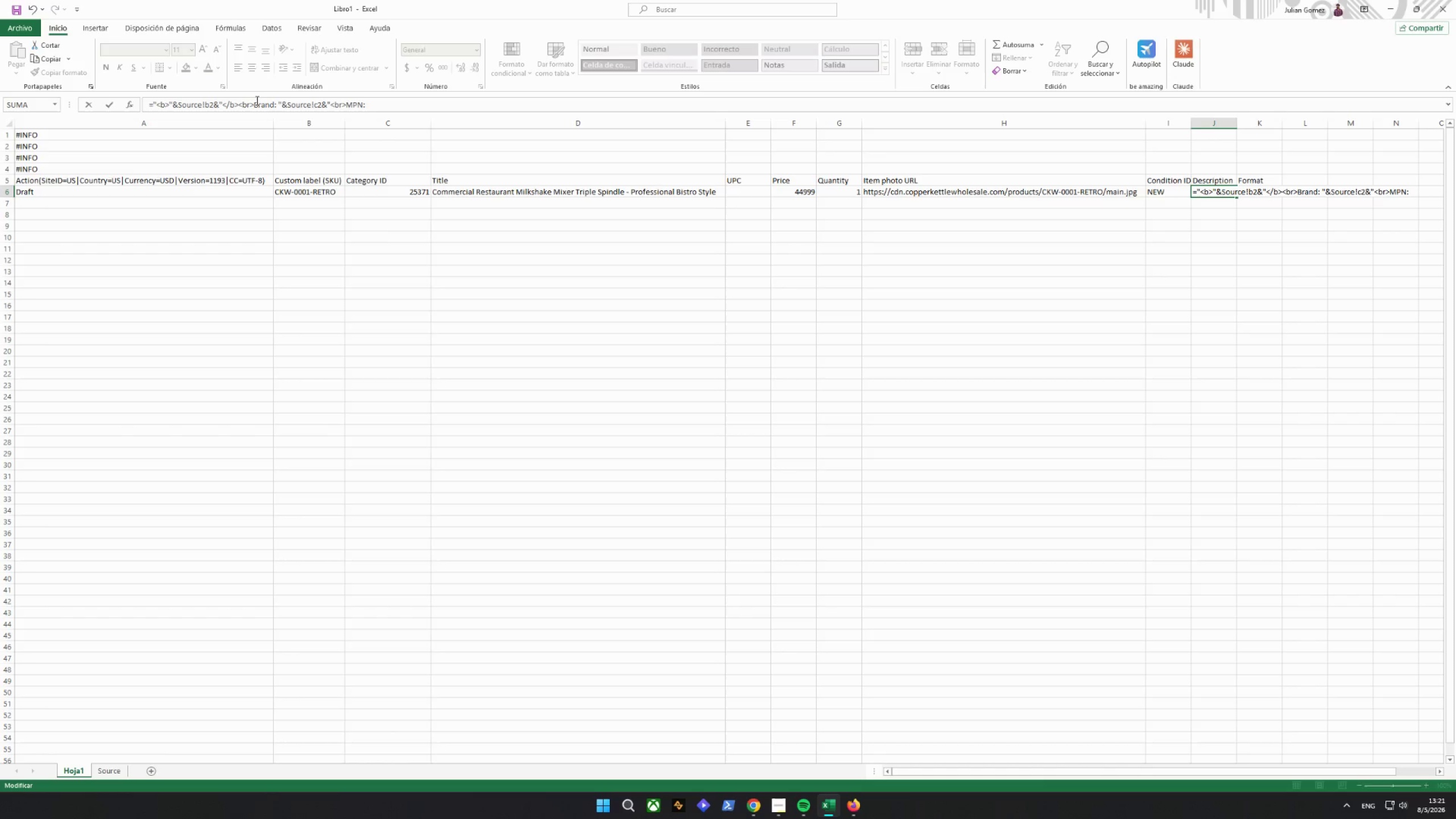 
key(Shift+Quote)
 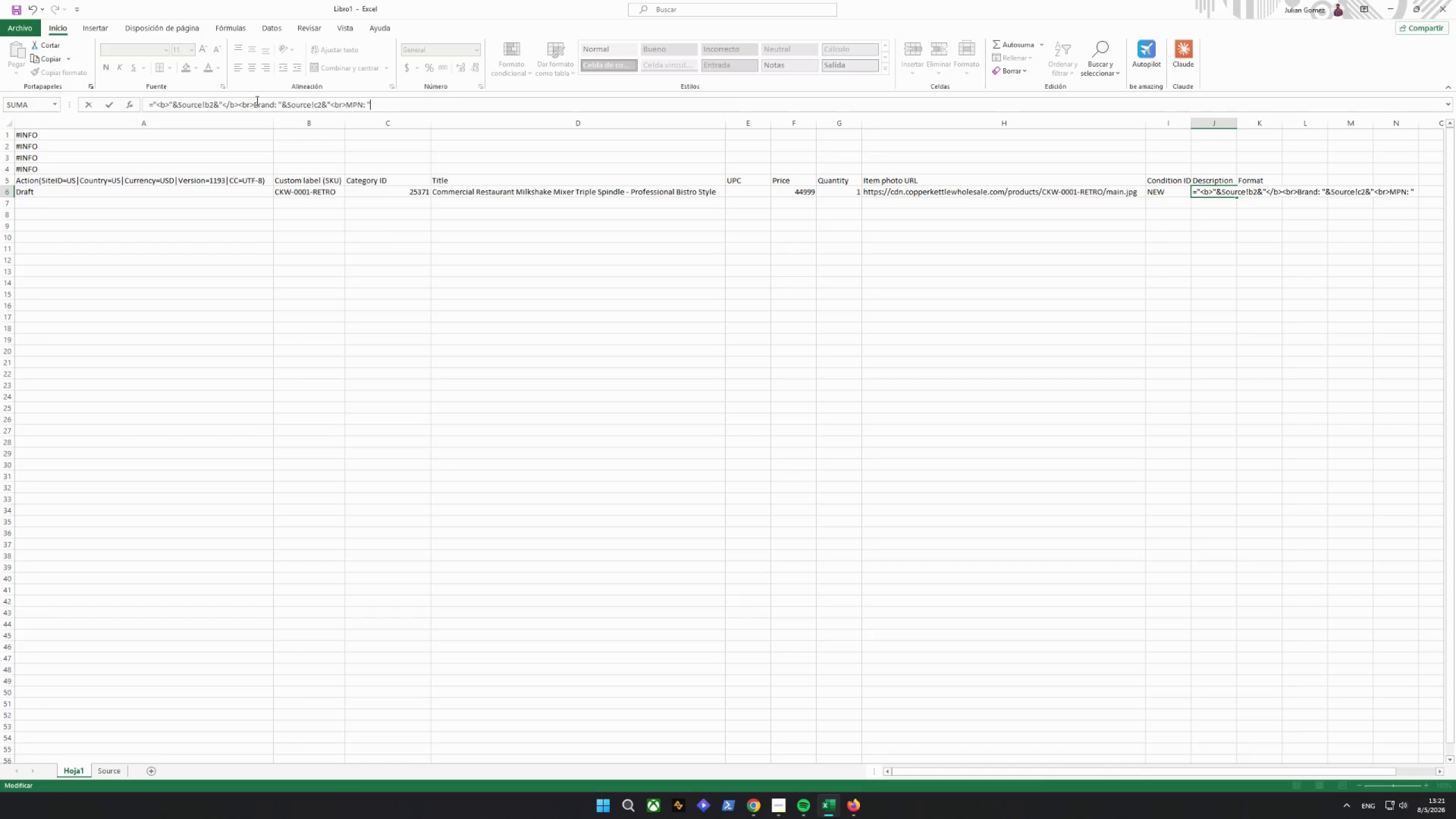 
key(Shift+7)
 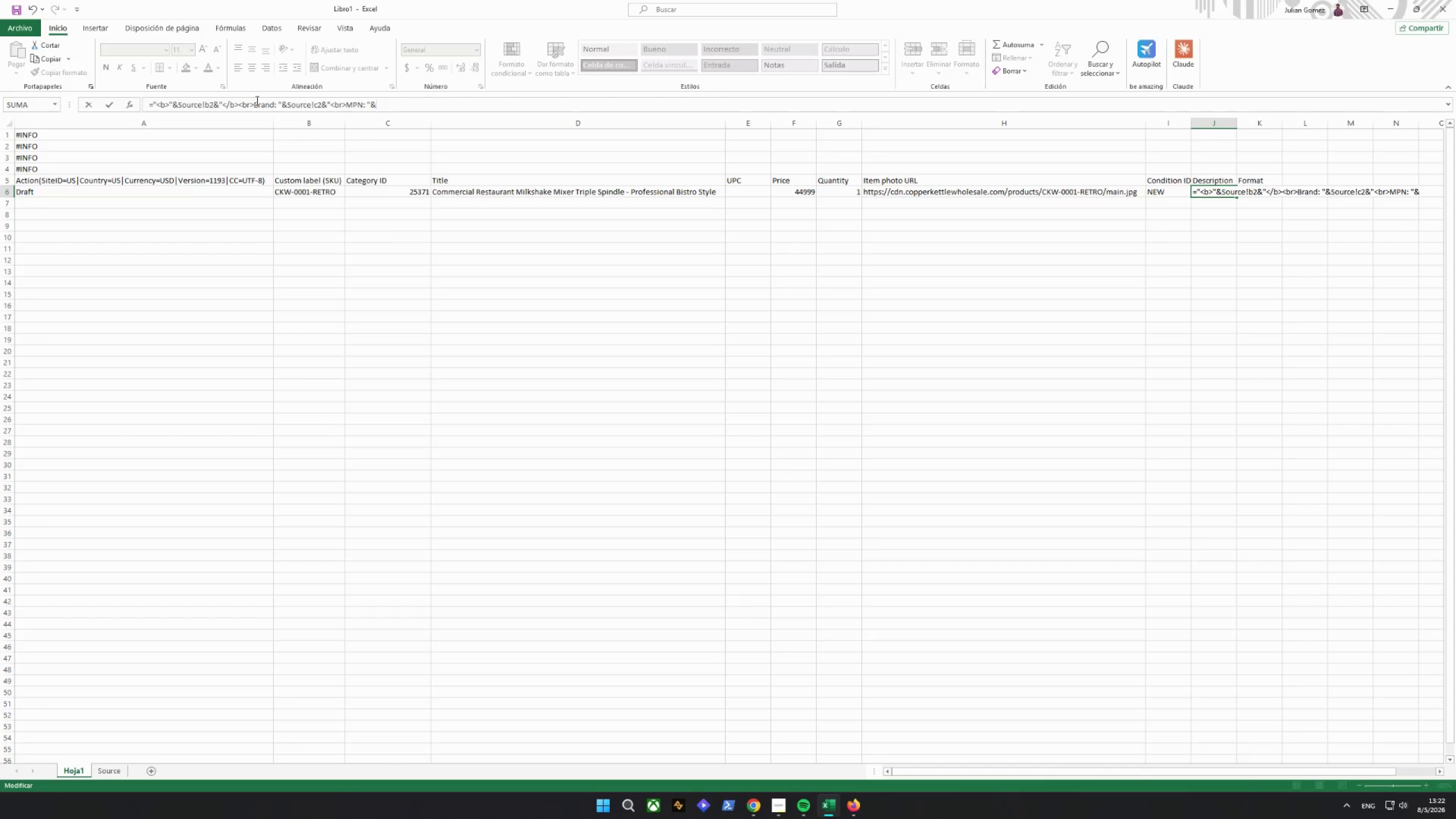 
wait(12.28)
 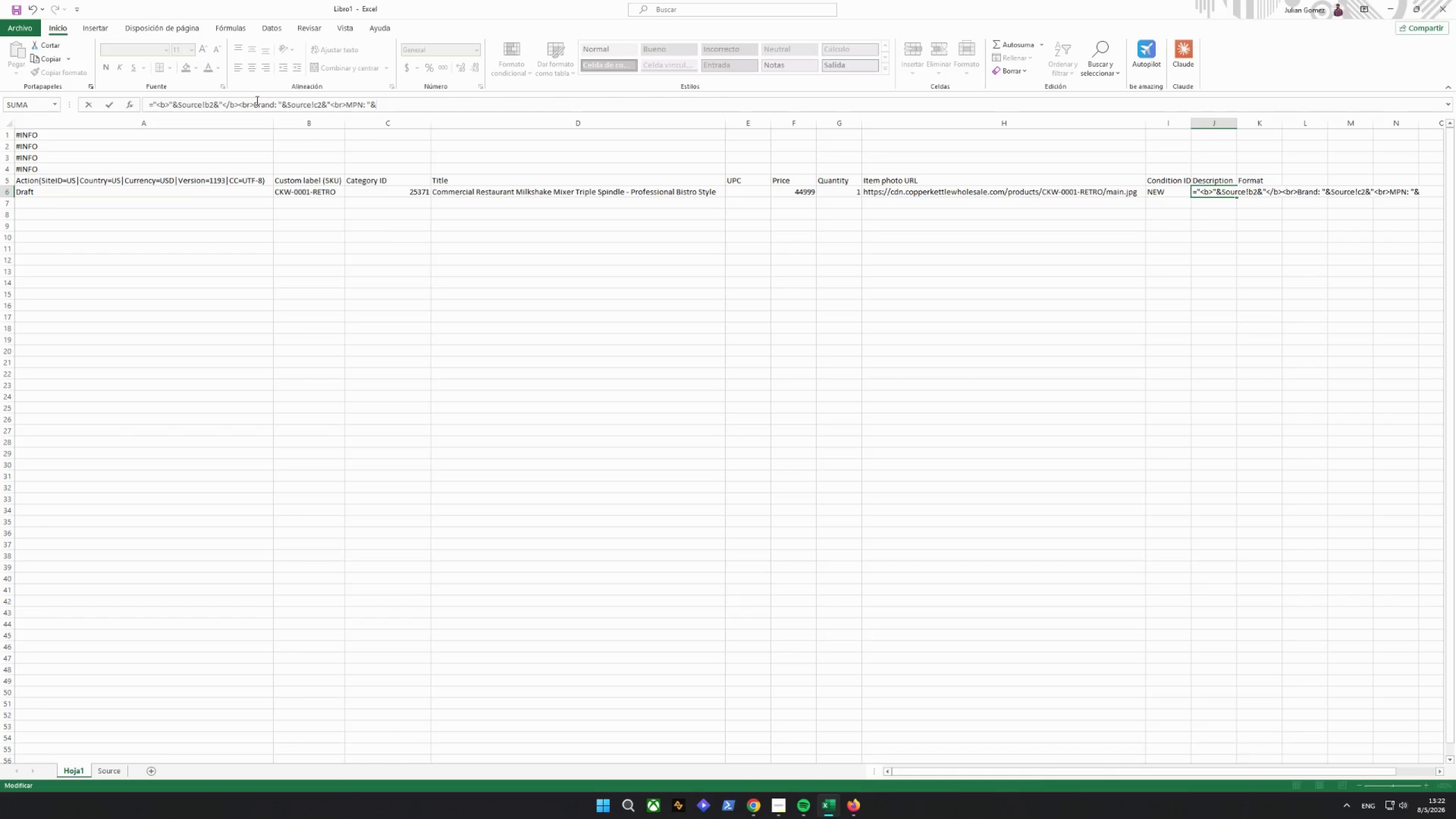 
type(SO)
key(Backspace)
type(oyu)
key(Backspace)
key(Backspace)
type(urce!)
 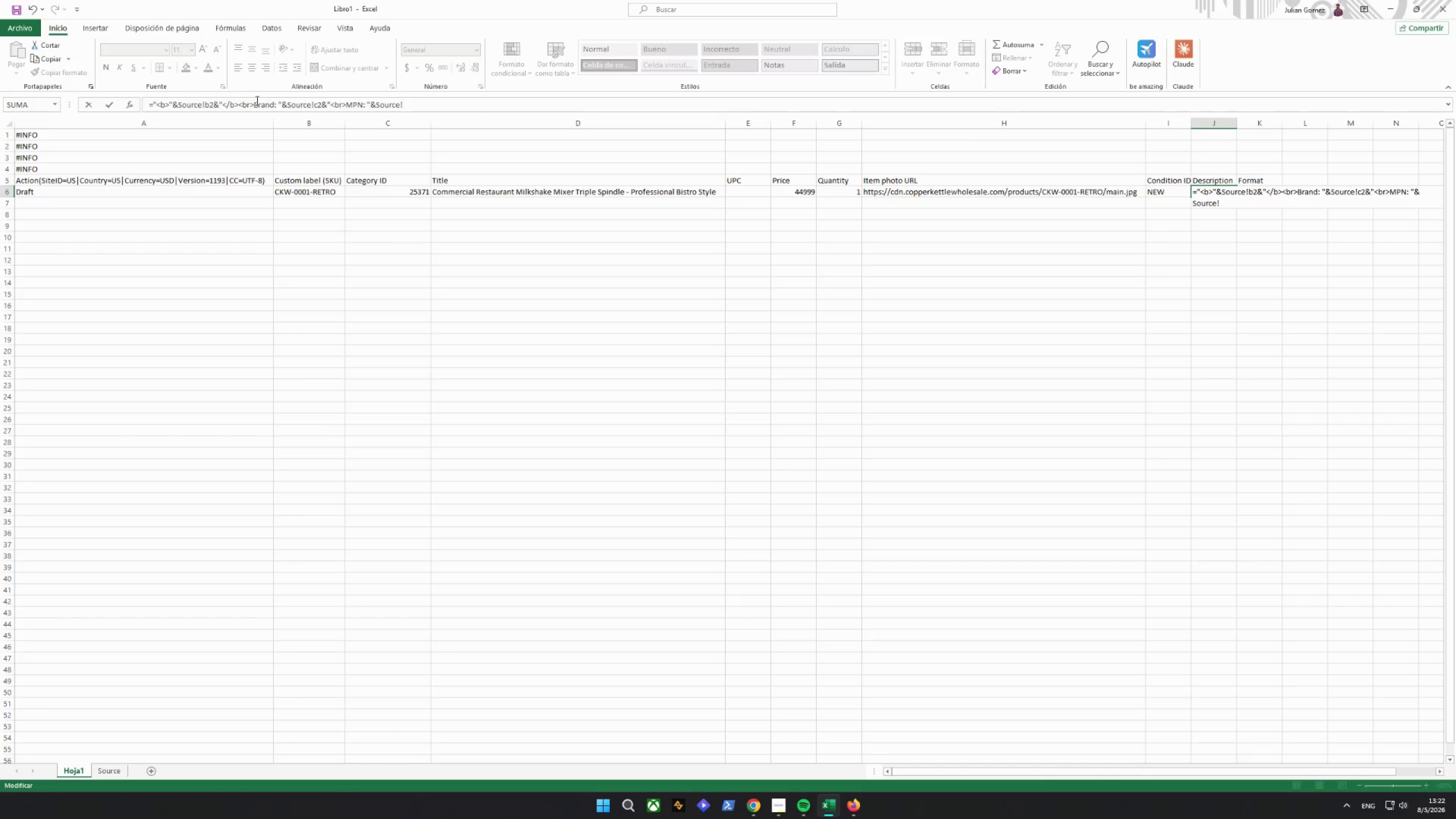 
left_click([96, 769])
 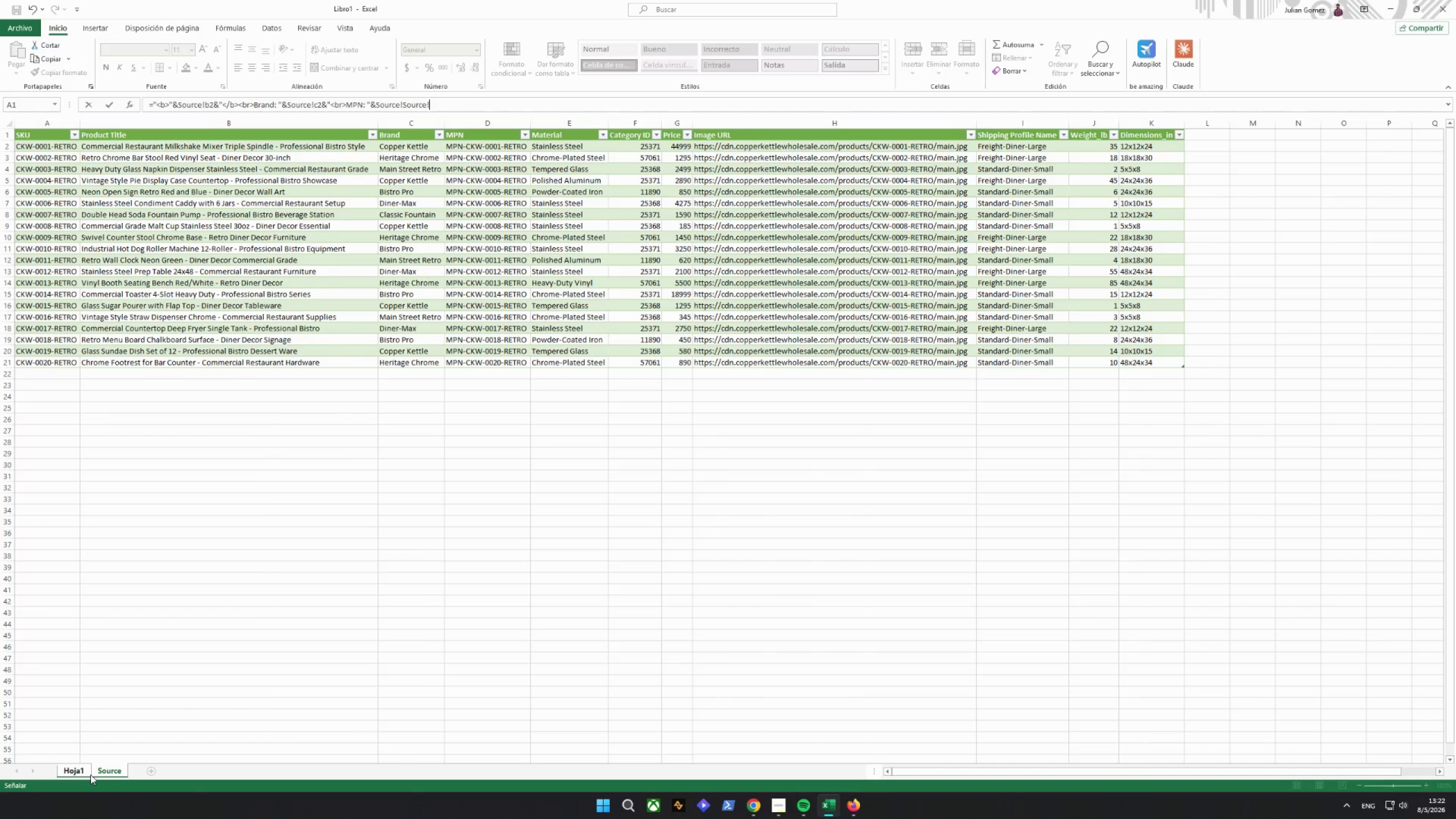 
left_click([81, 775])
 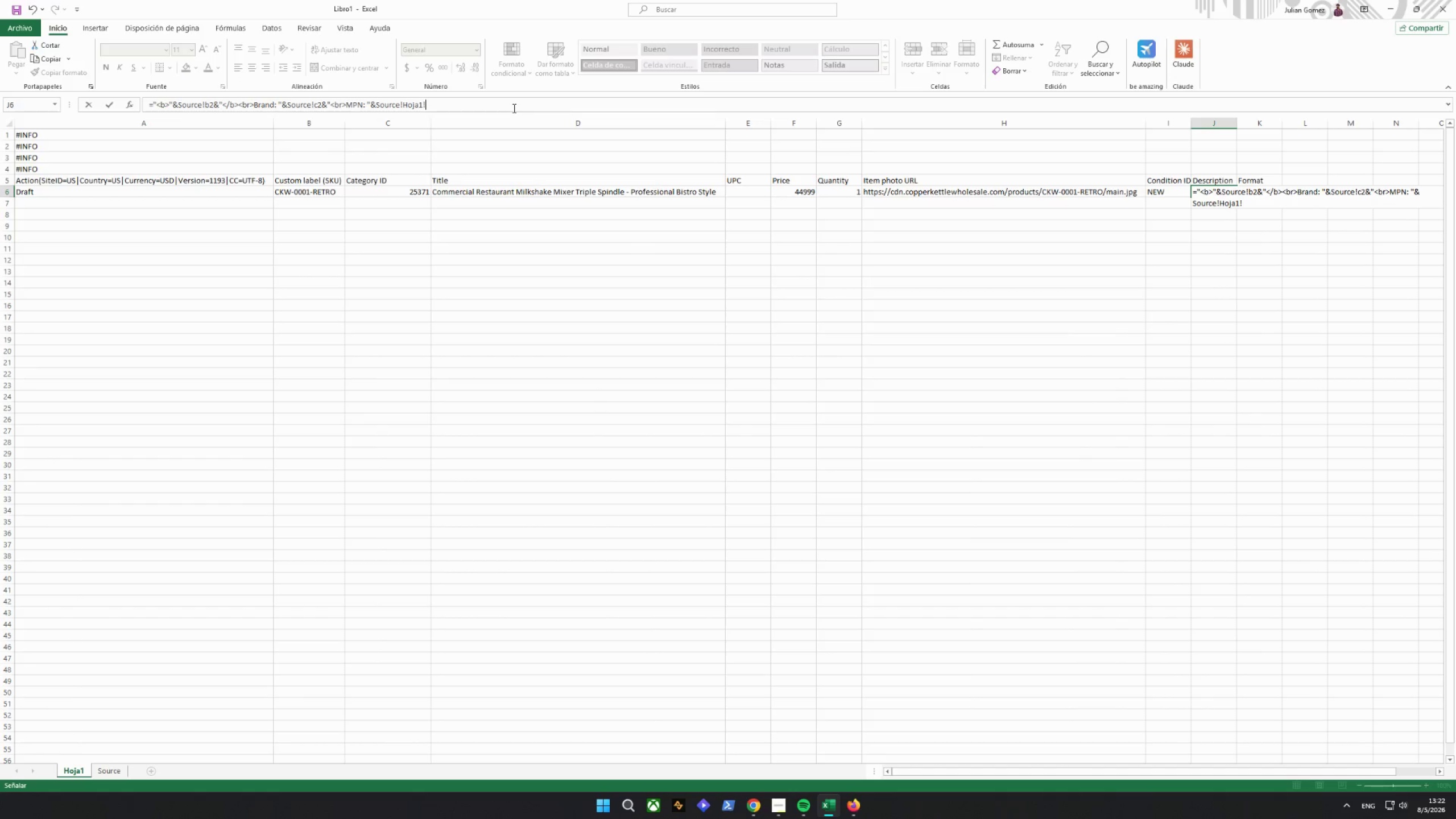 
key(Backspace)
key(Backspace)
key(Backspace)
key(Backspace)
key(Backspace)
key(Backspace)
type(d2)
 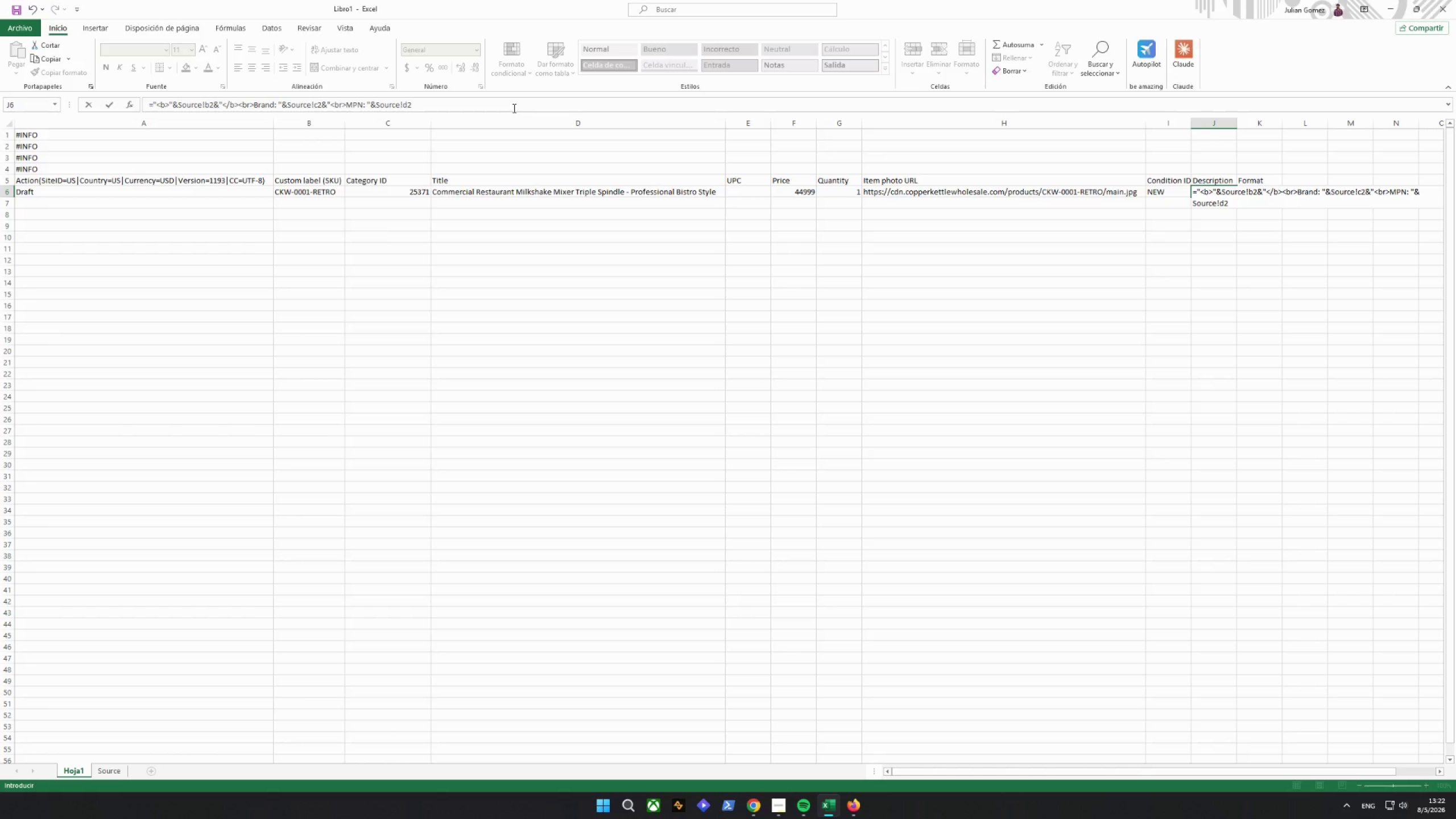 
key(Shift+7)
 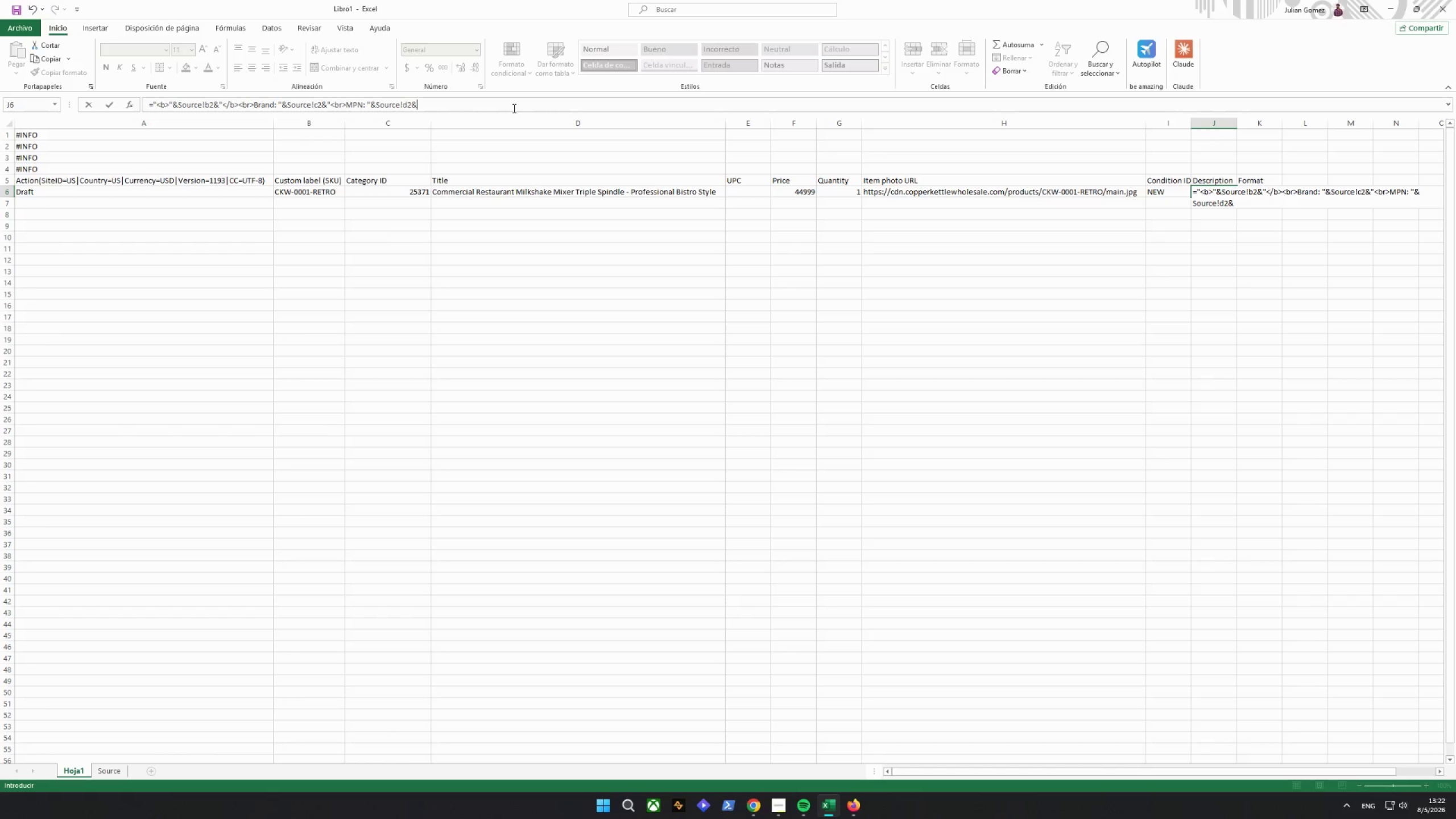 
key(Shift+Quote)
 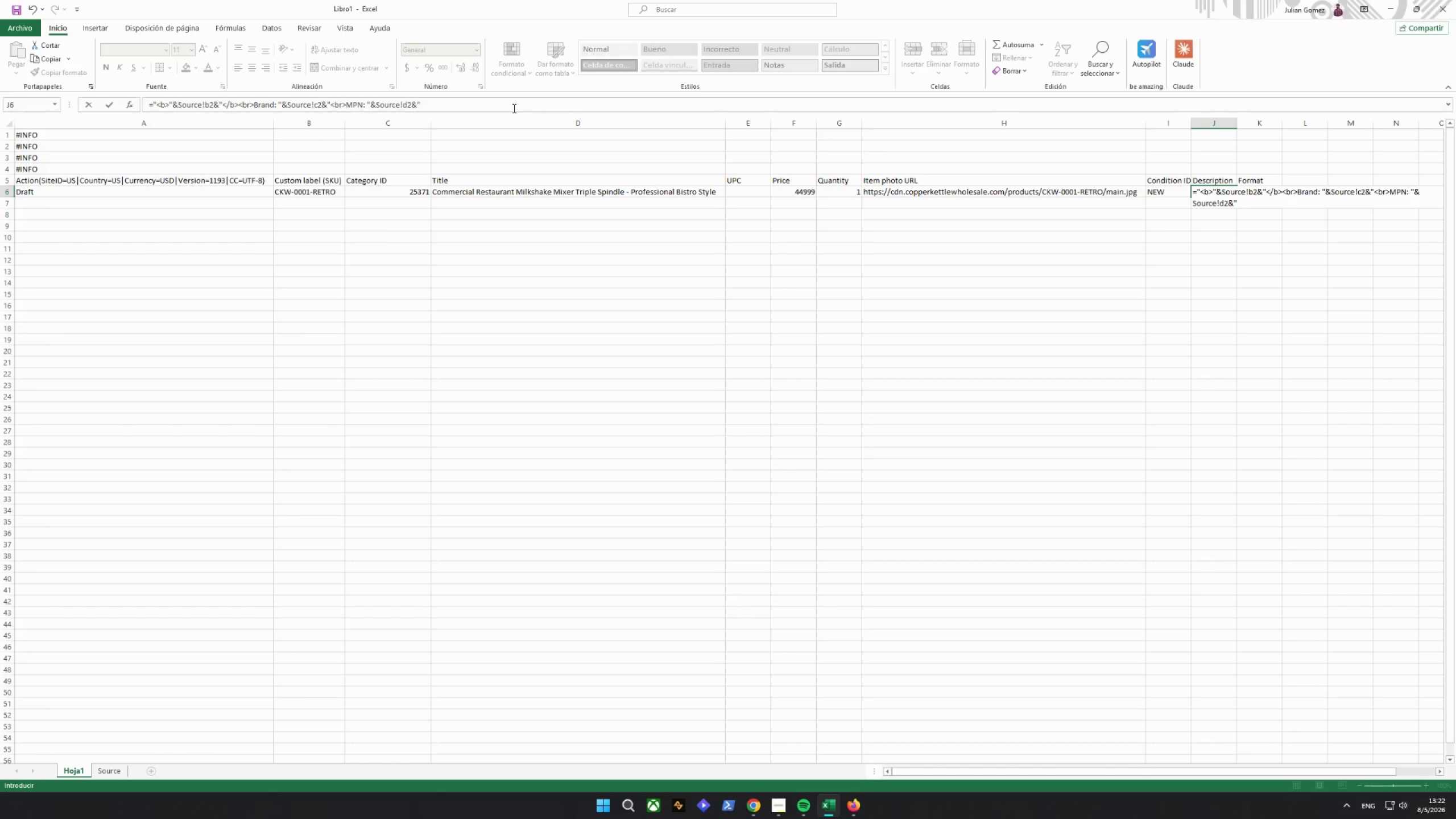 
wait(7.89)
 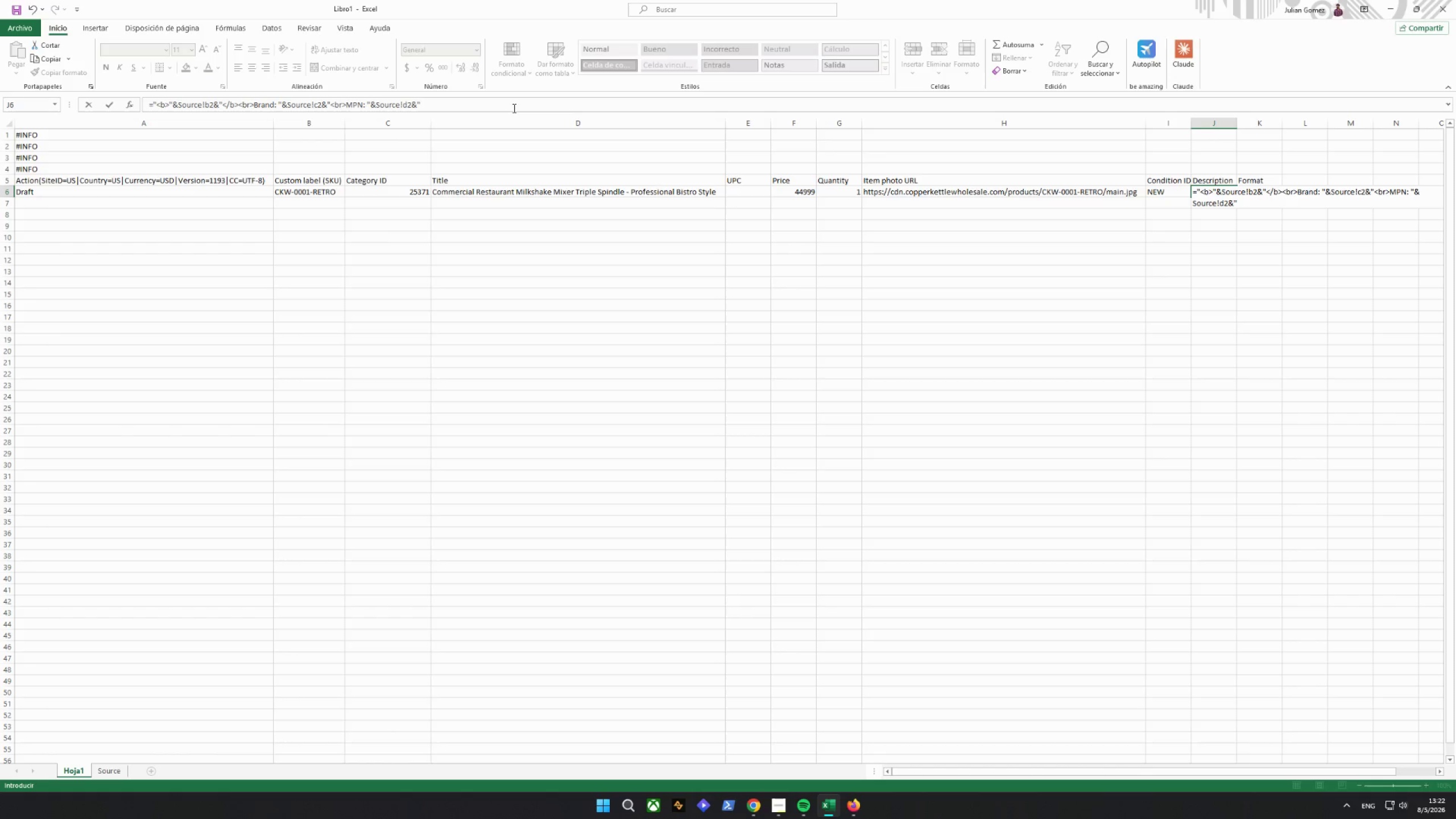 
type(<br>Material)
 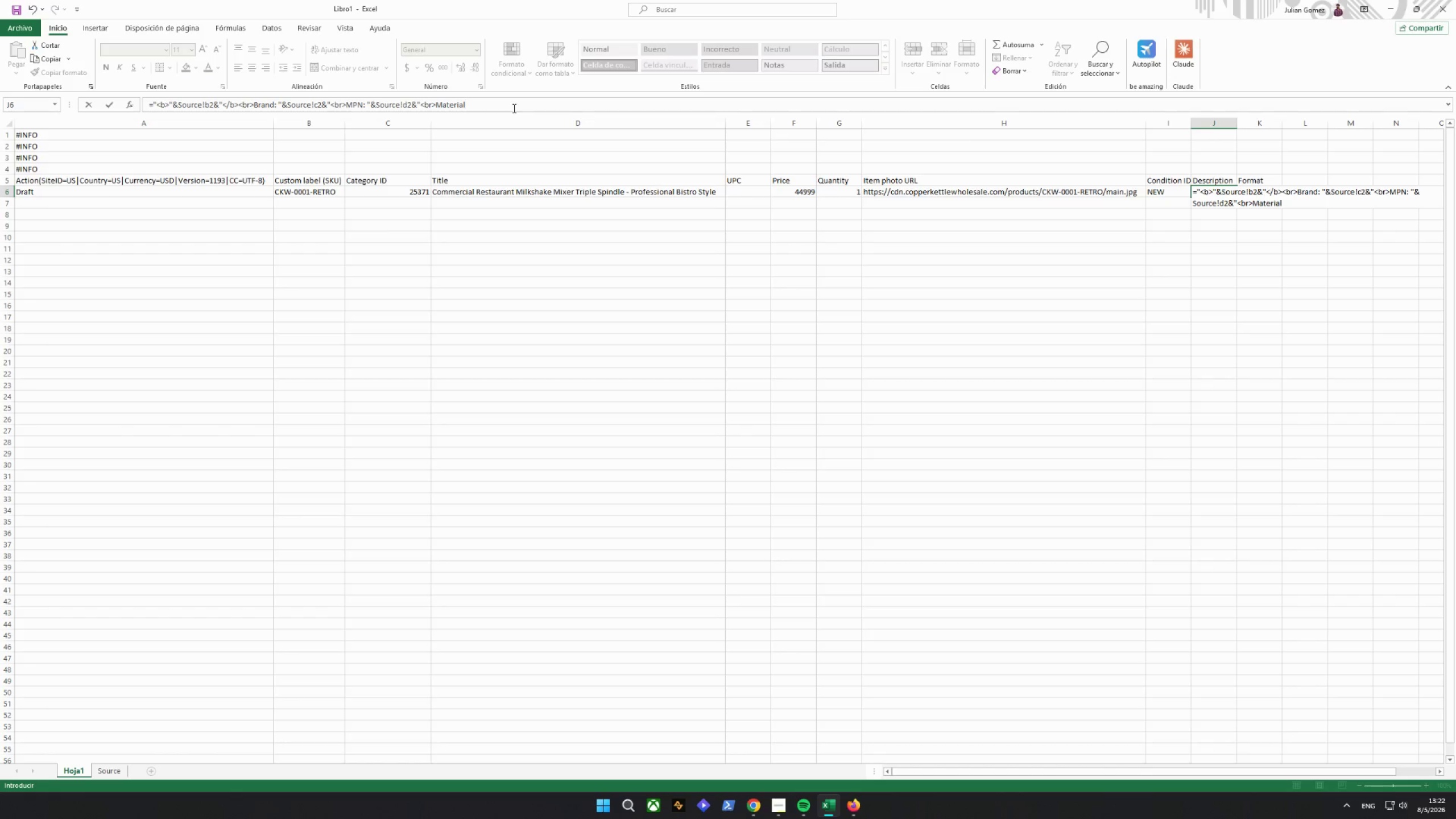 
type(: "&s)
key(Backspace)
type(source!e2)
 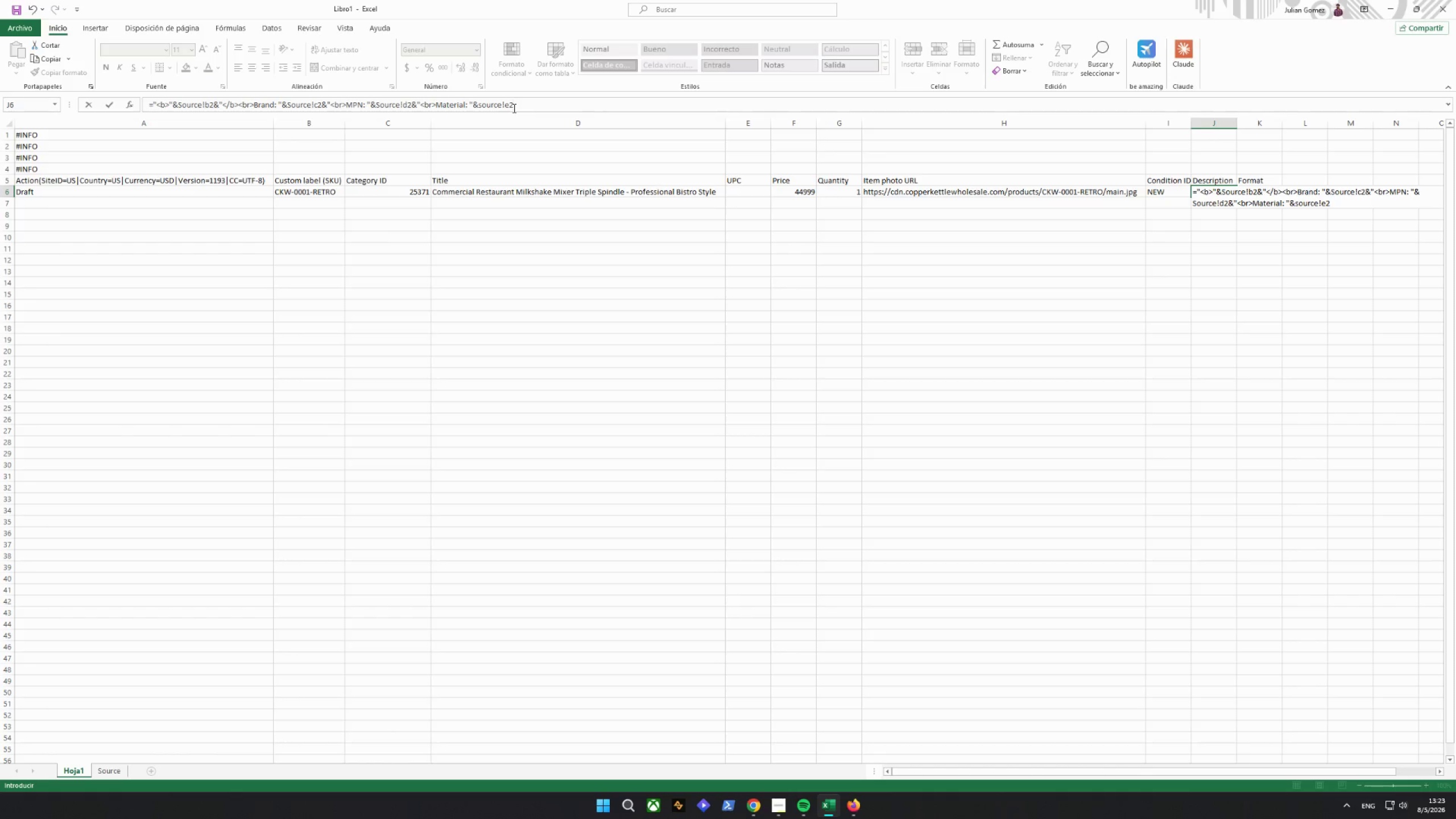 
key(Shift+7)
 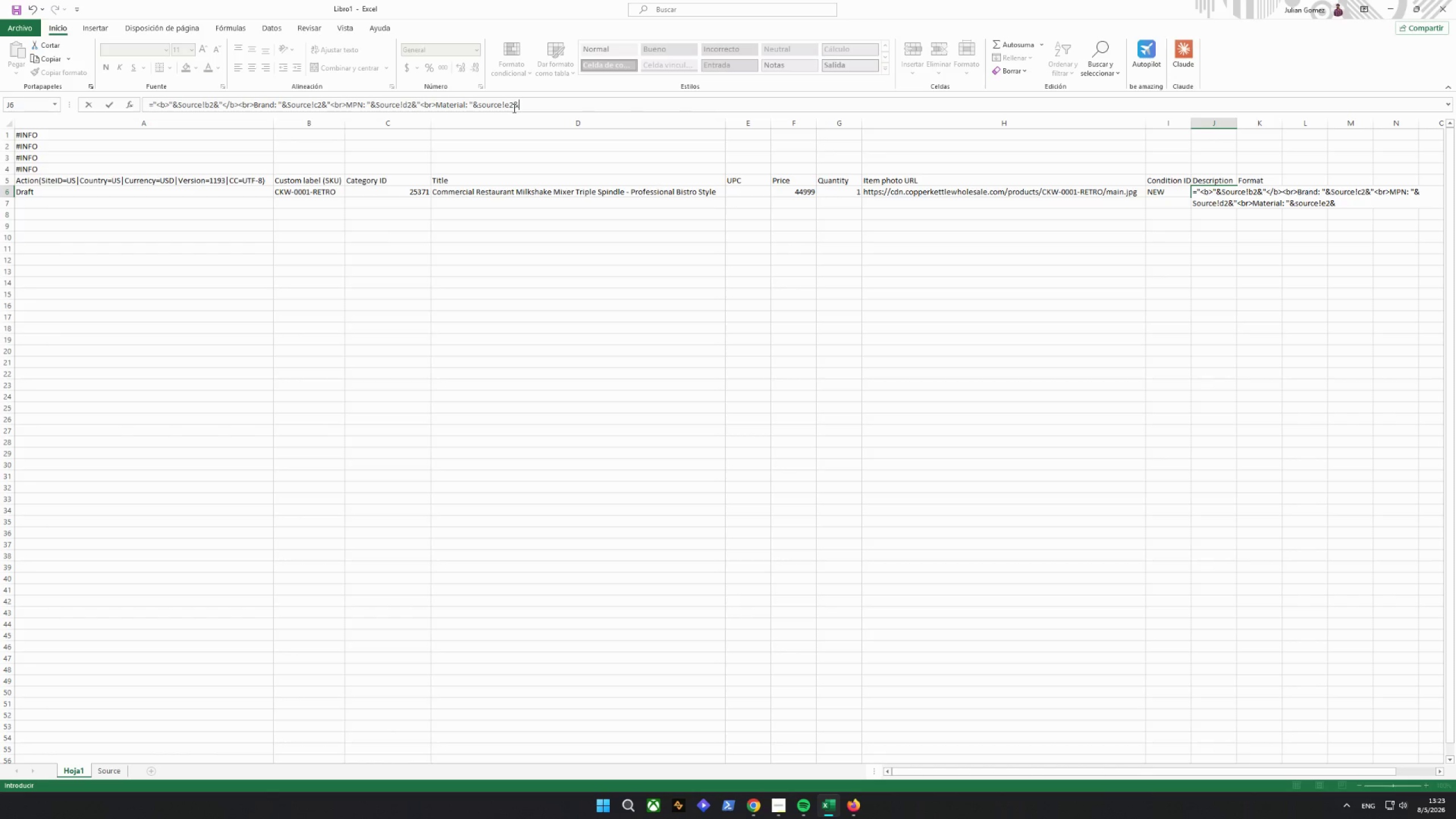 
hold_key(key=ShiftRight, duration=6.55)
 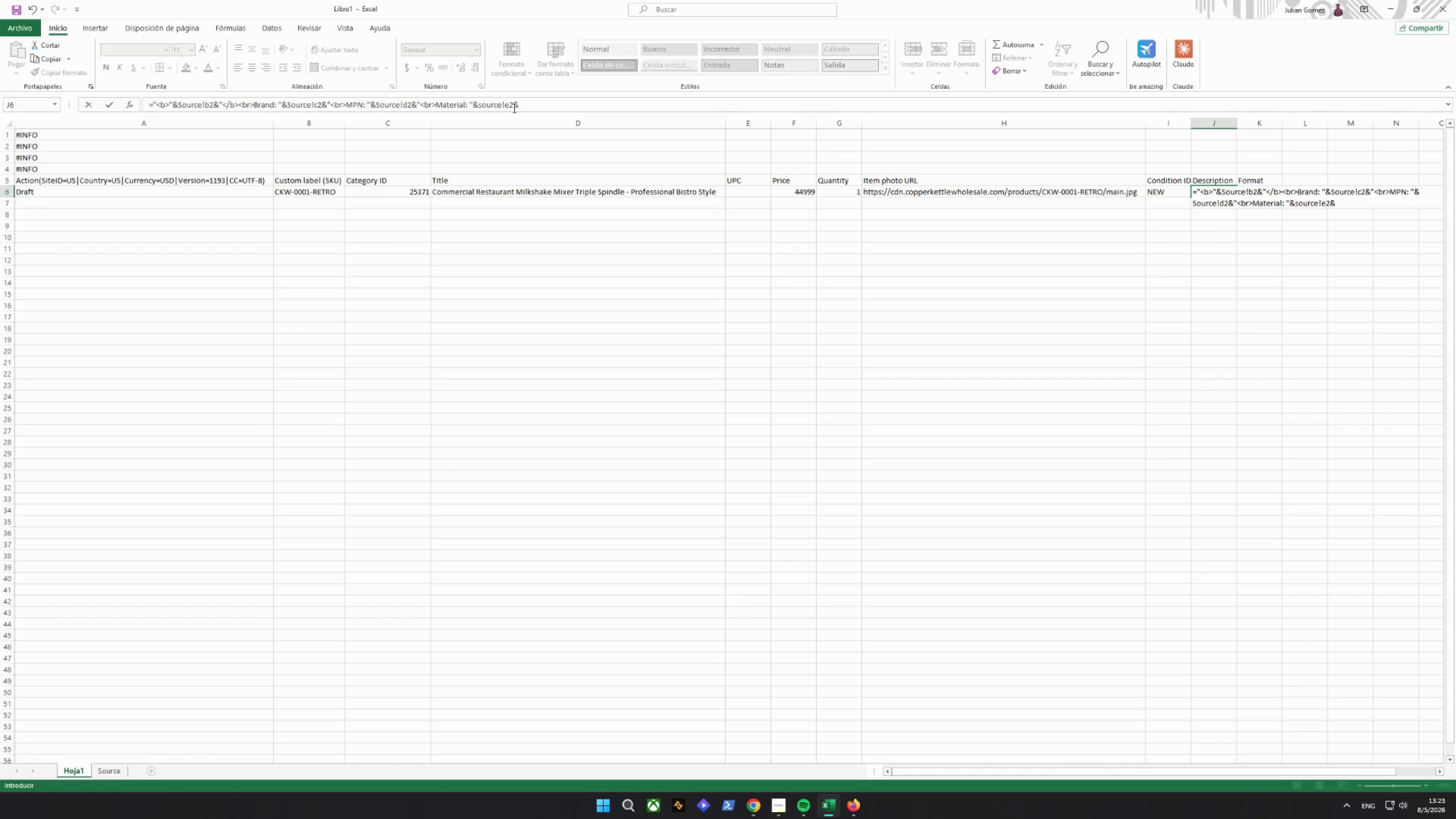 
type("<br>hg)
key(Backspace)
key(Backspace)
type(HG)
key(Backspace)
type(A)
key(Backspace)
type(a)
 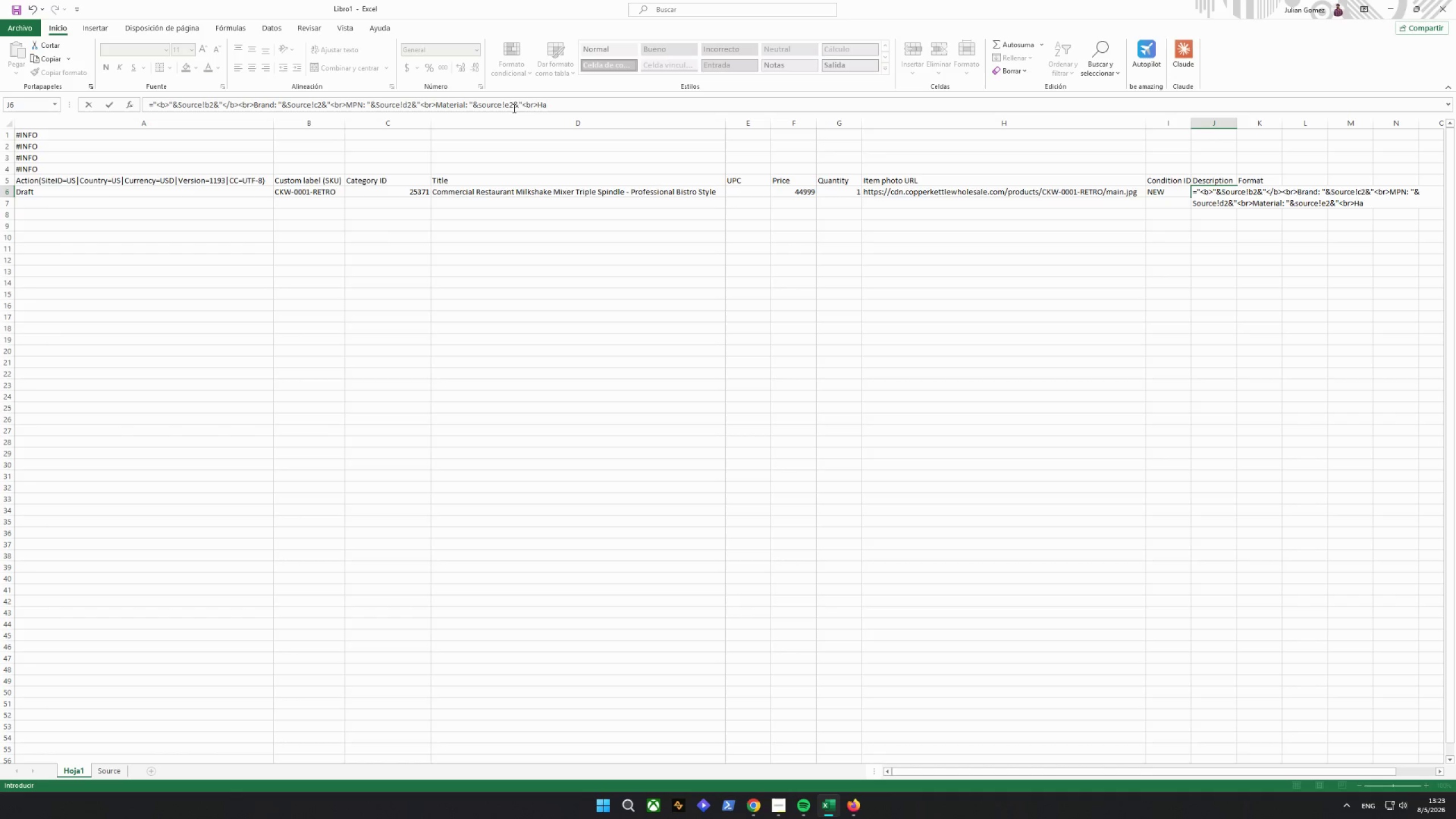 
type(ndling: 3 business dayy)
key(Backspace)
type(s<br><i>)
 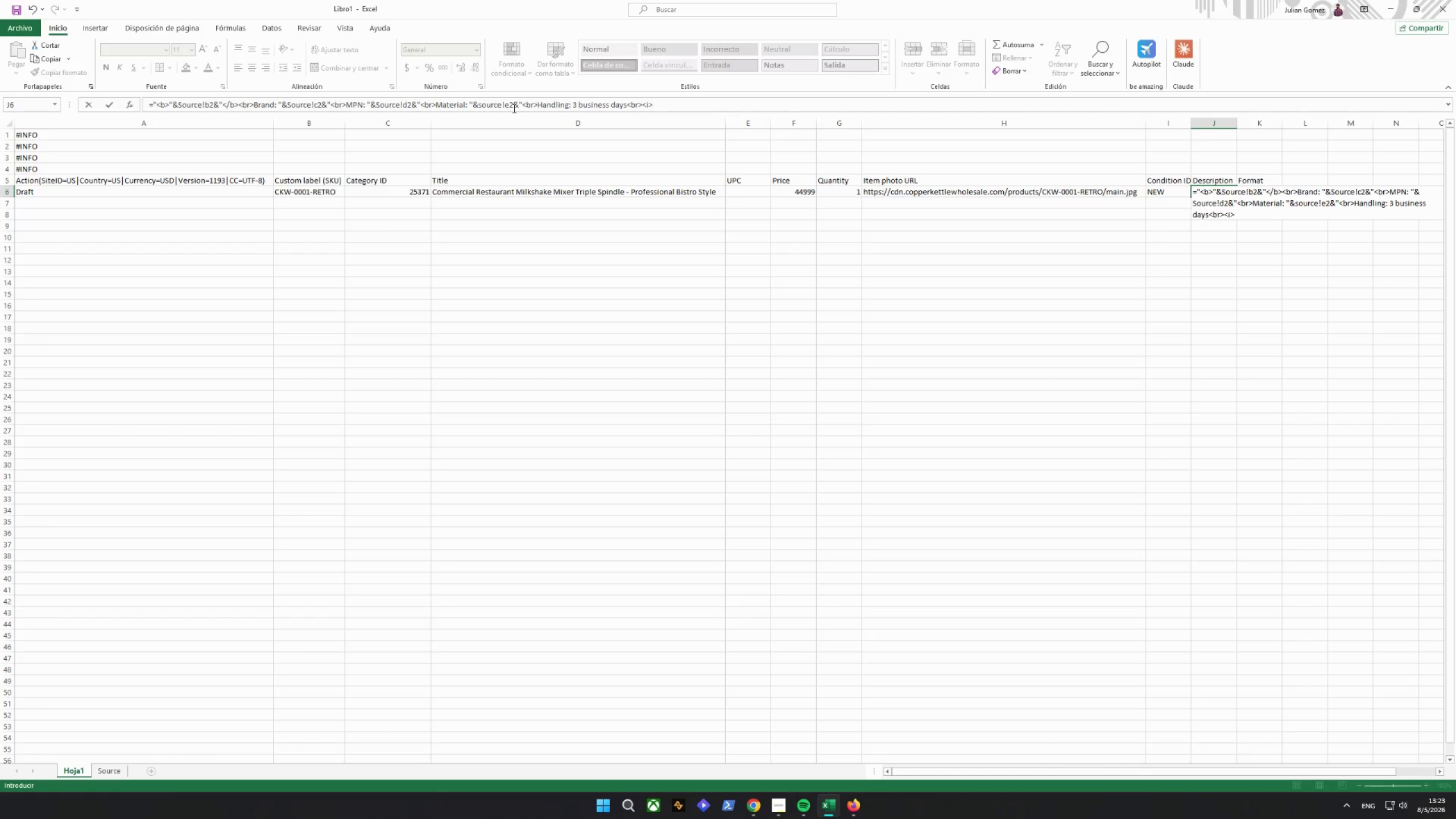 
type(Images for reference only.</i>)
 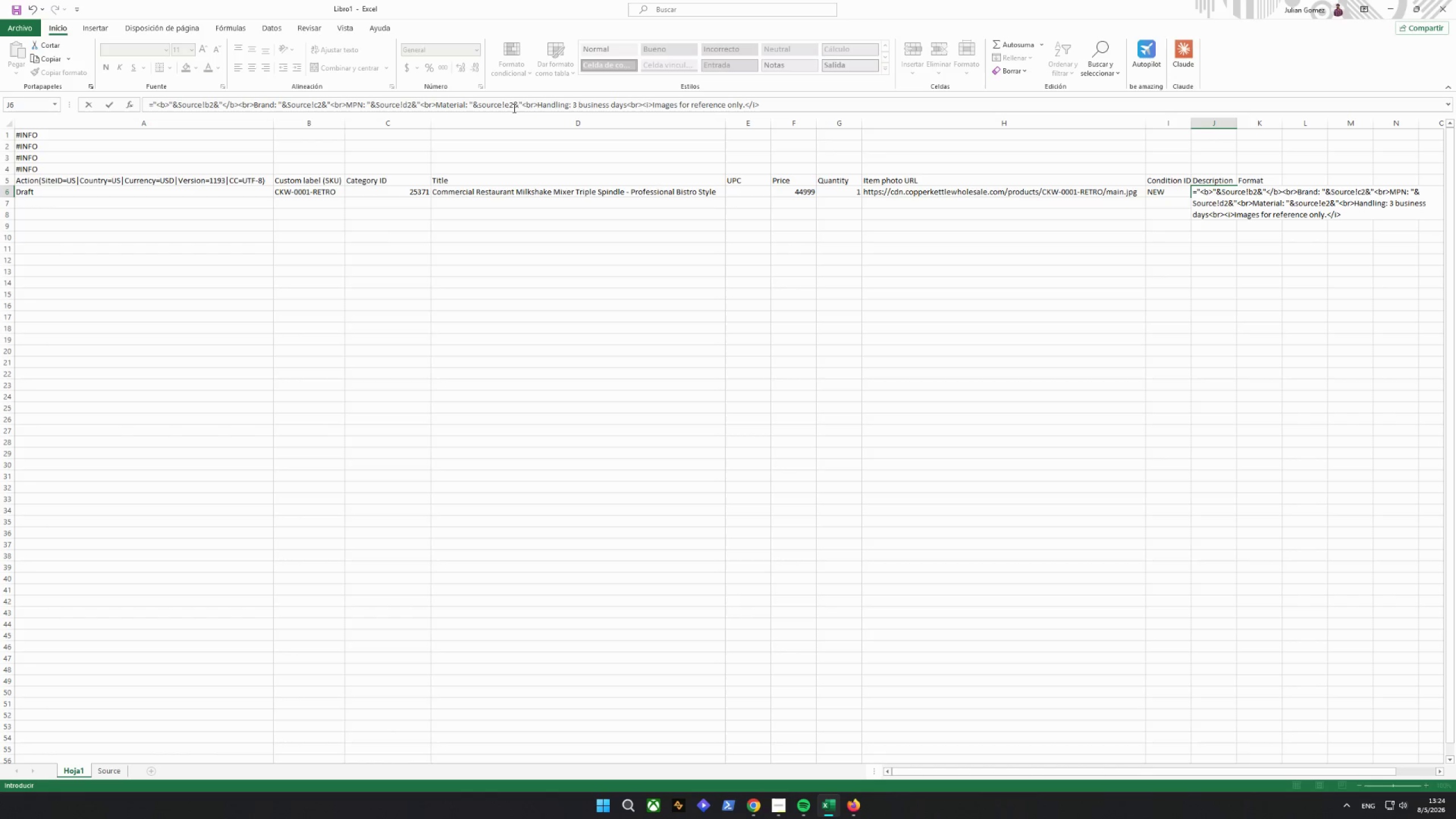 
key(Shift+Enter)
 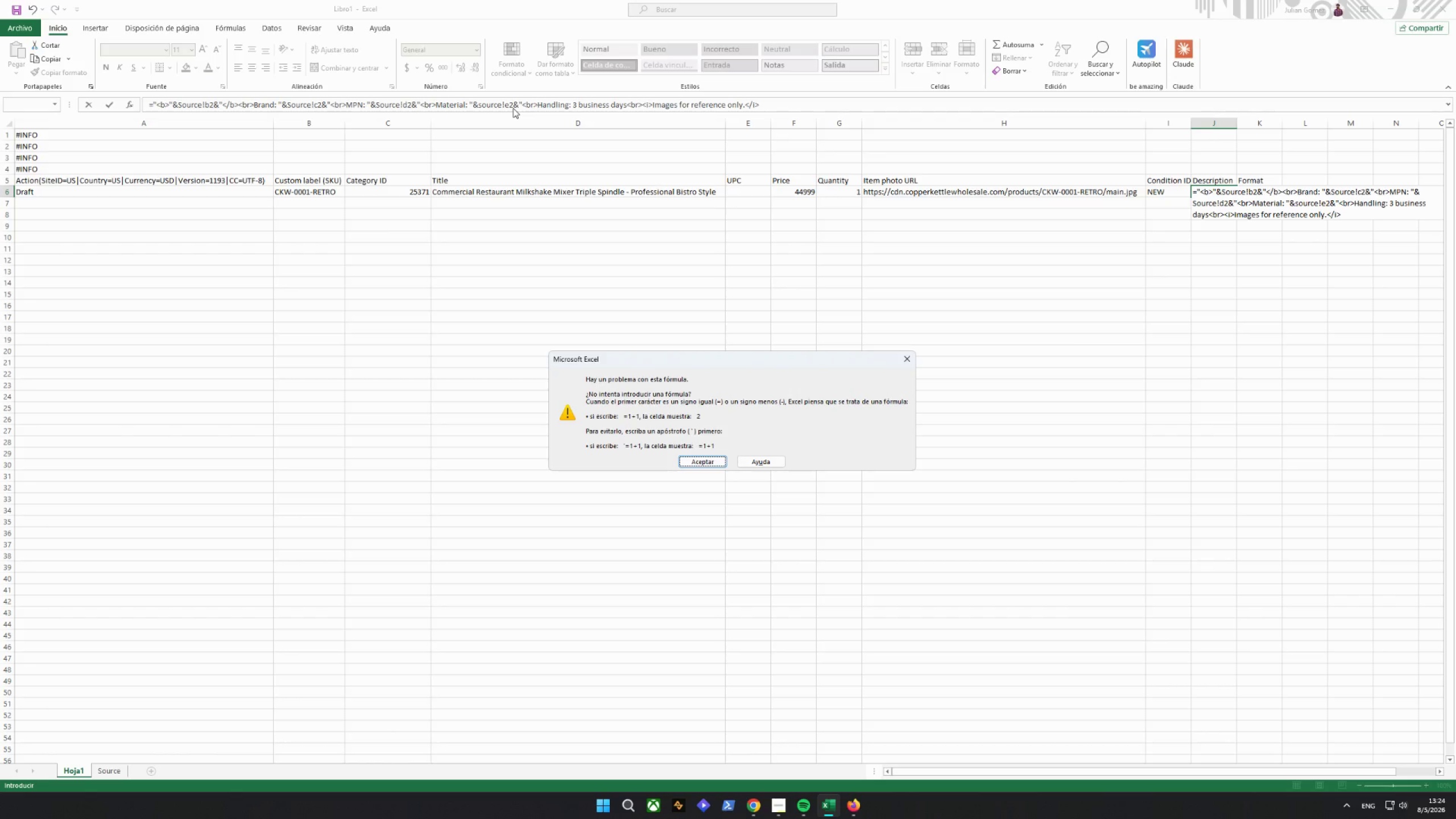 
key(Enter)
 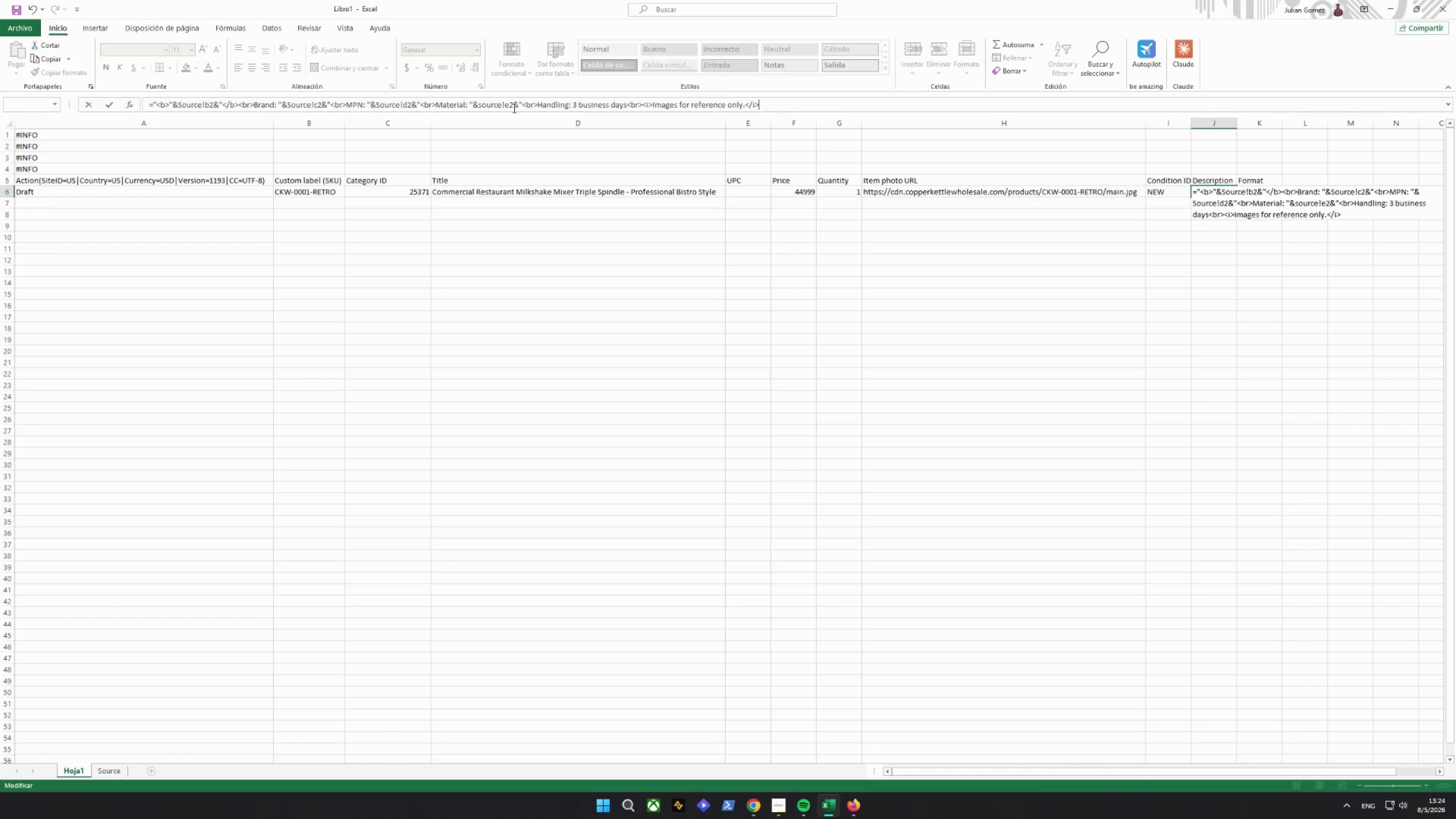 
key(Shift+Quote)
 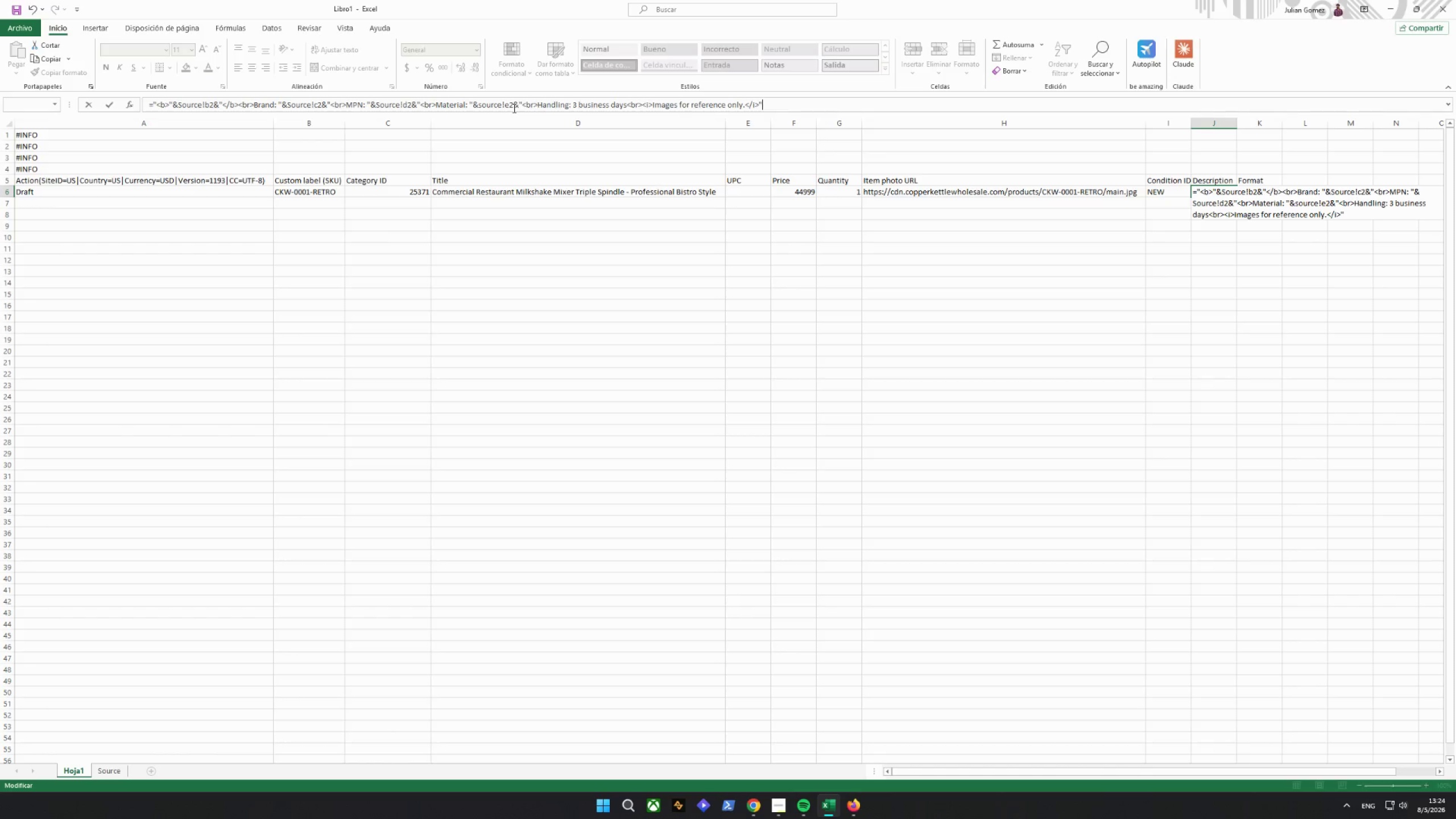 
key(Enter)
 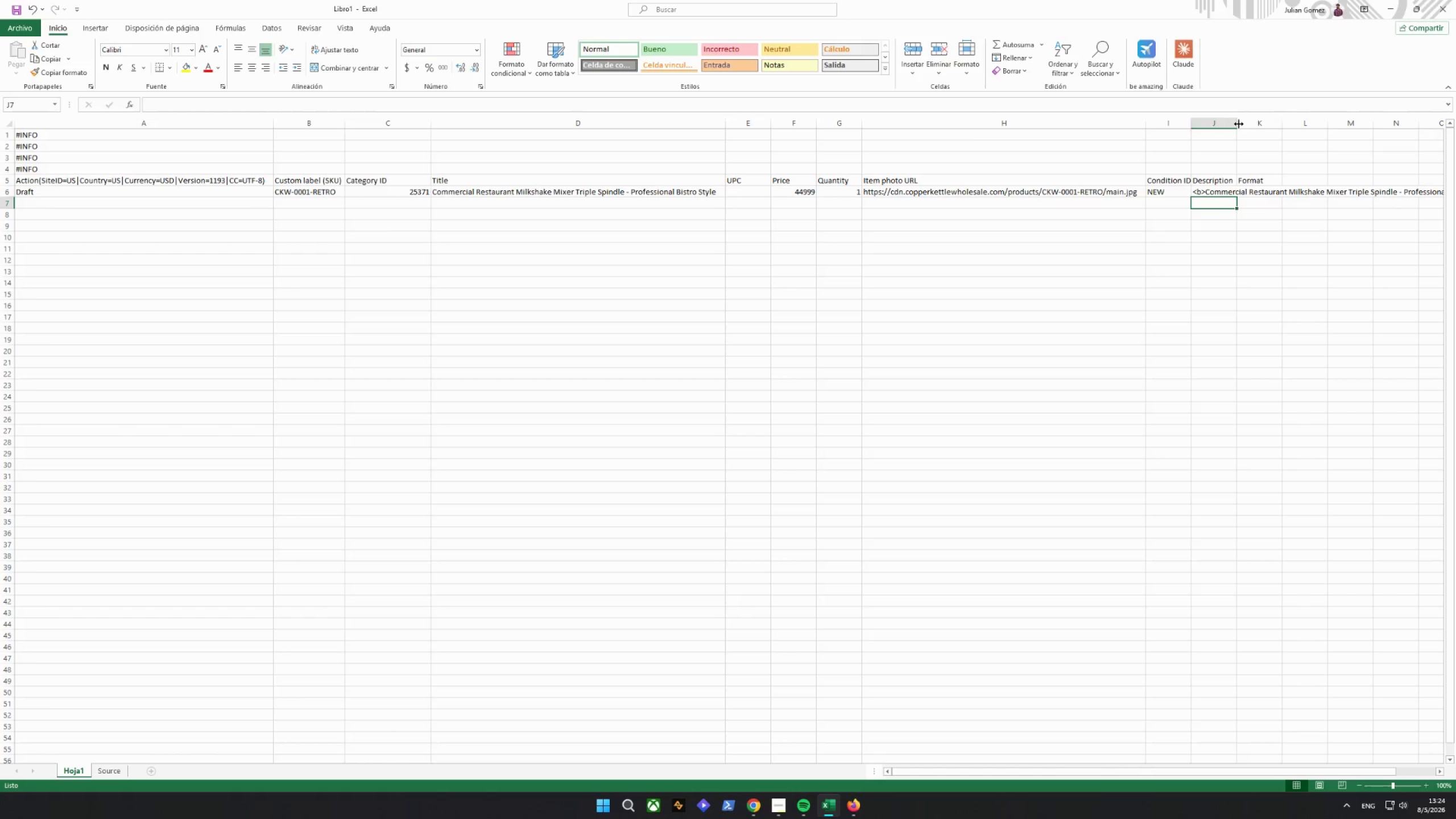 
left_click([1236, 192])
 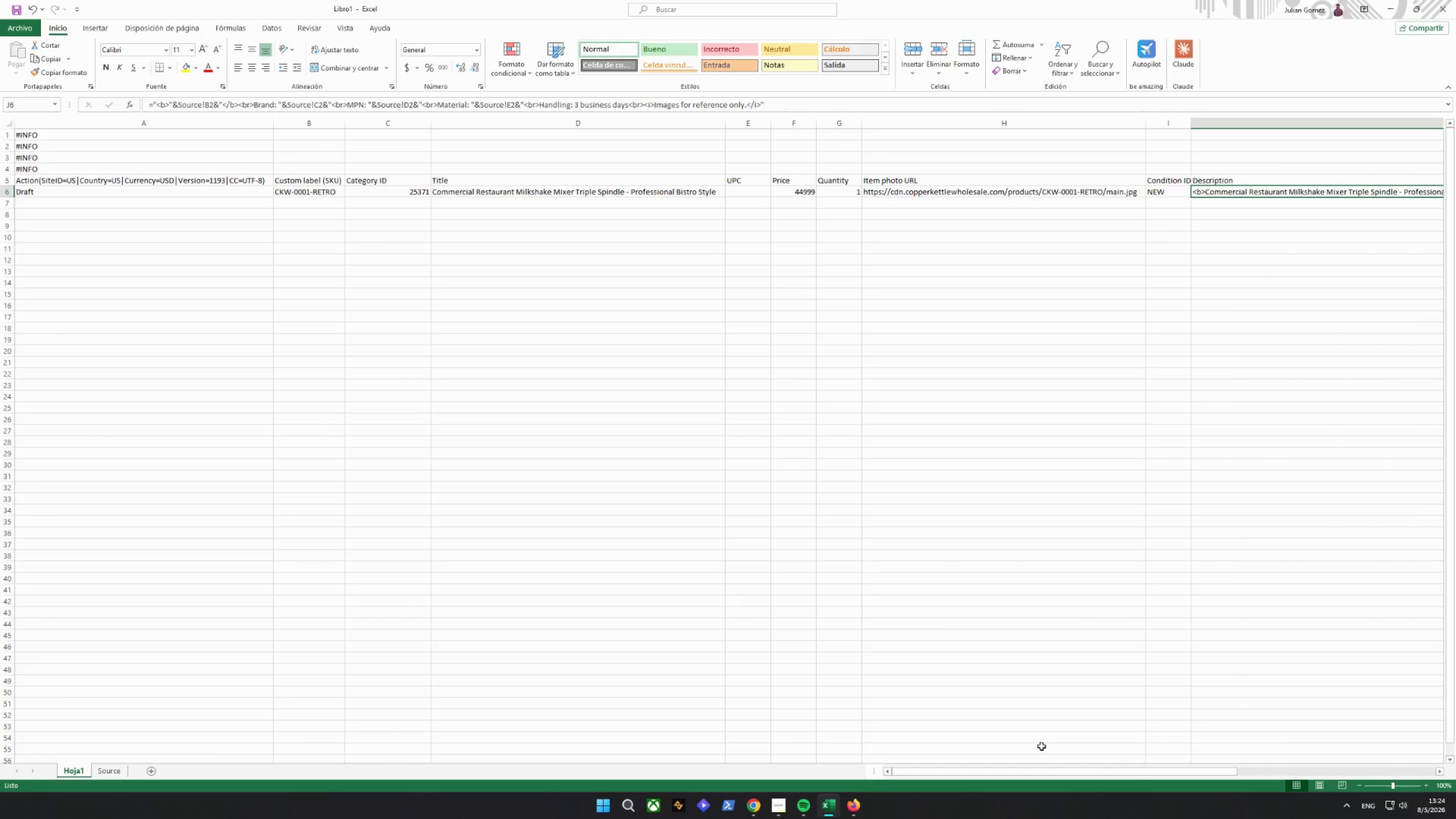 
left_click_drag(start_coordinate=[986, 773], to_coordinate=[1223, 753])
 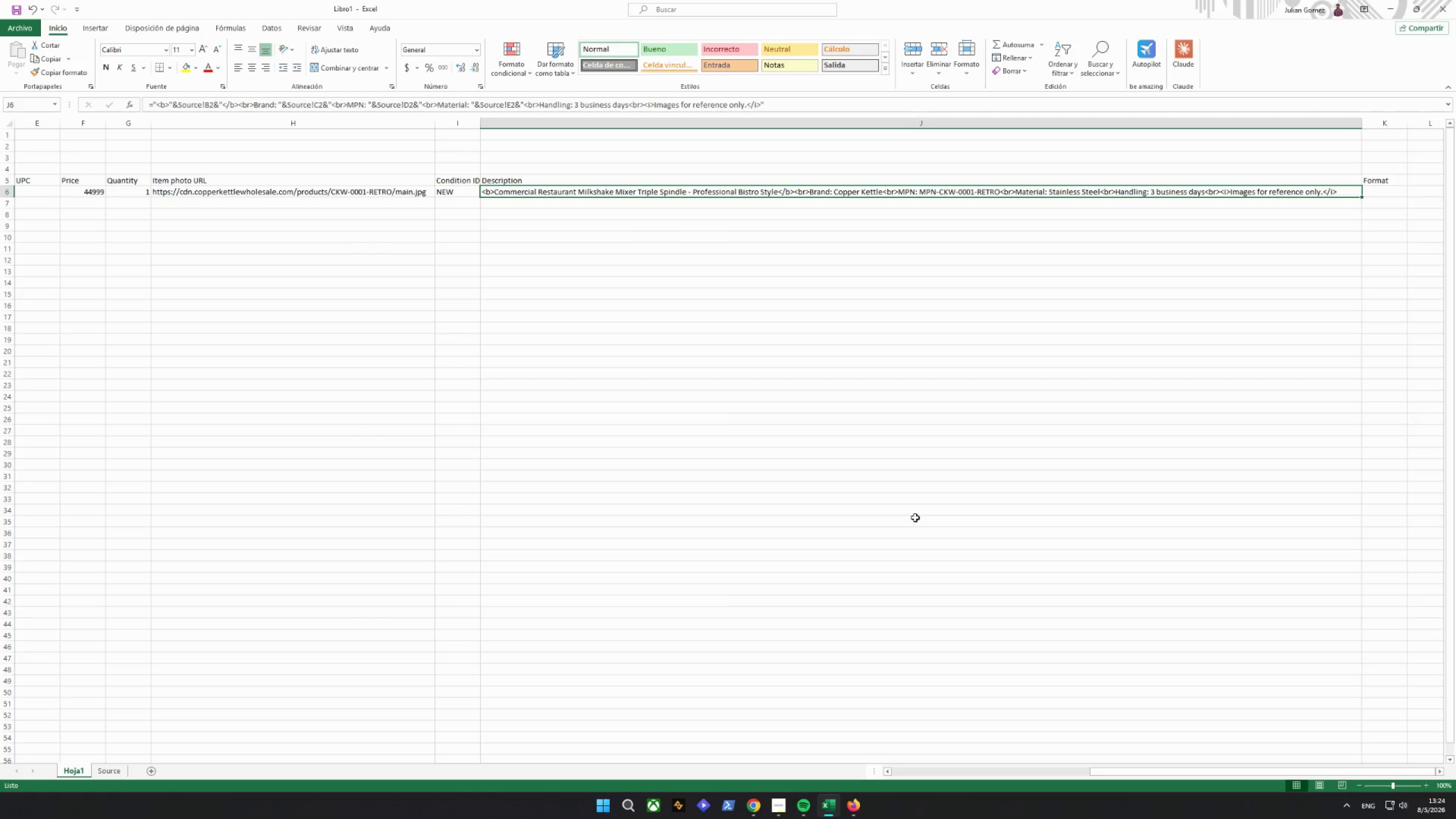 
wait(31.09)
 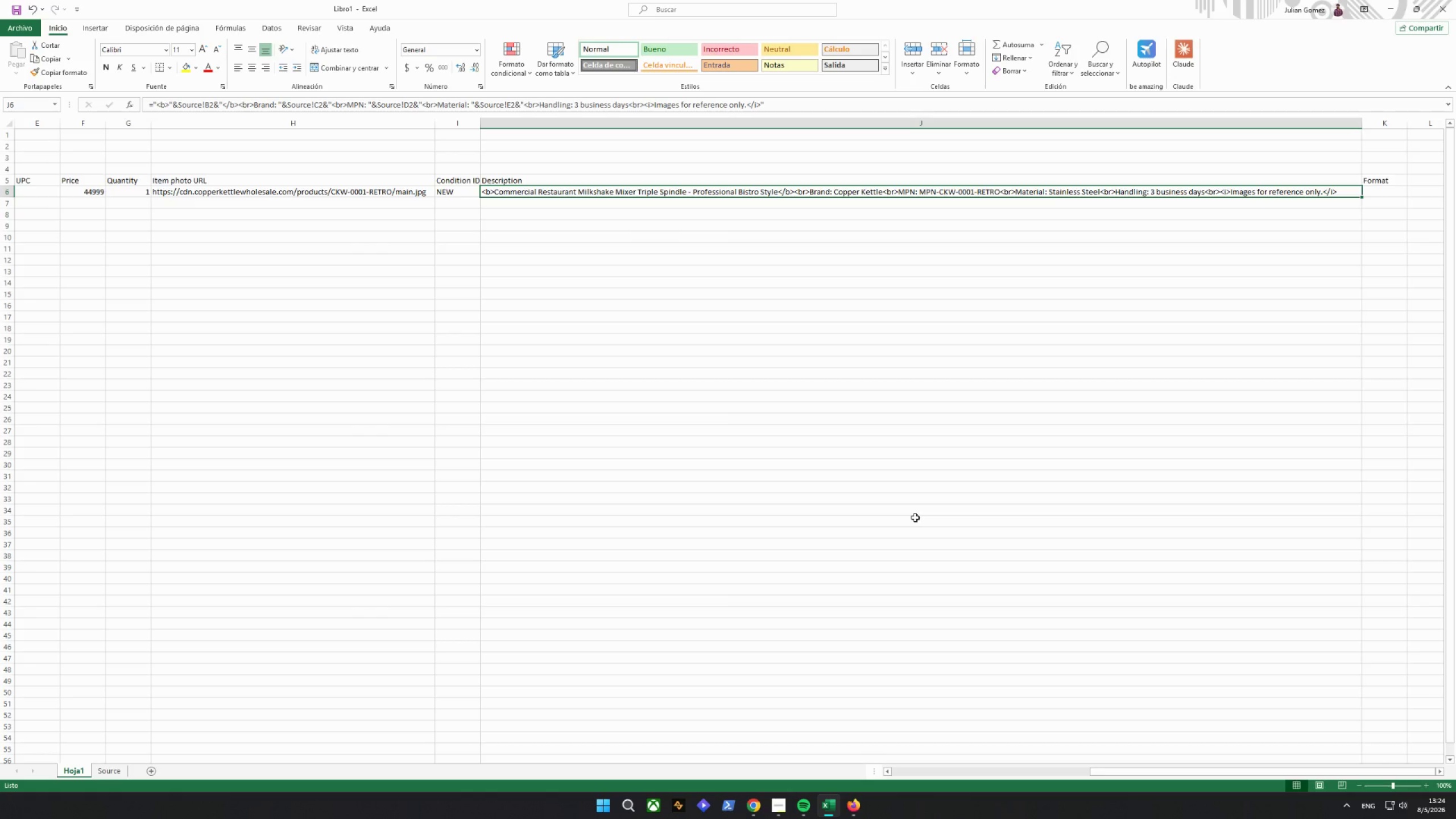 
left_click_drag(start_coordinate=[1124, 772], to_coordinate=[861, 772])
 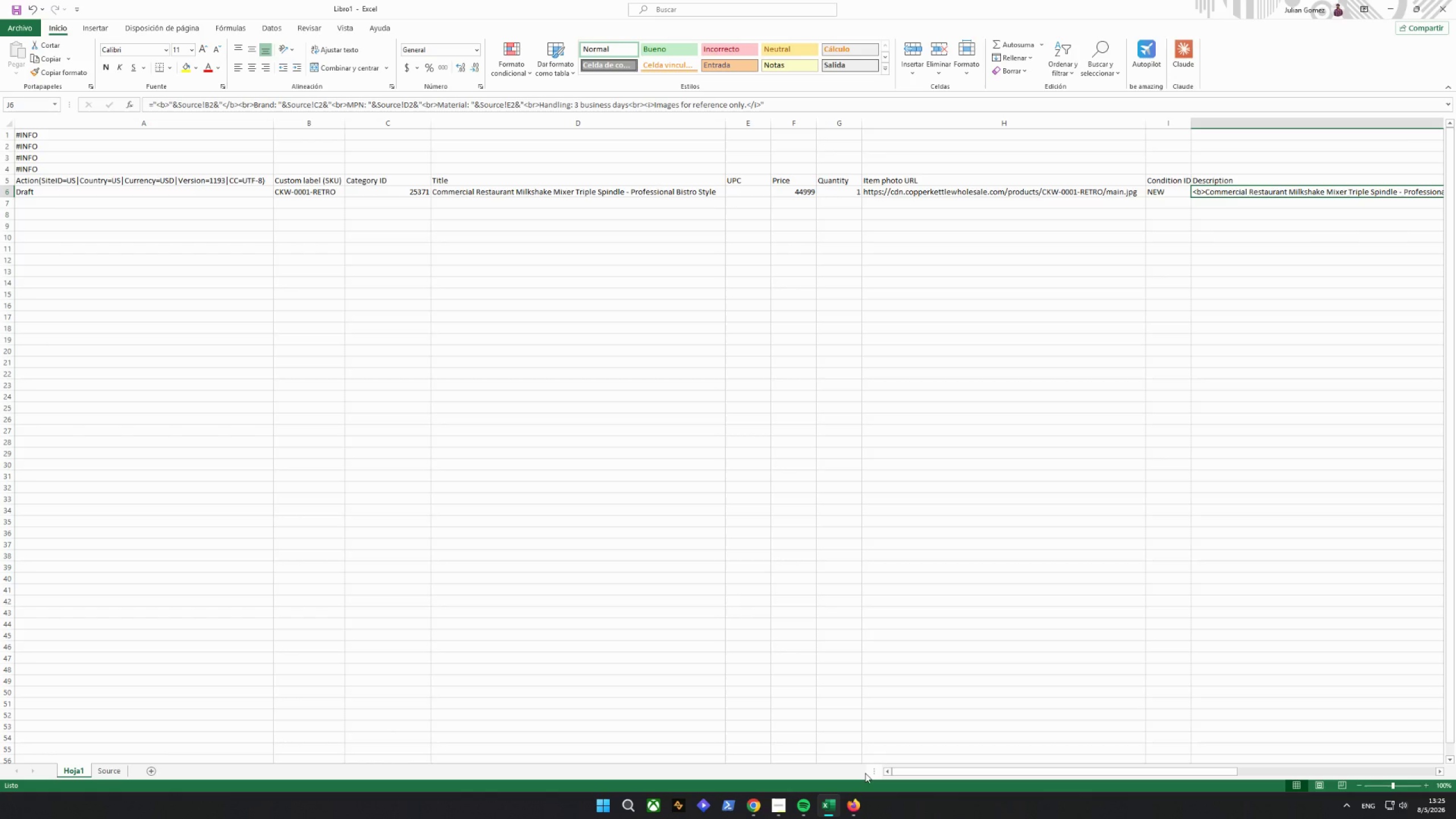 
wait(16.86)
 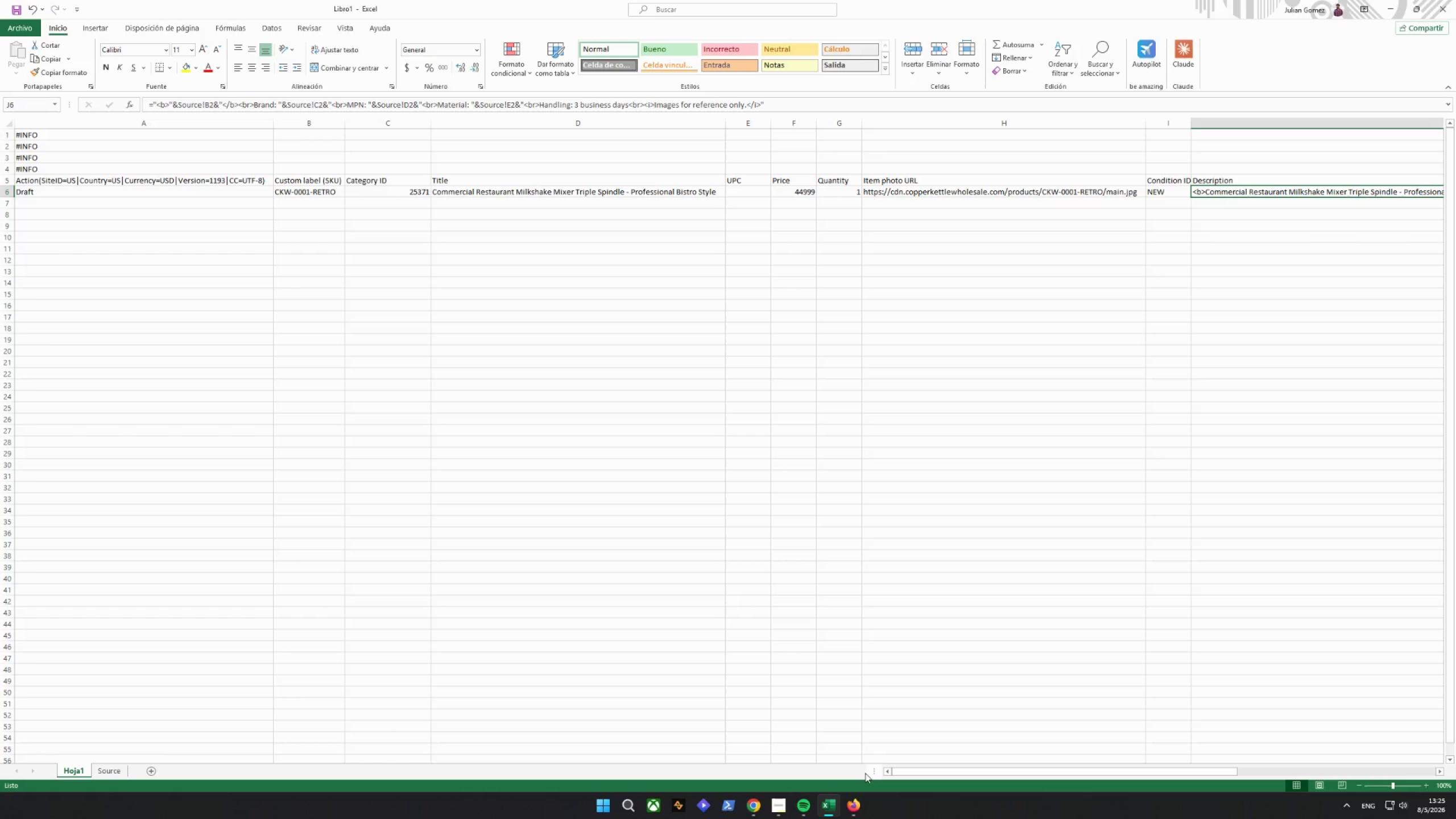 
left_click_drag(start_coordinate=[1050, 768], to_coordinate=[1335, 688])
 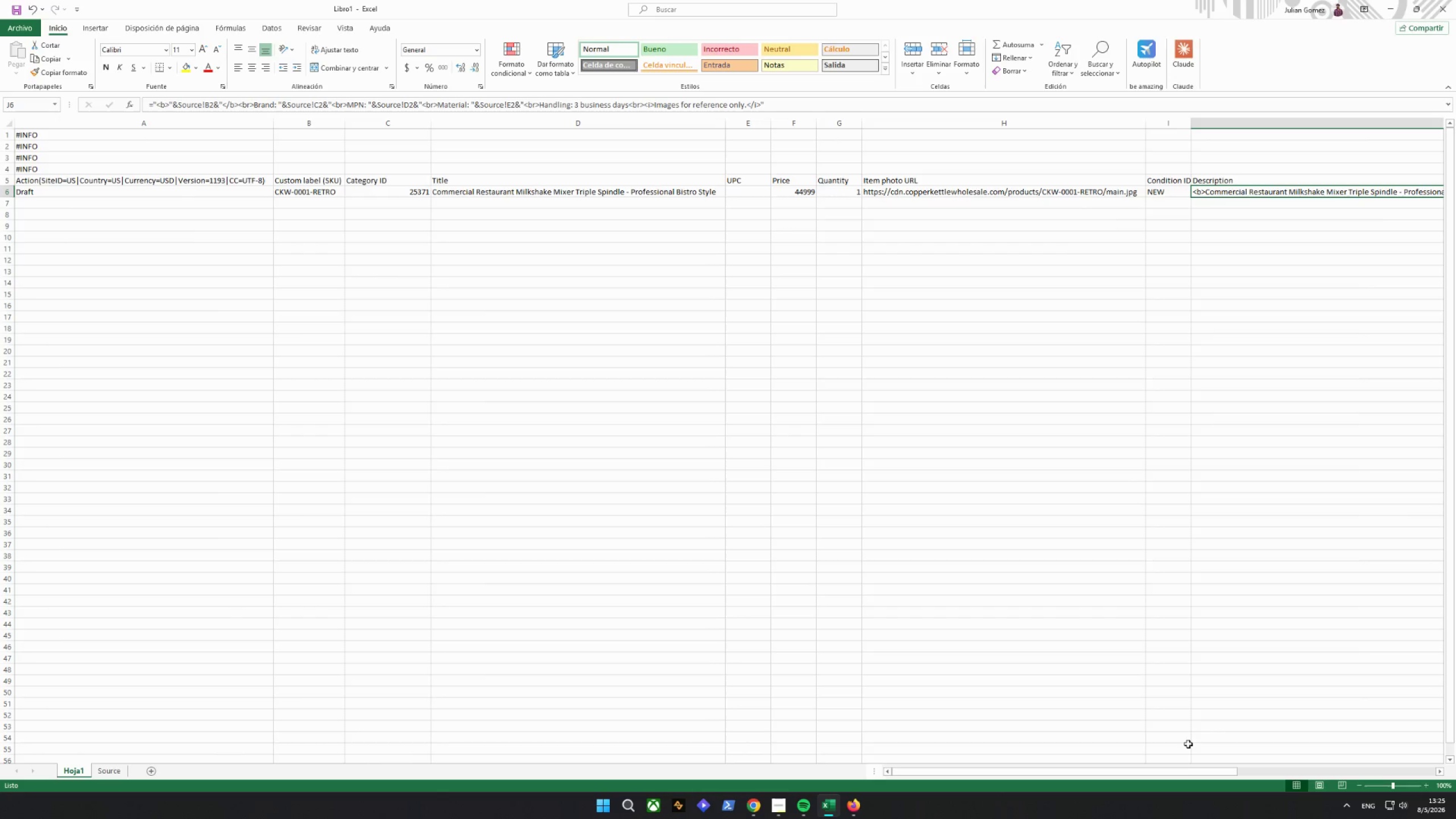 
left_click_drag(start_coordinate=[1192, 776], to_coordinate=[1387, 771])
 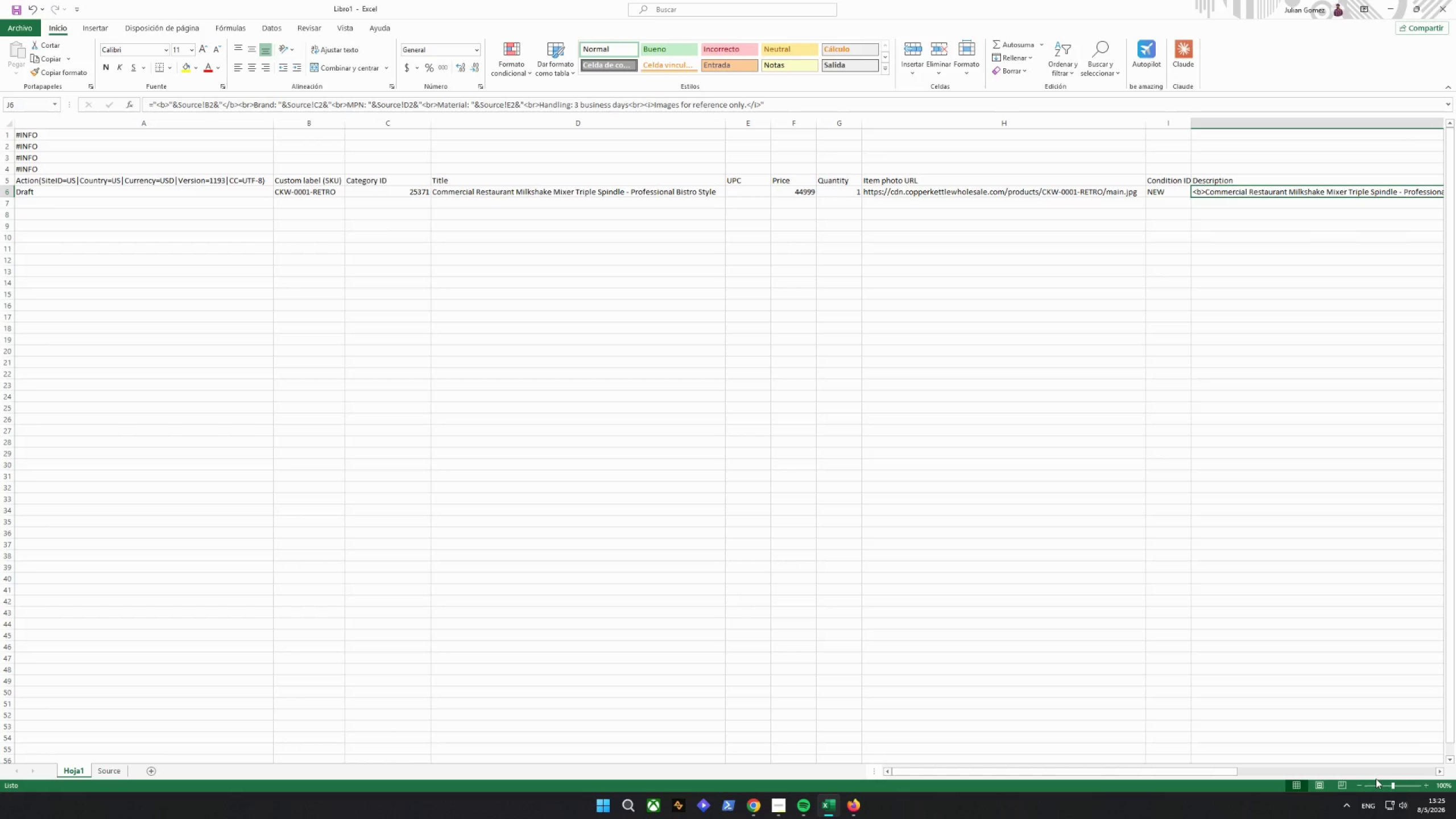 
double_click([1376, 779])
 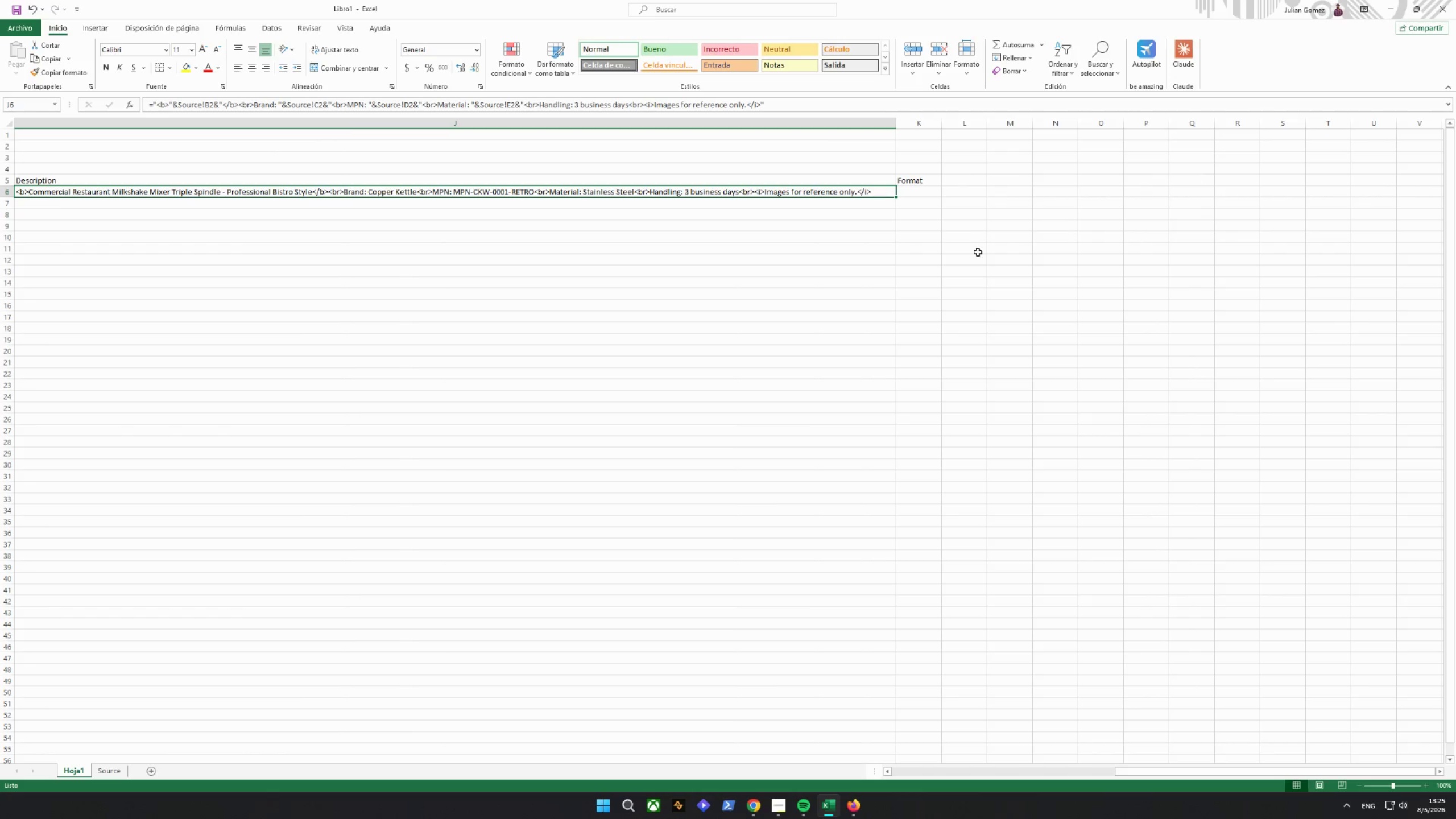 
left_click([922, 192])
 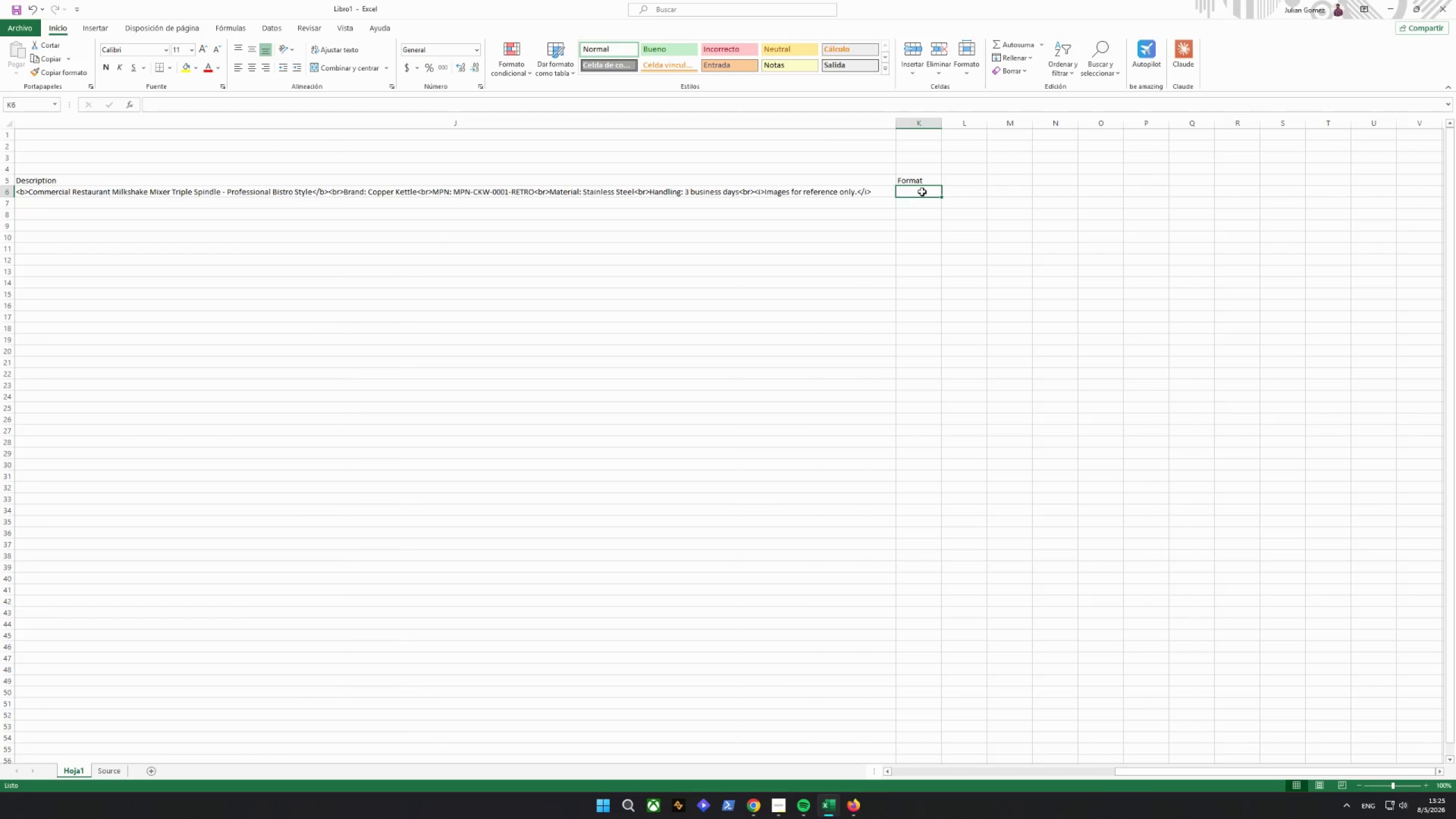 
type(=@)
key(Backspace)
type(+)
key(Backspace)
type("FixedPrice")
 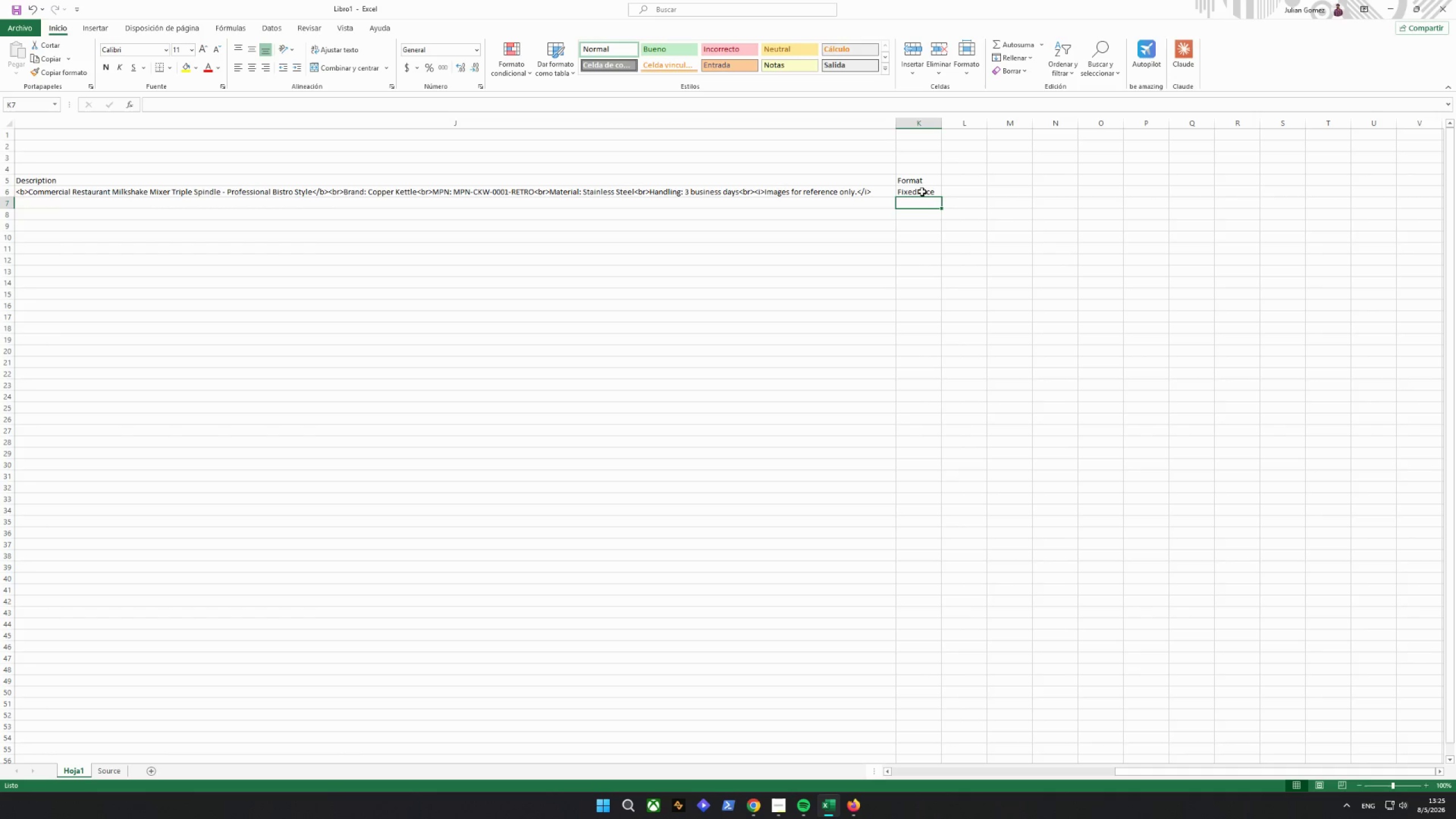 
 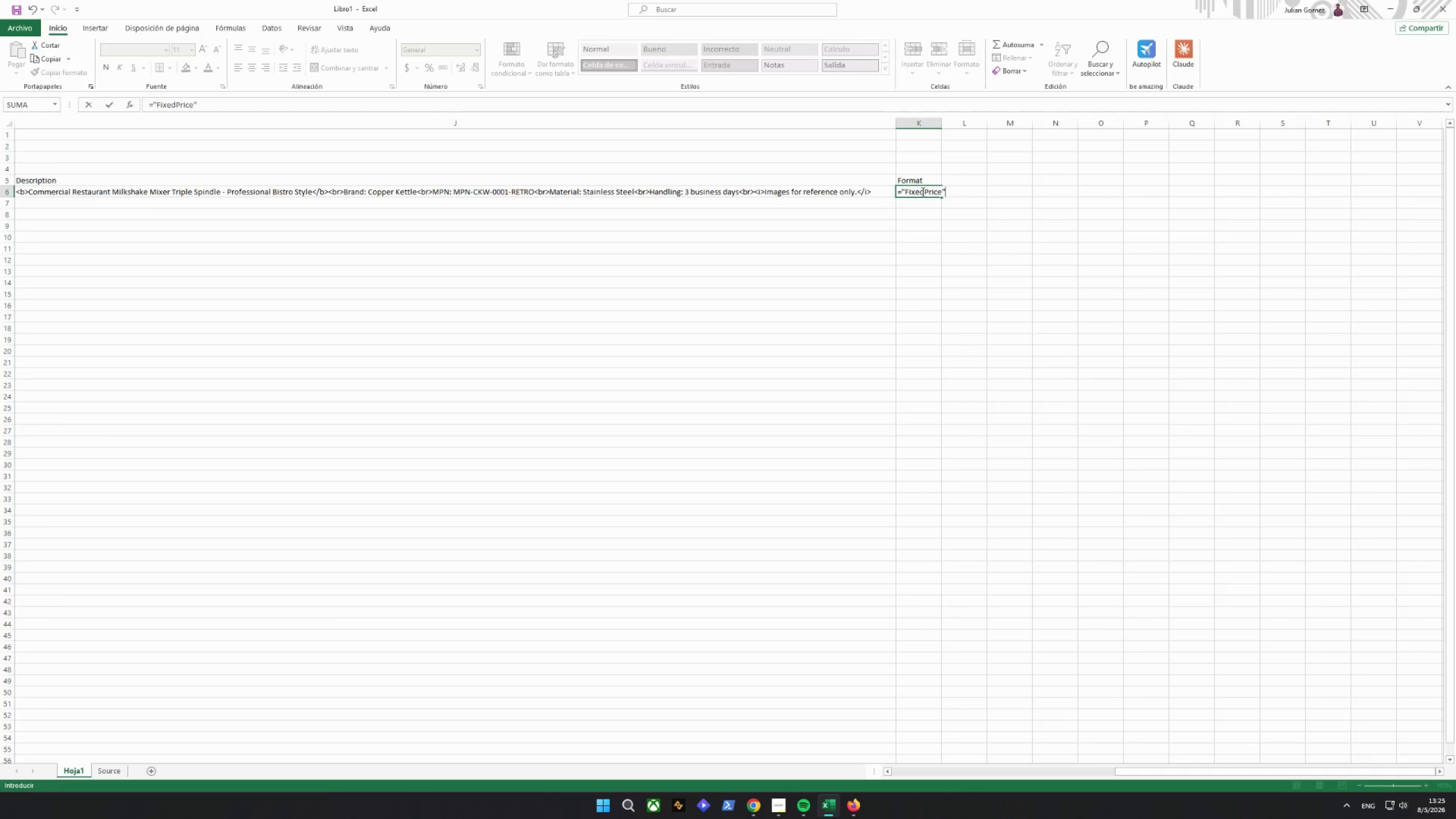 
key(Enter)
 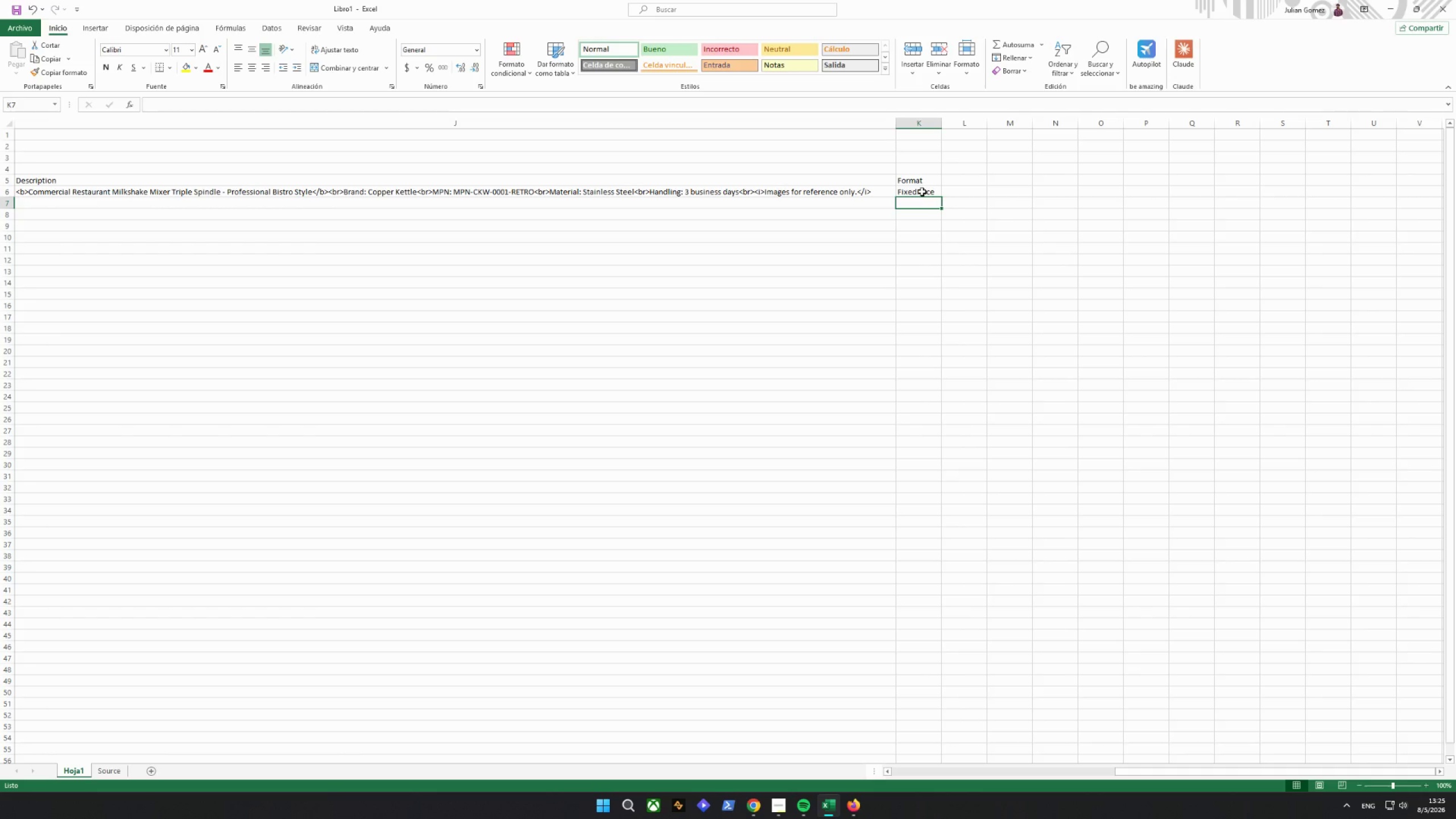 
wait(9.08)
 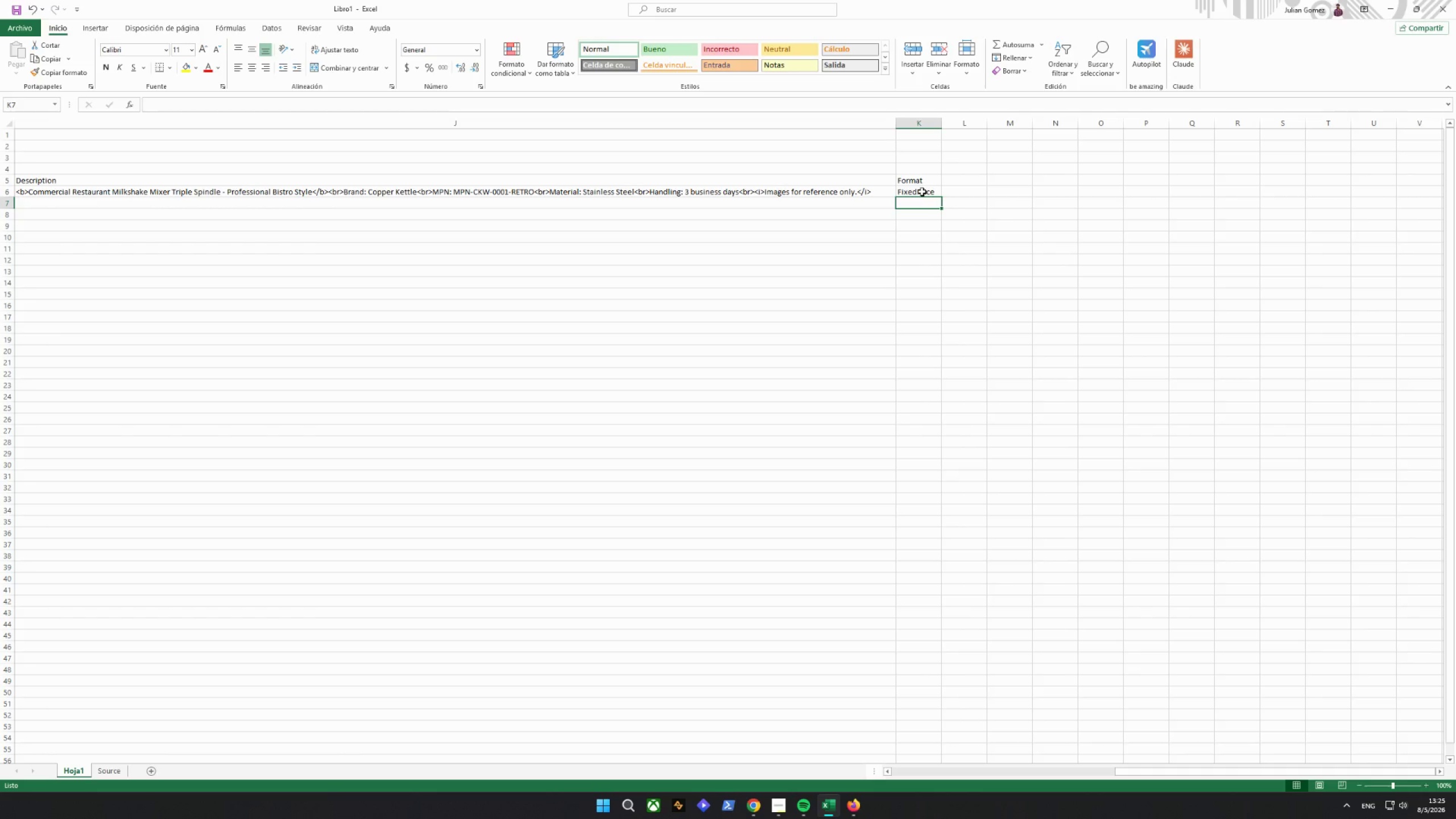 
left_click_drag(start_coordinate=[1227, 771], to_coordinate=[394, 719])
 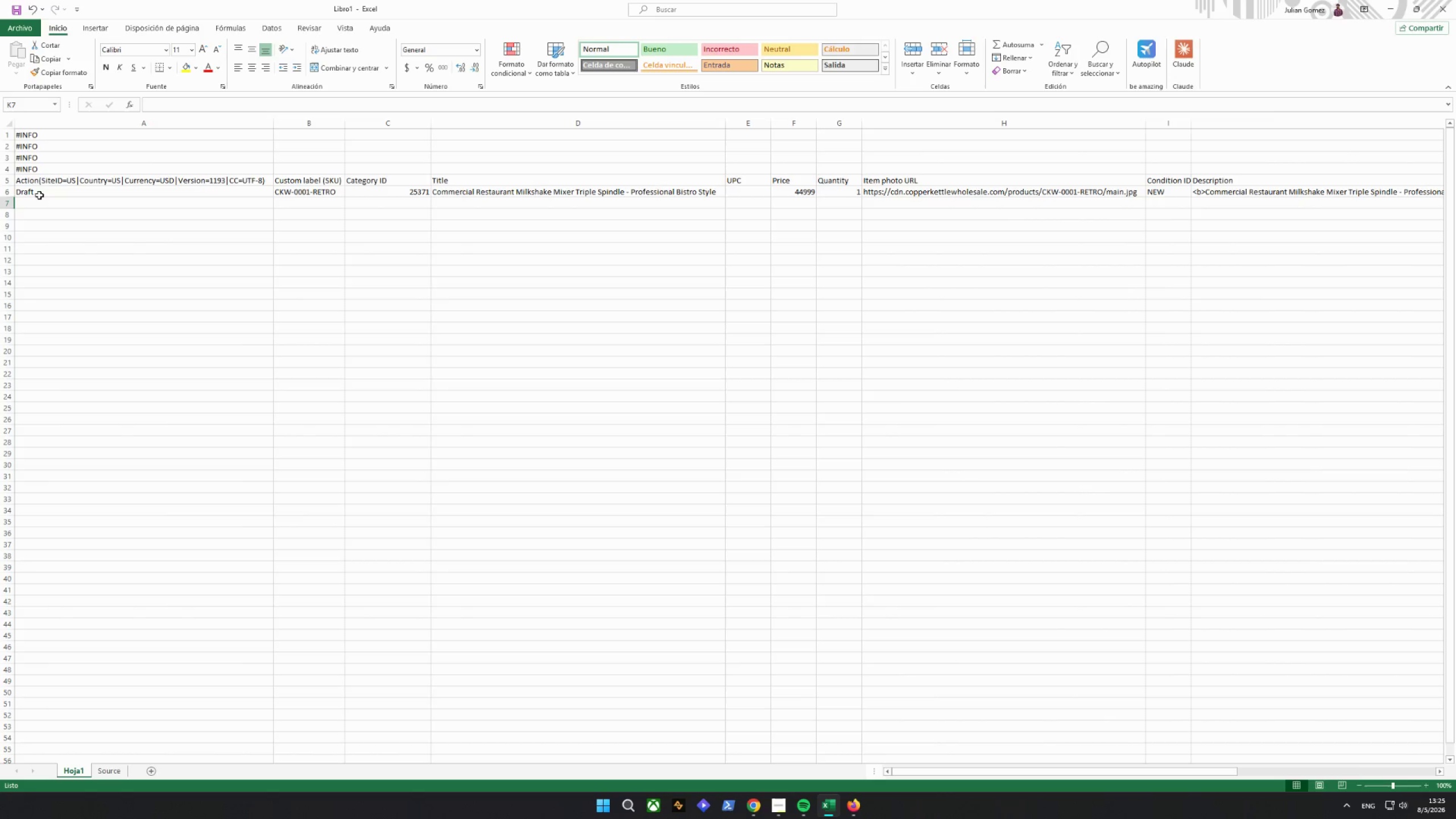 
left_click([34, 194])
 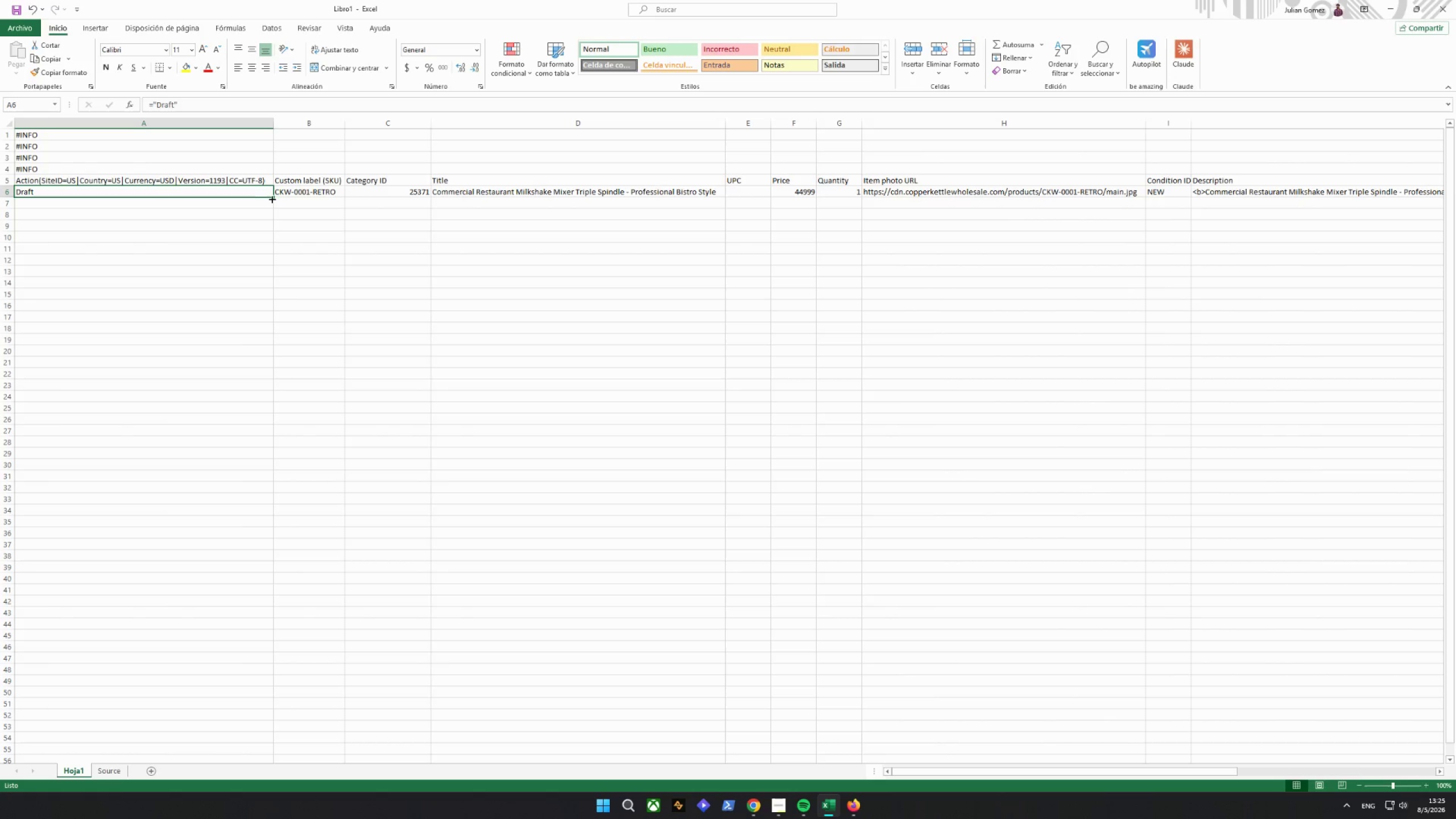 
left_click_drag(start_coordinate=[272, 197], to_coordinate=[231, 412])
 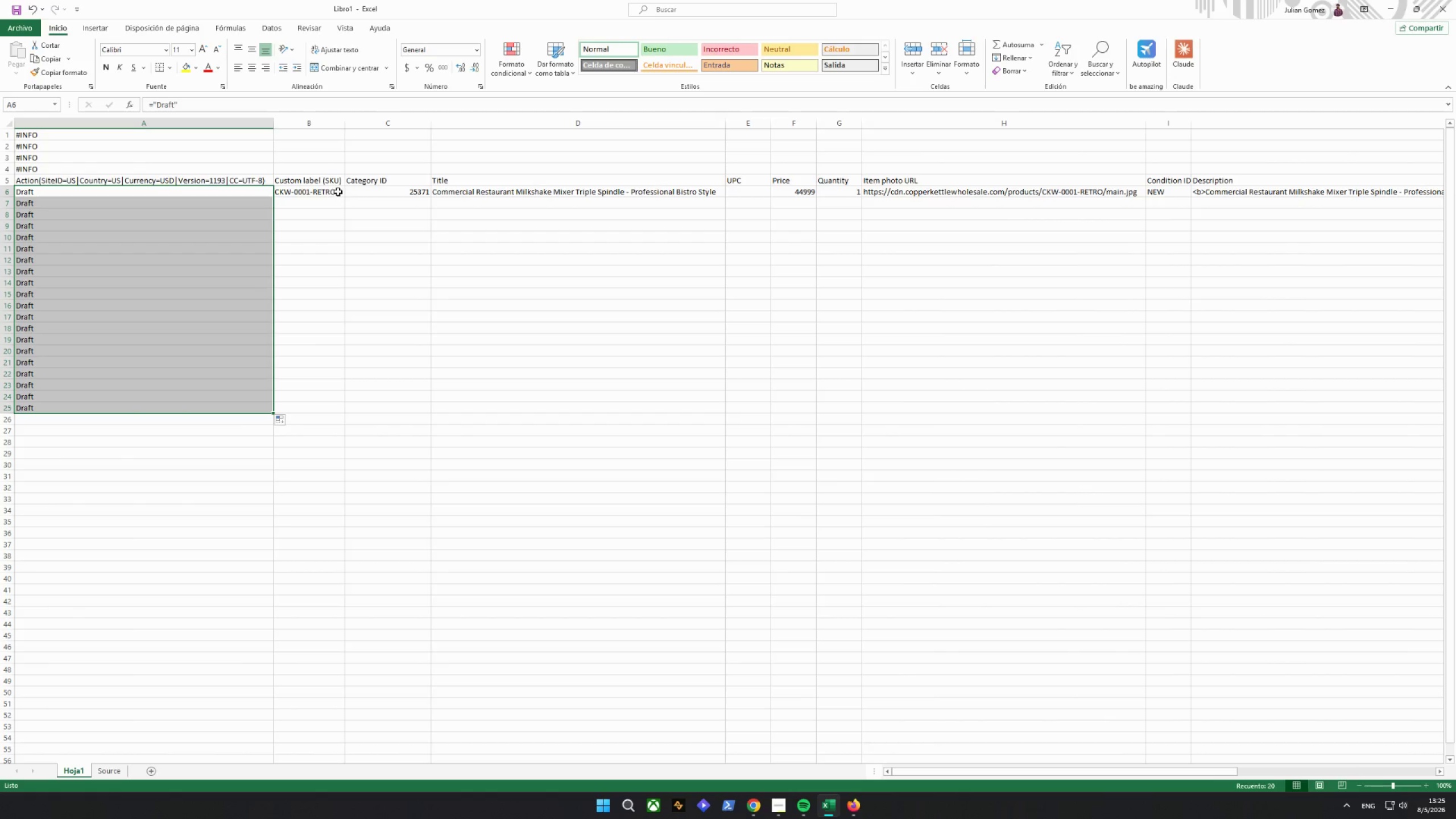 
left_click([332, 193])
 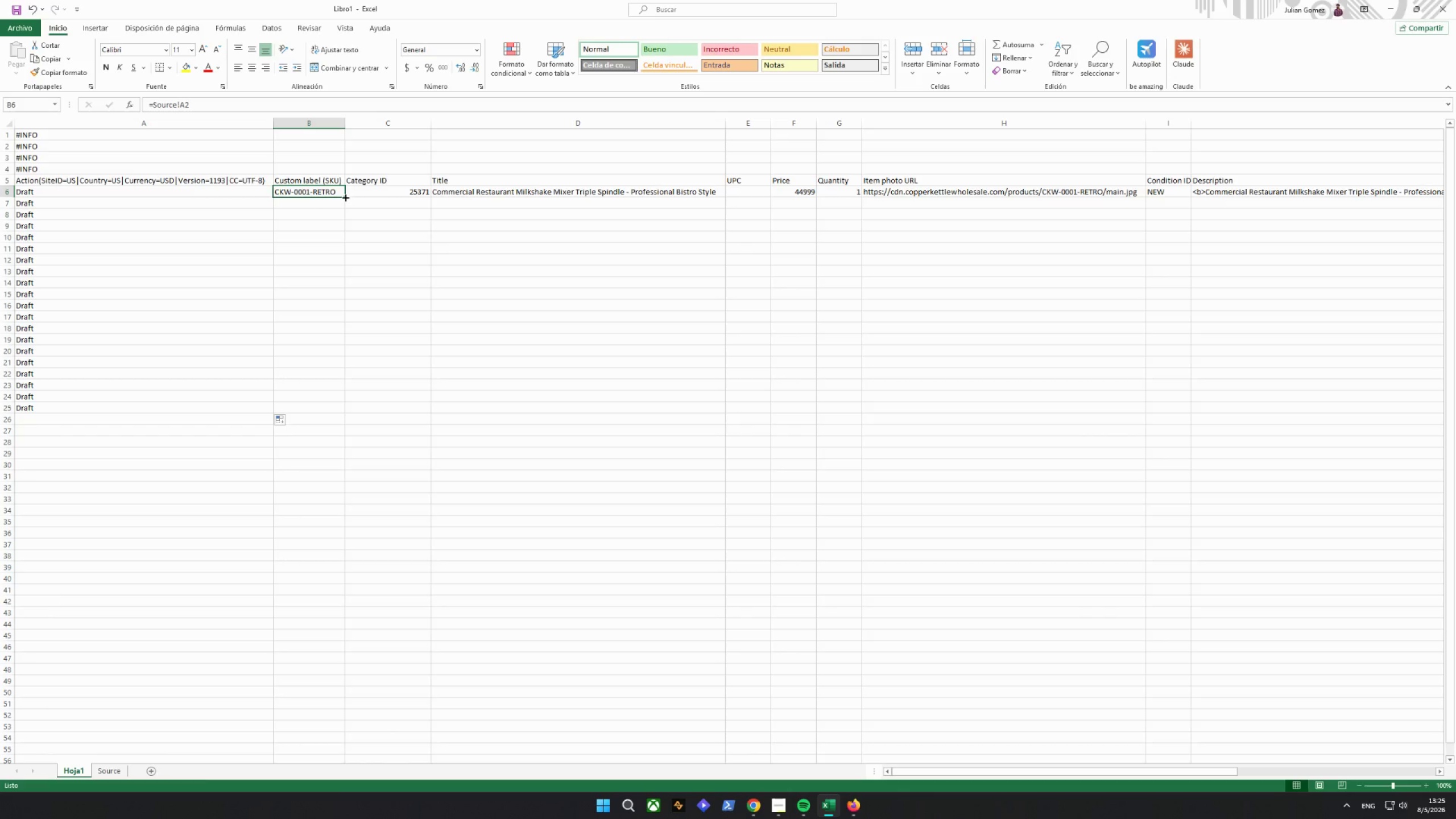 
left_click_drag(start_coordinate=[345, 197], to_coordinate=[309, 408])
 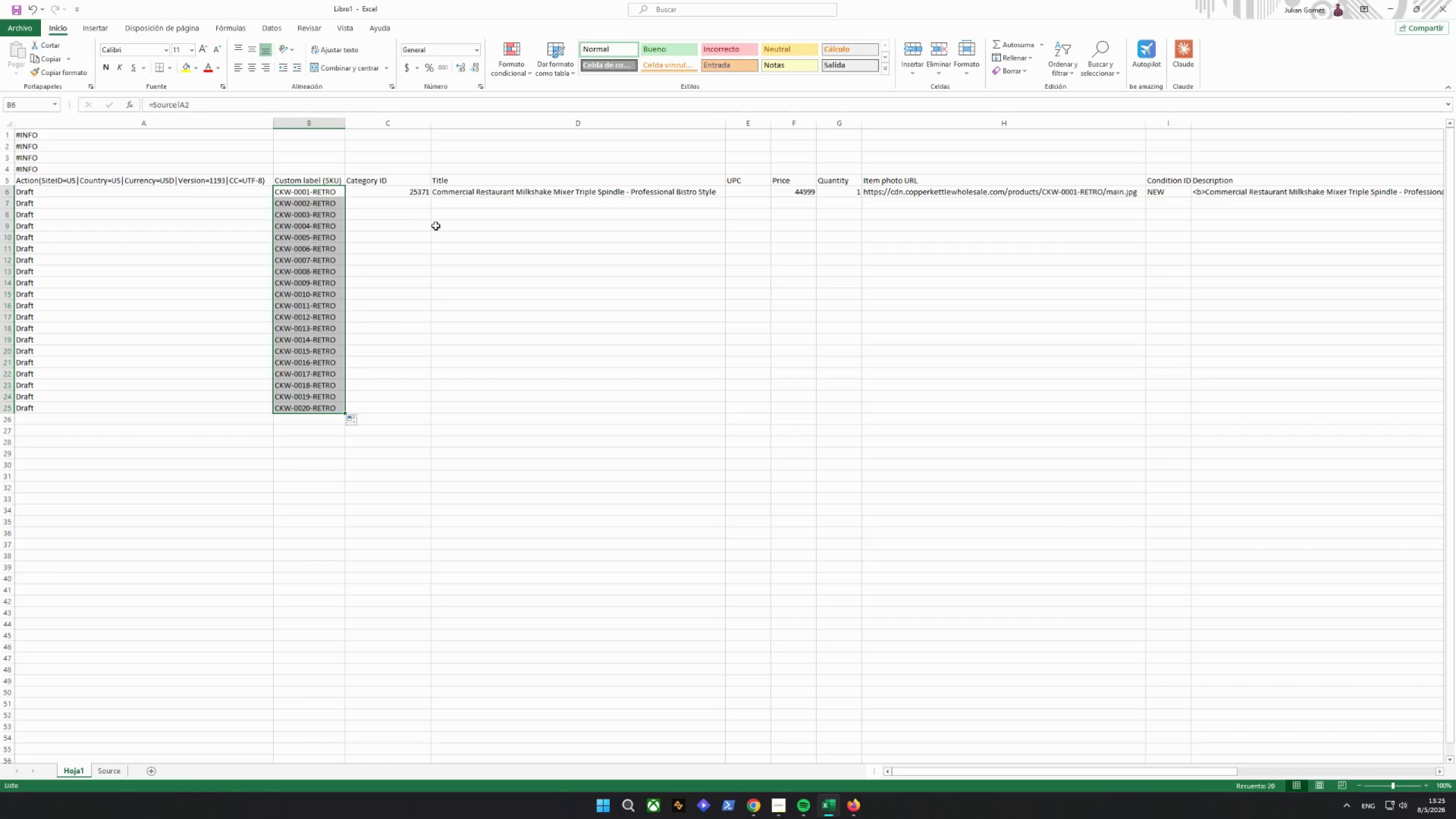 
left_click([421, 193])
 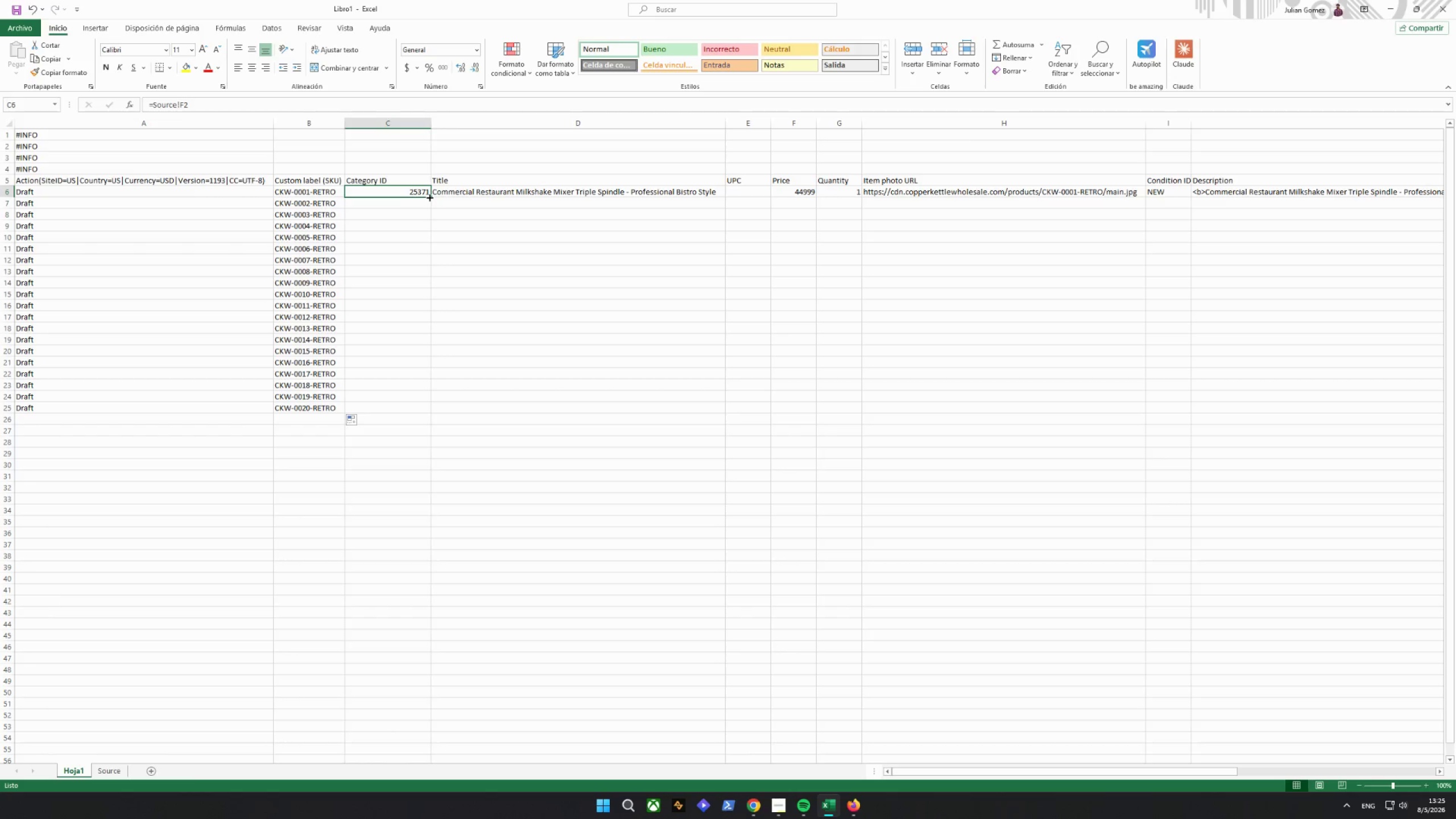 
left_click_drag(start_coordinate=[430, 197], to_coordinate=[391, 413])
 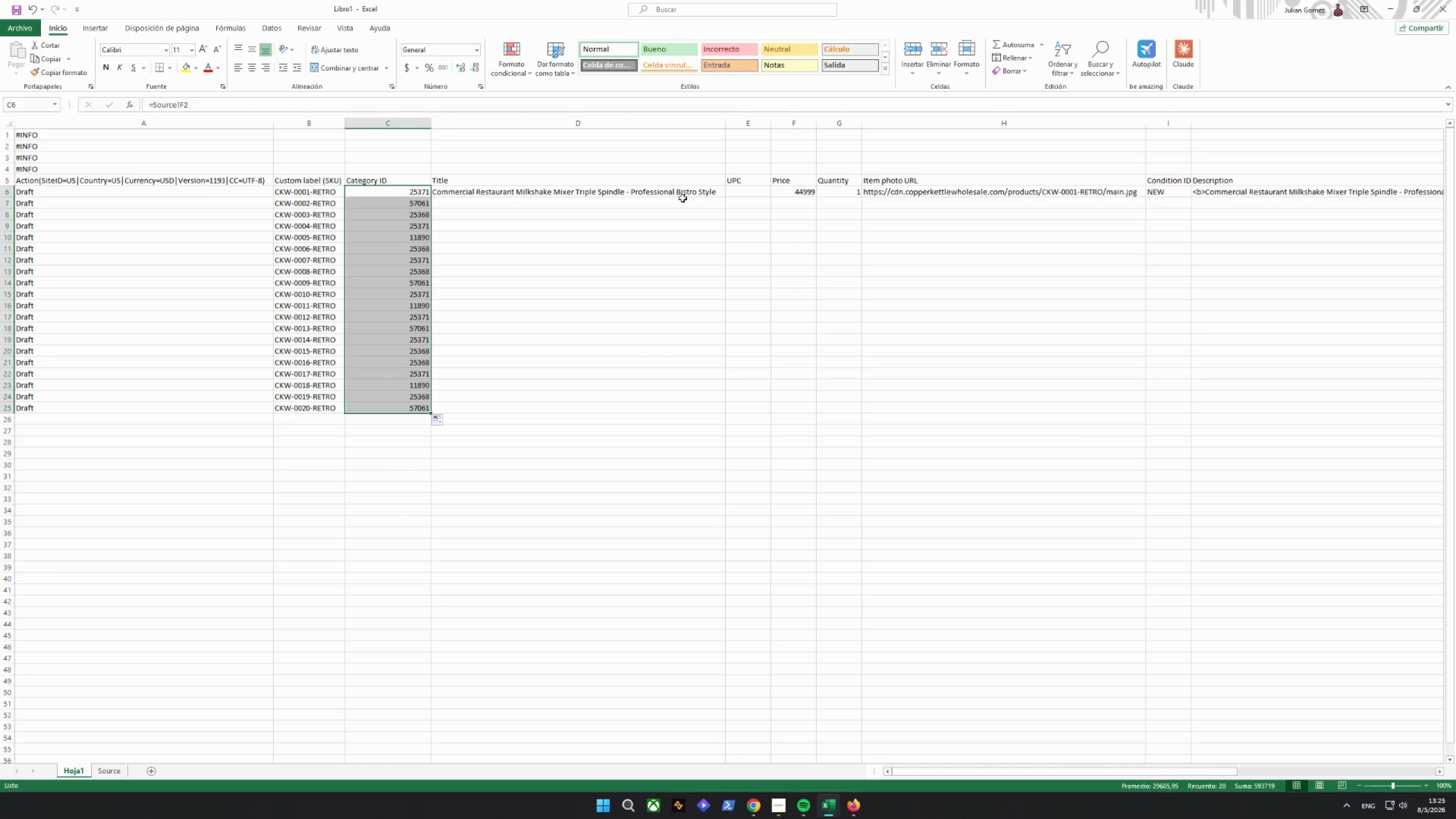 
left_click([694, 195])
 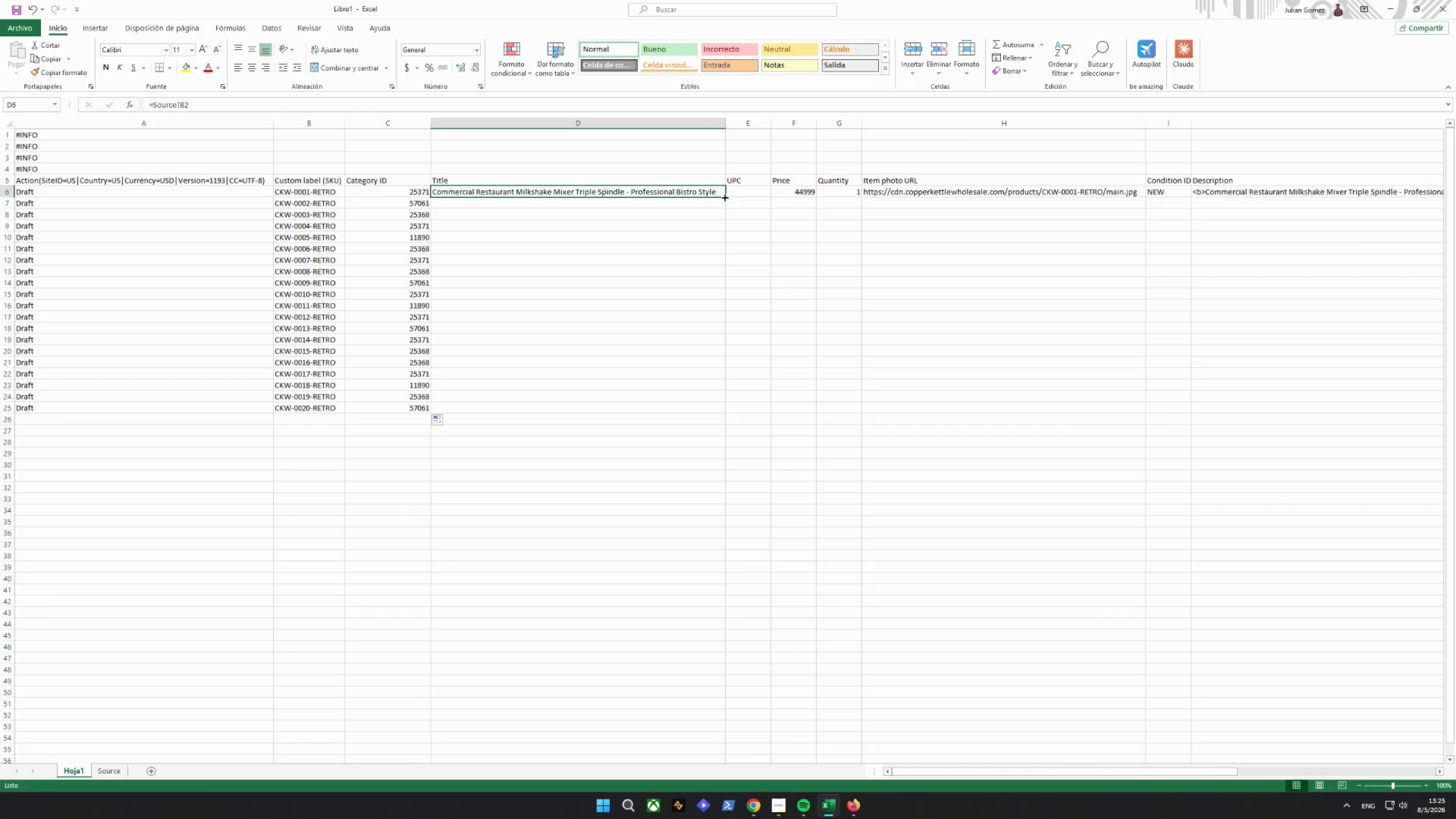 
left_click_drag(start_coordinate=[725, 197], to_coordinate=[670, 413])
 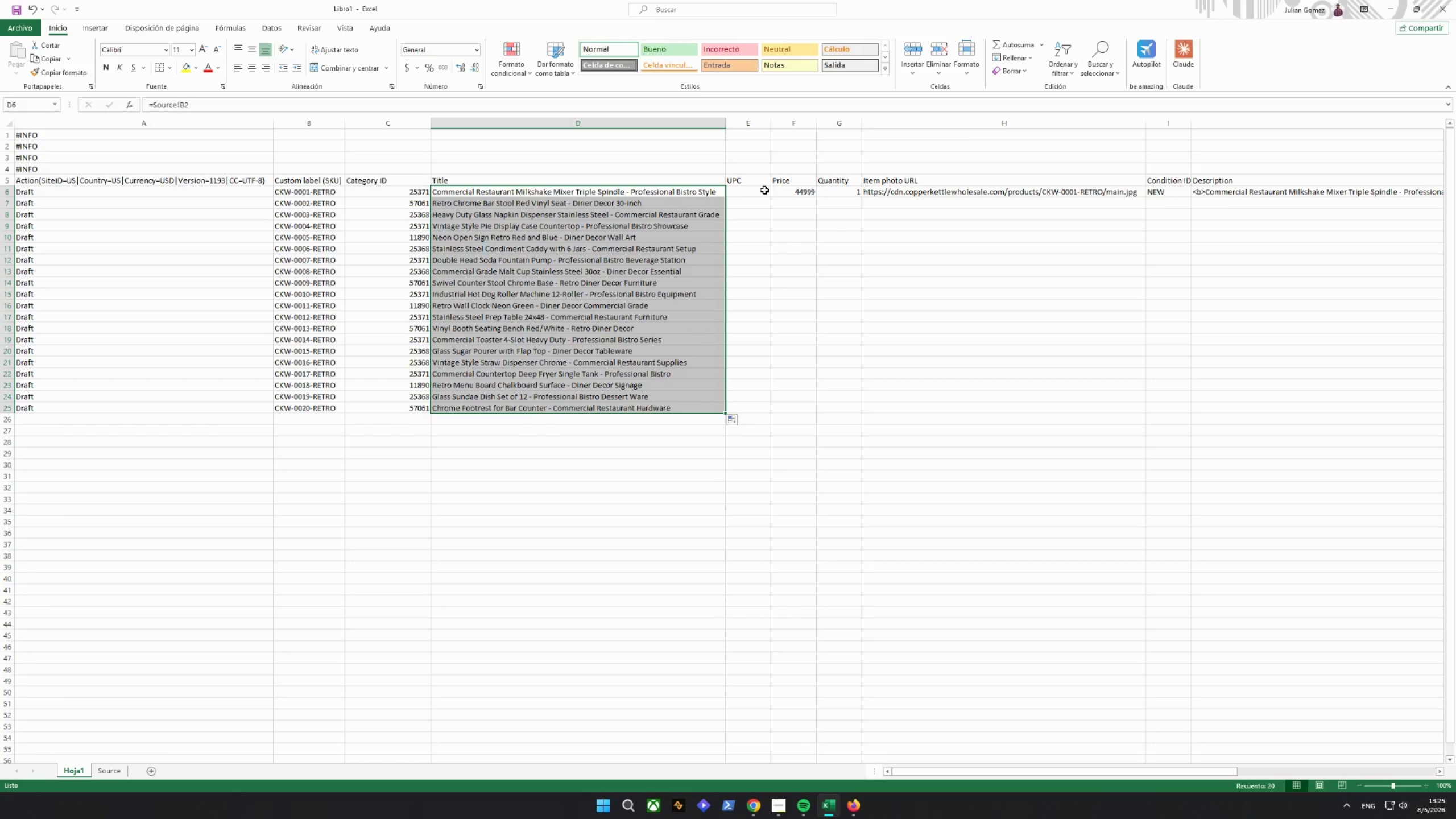 
left_click([760, 195])
 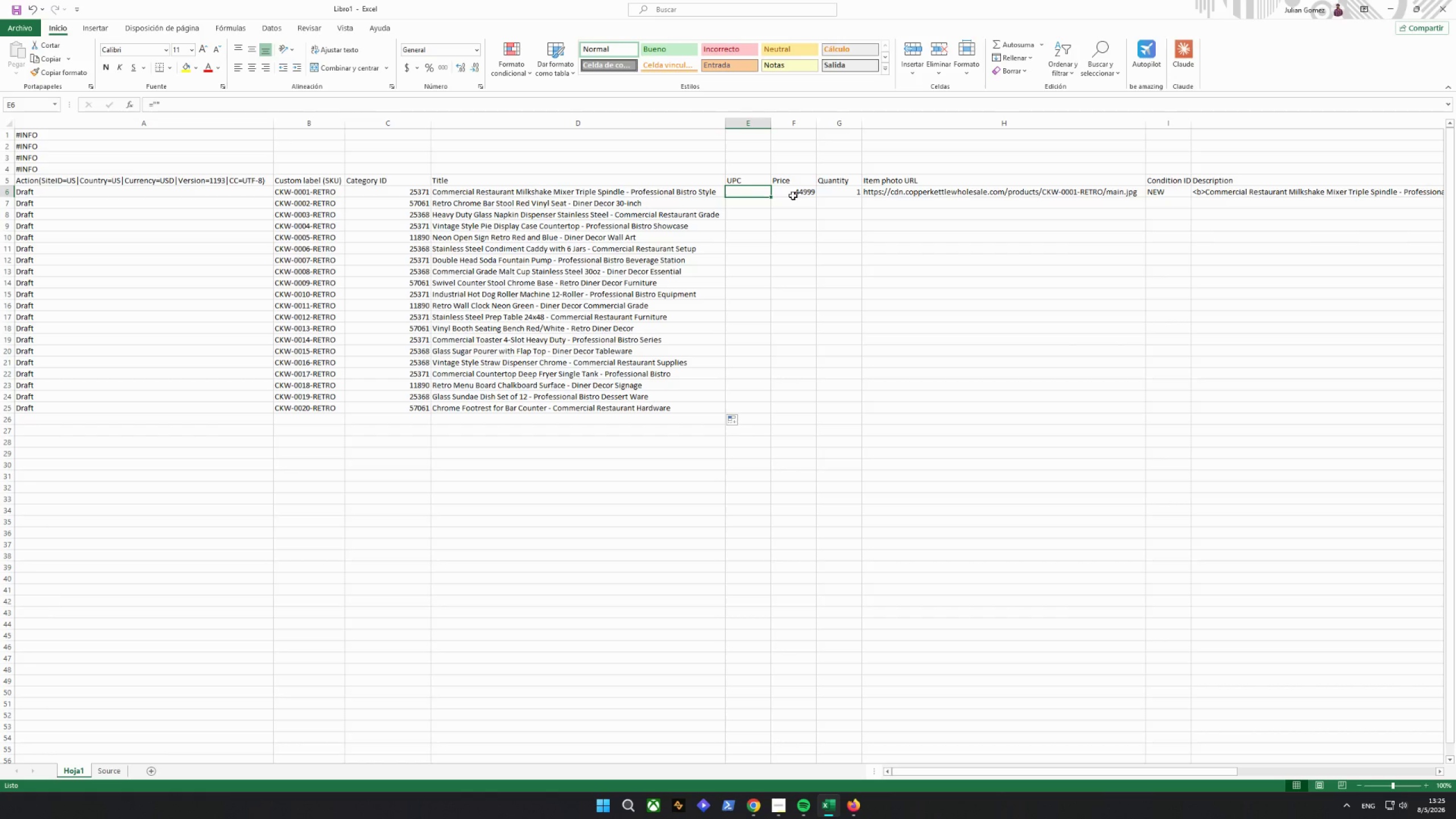 
left_click([796, 194])
 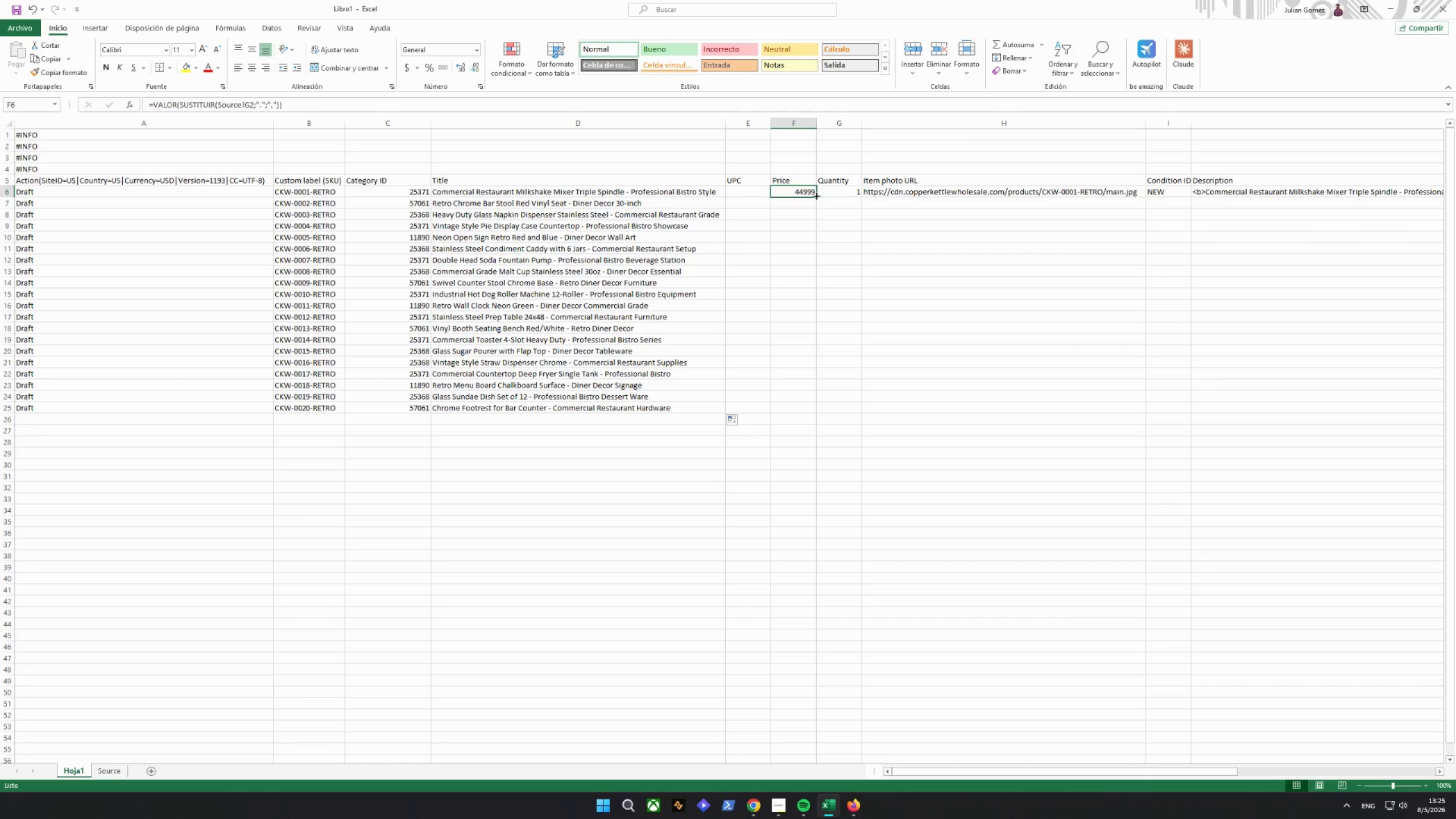 
left_click_drag(start_coordinate=[816, 195], to_coordinate=[804, 412])
 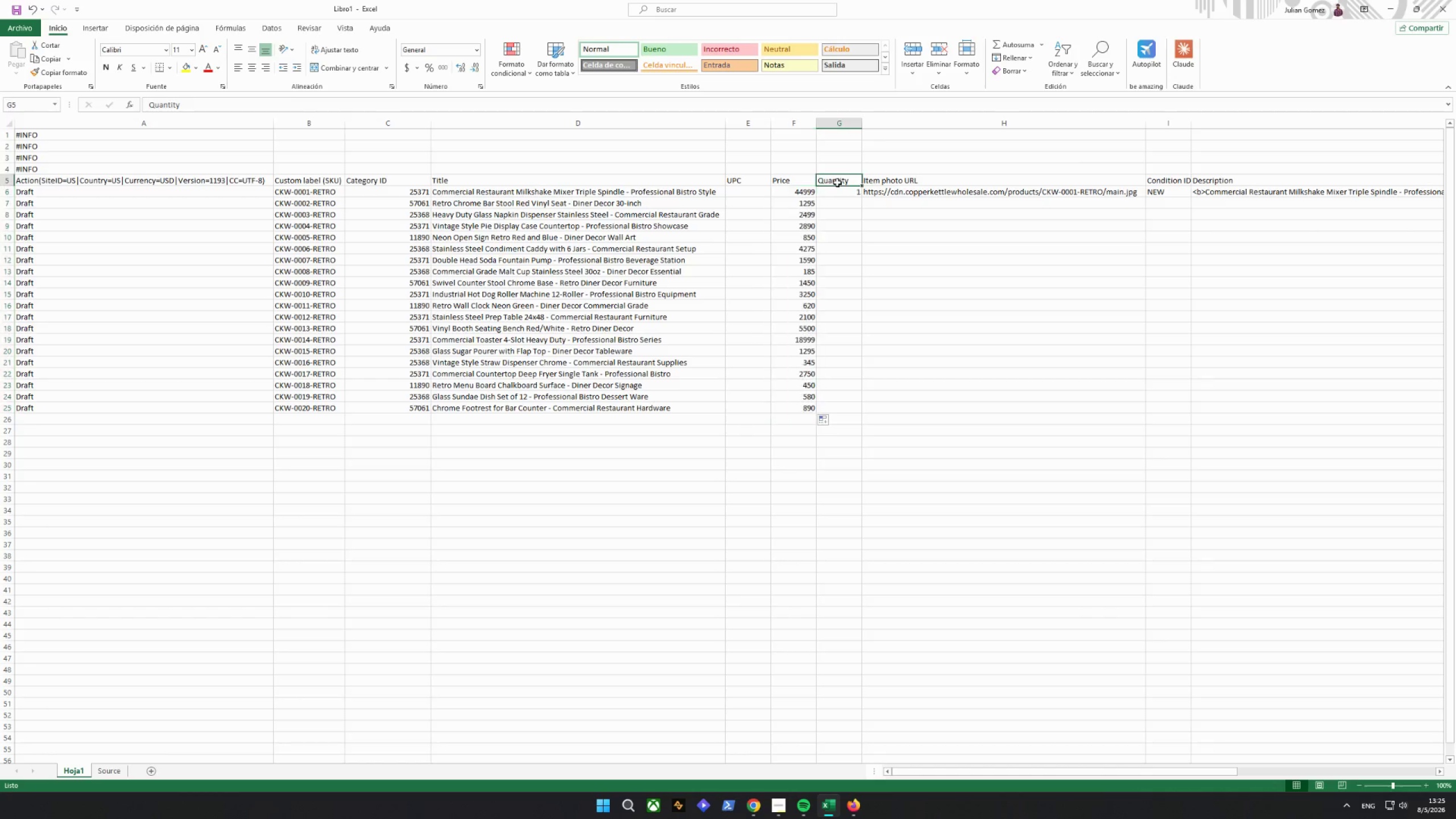 
double_click([854, 189])
 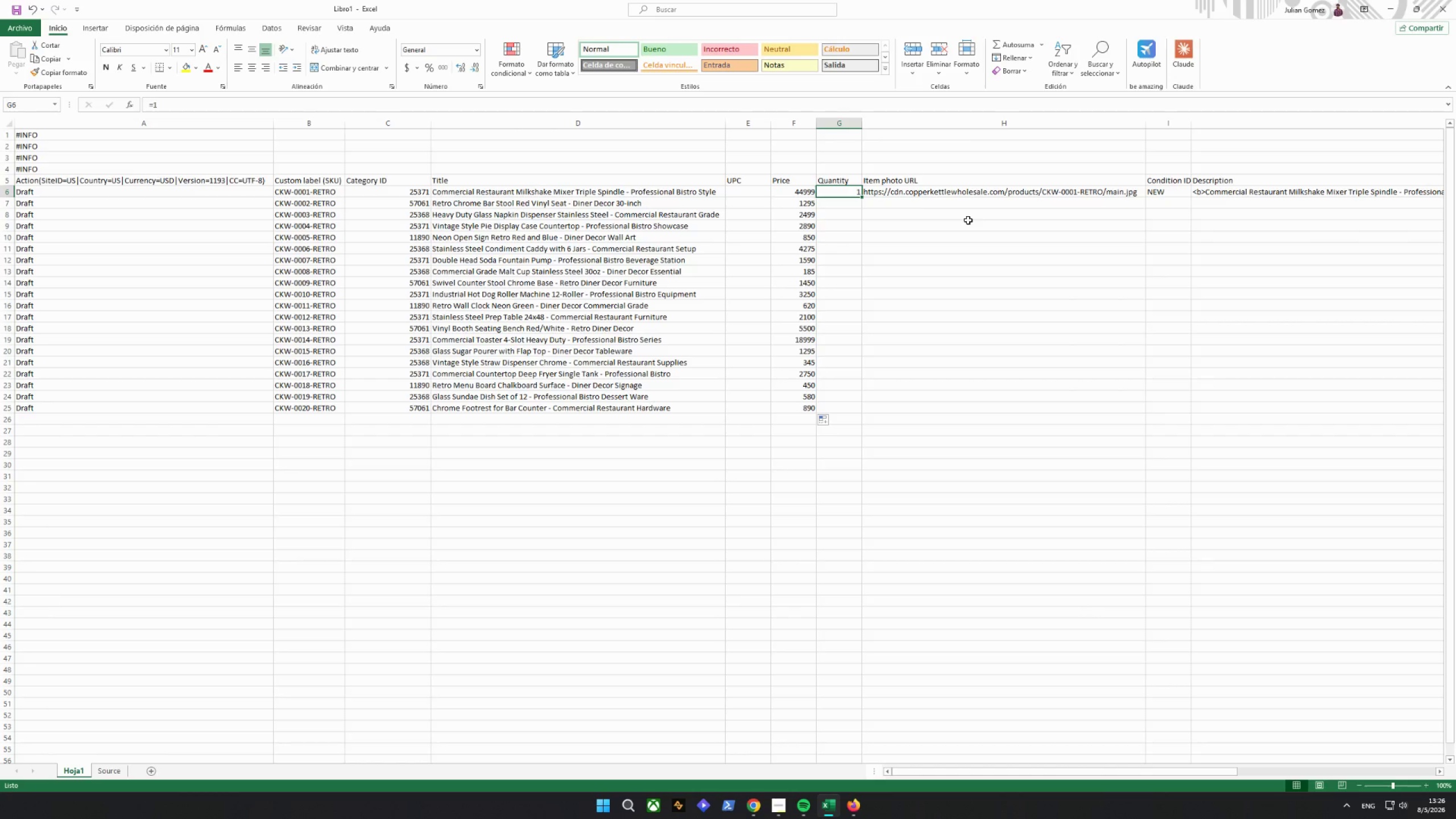 
left_click([1115, 191])
 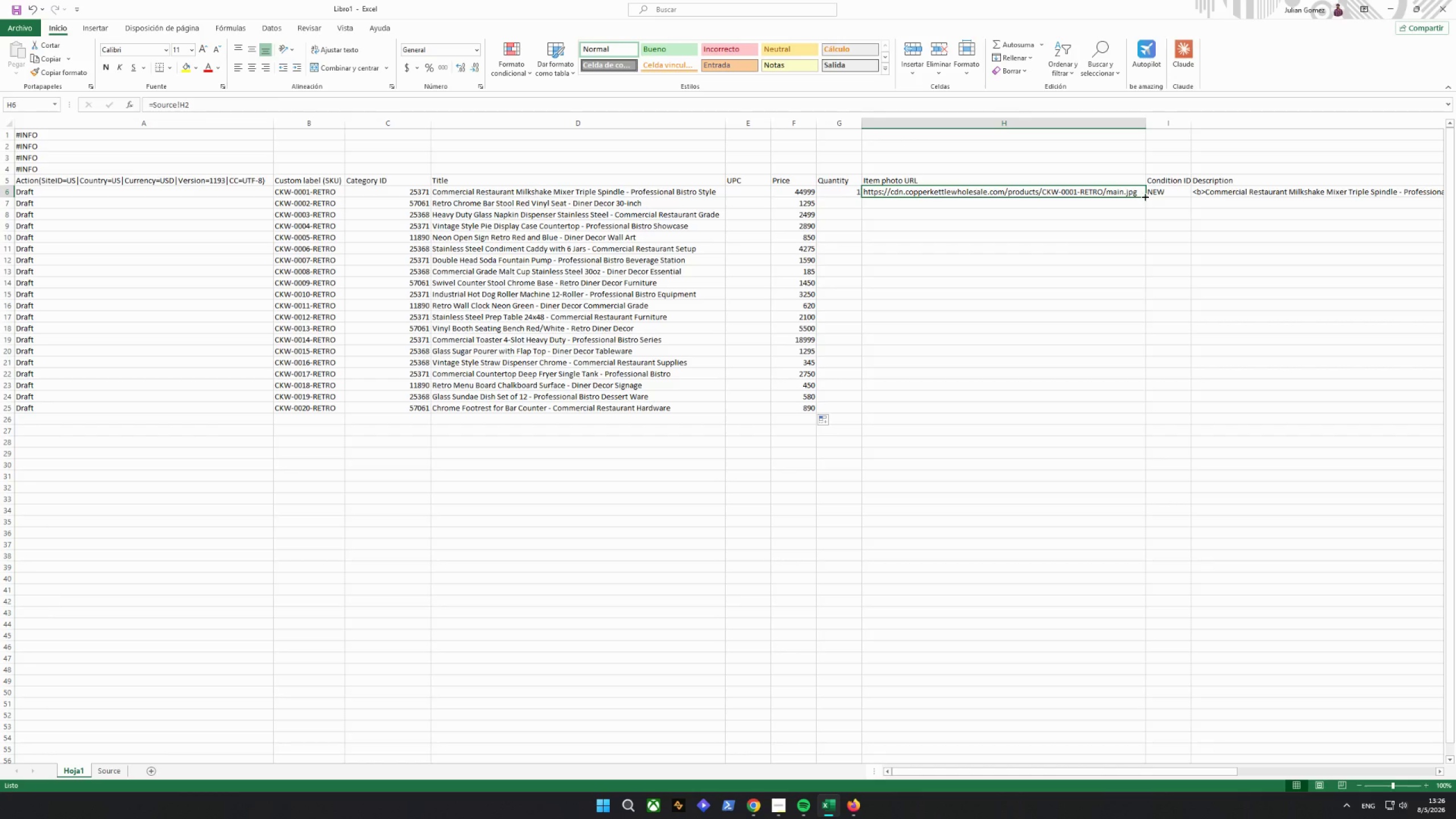 
left_click_drag(start_coordinate=[1145, 196], to_coordinate=[1094, 416])
 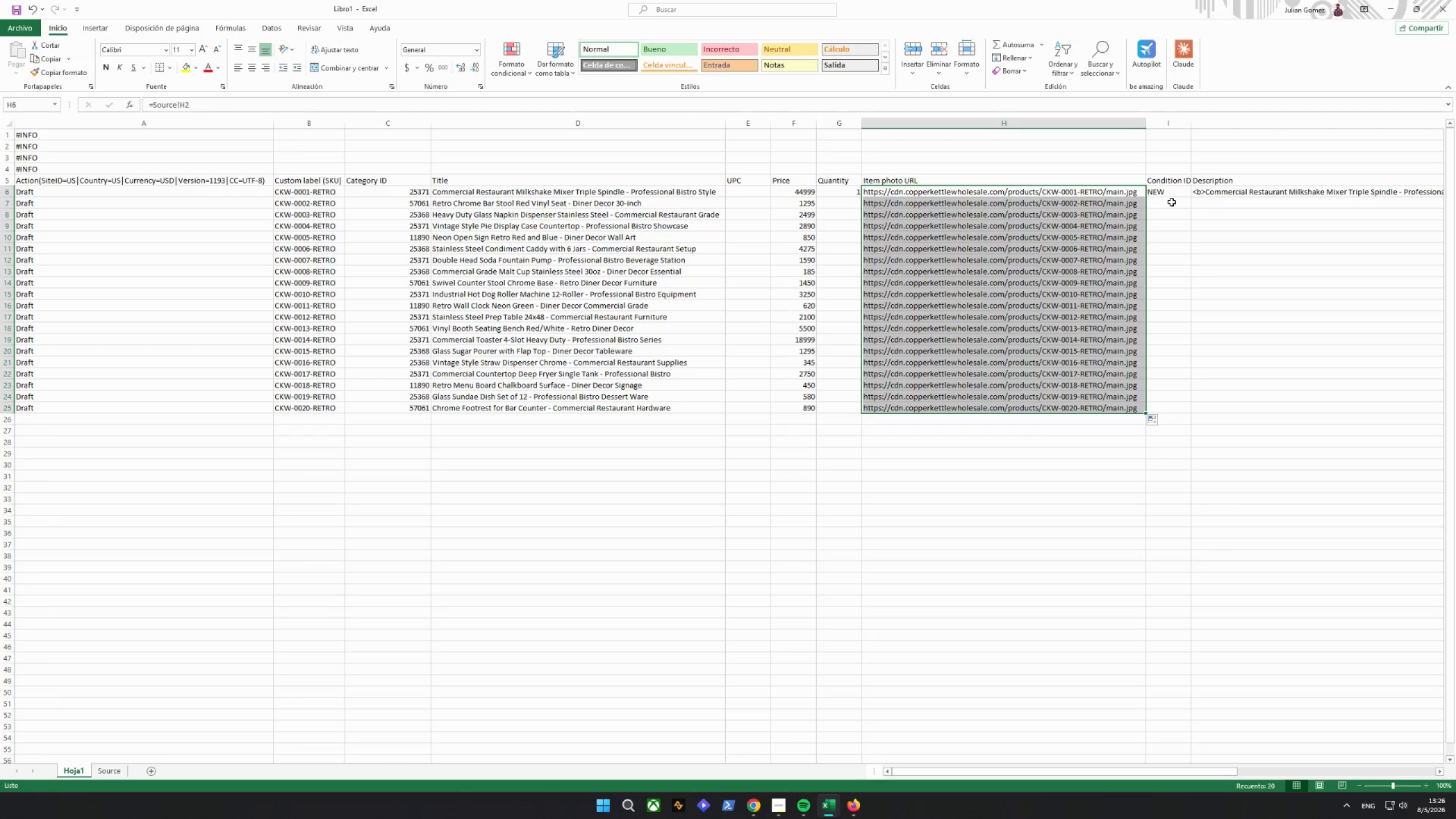 
left_click([1172, 193])
 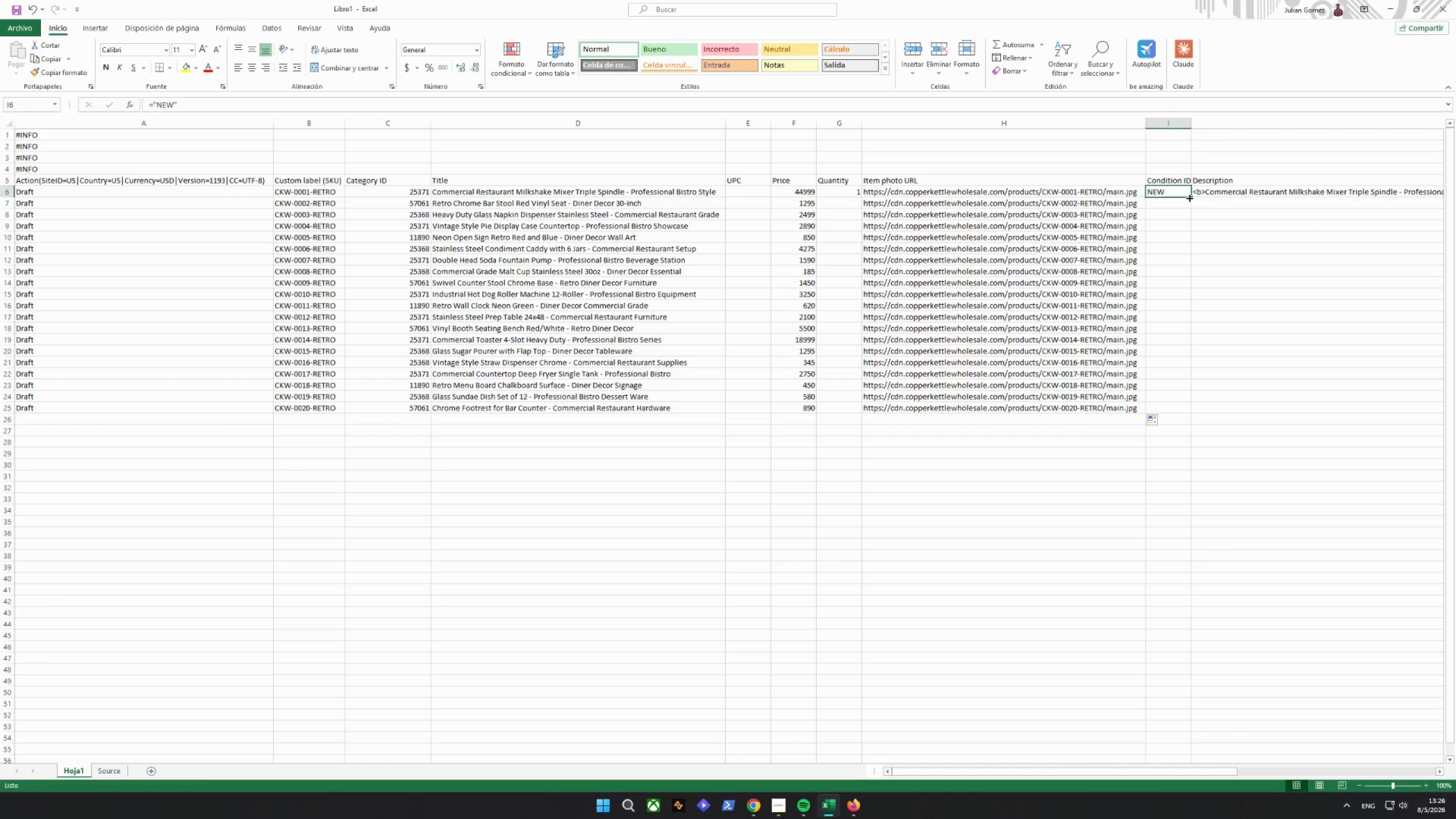 
left_click_drag(start_coordinate=[1189, 197], to_coordinate=[1173, 409])
 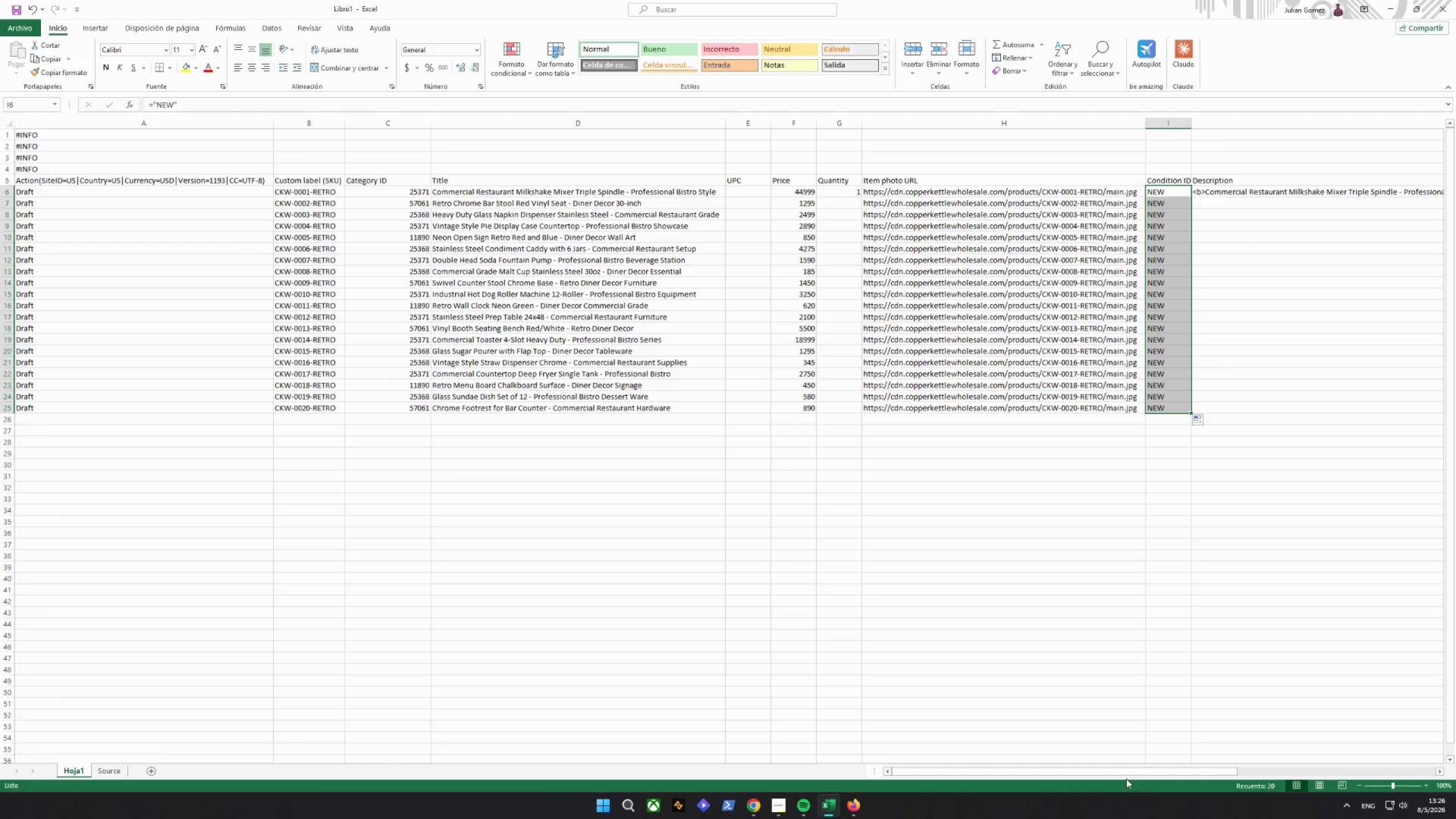 
left_click_drag(start_coordinate=[1126, 774], to_coordinate=[1361, 737])
 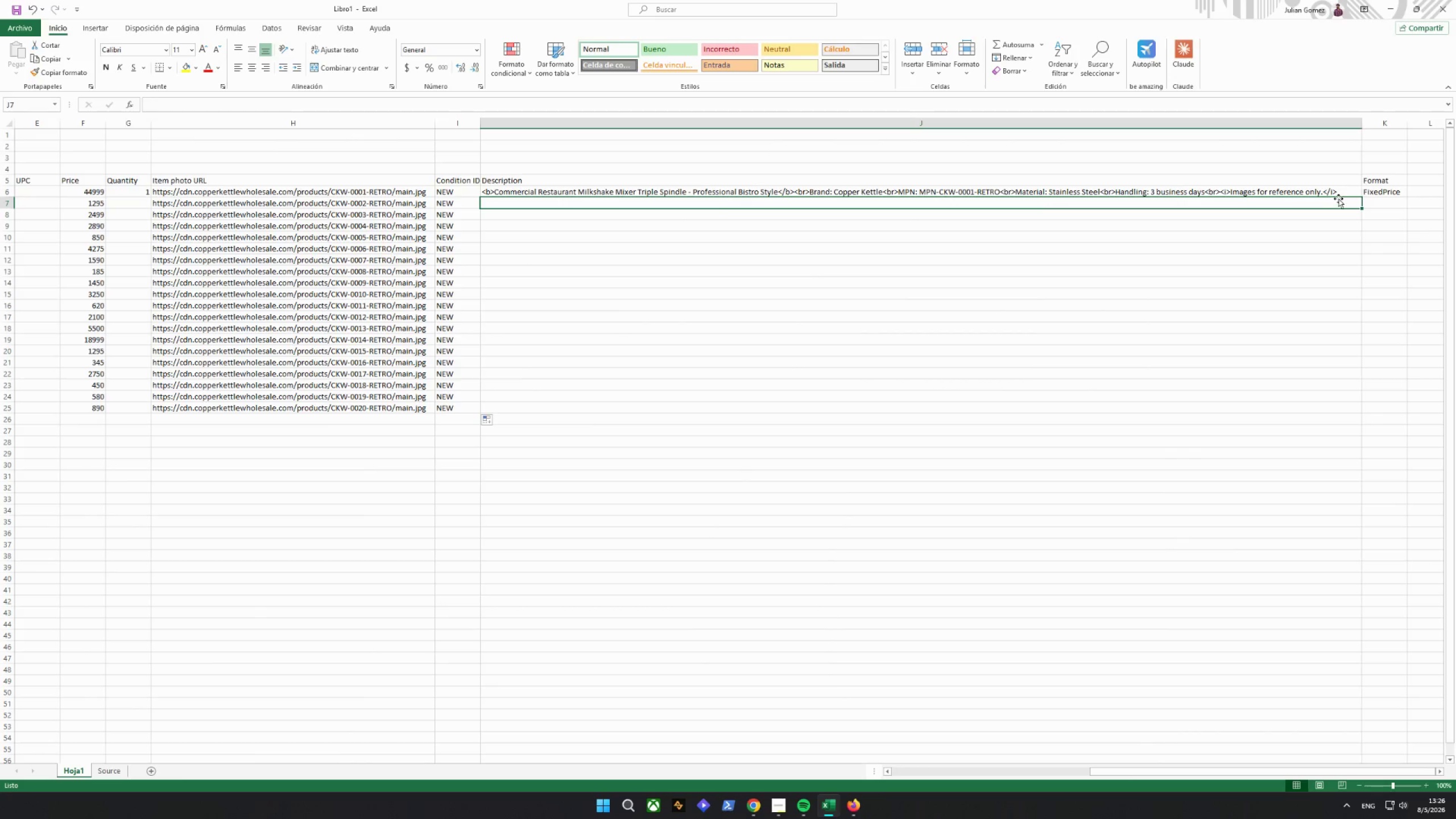 
double_click([1353, 195])
 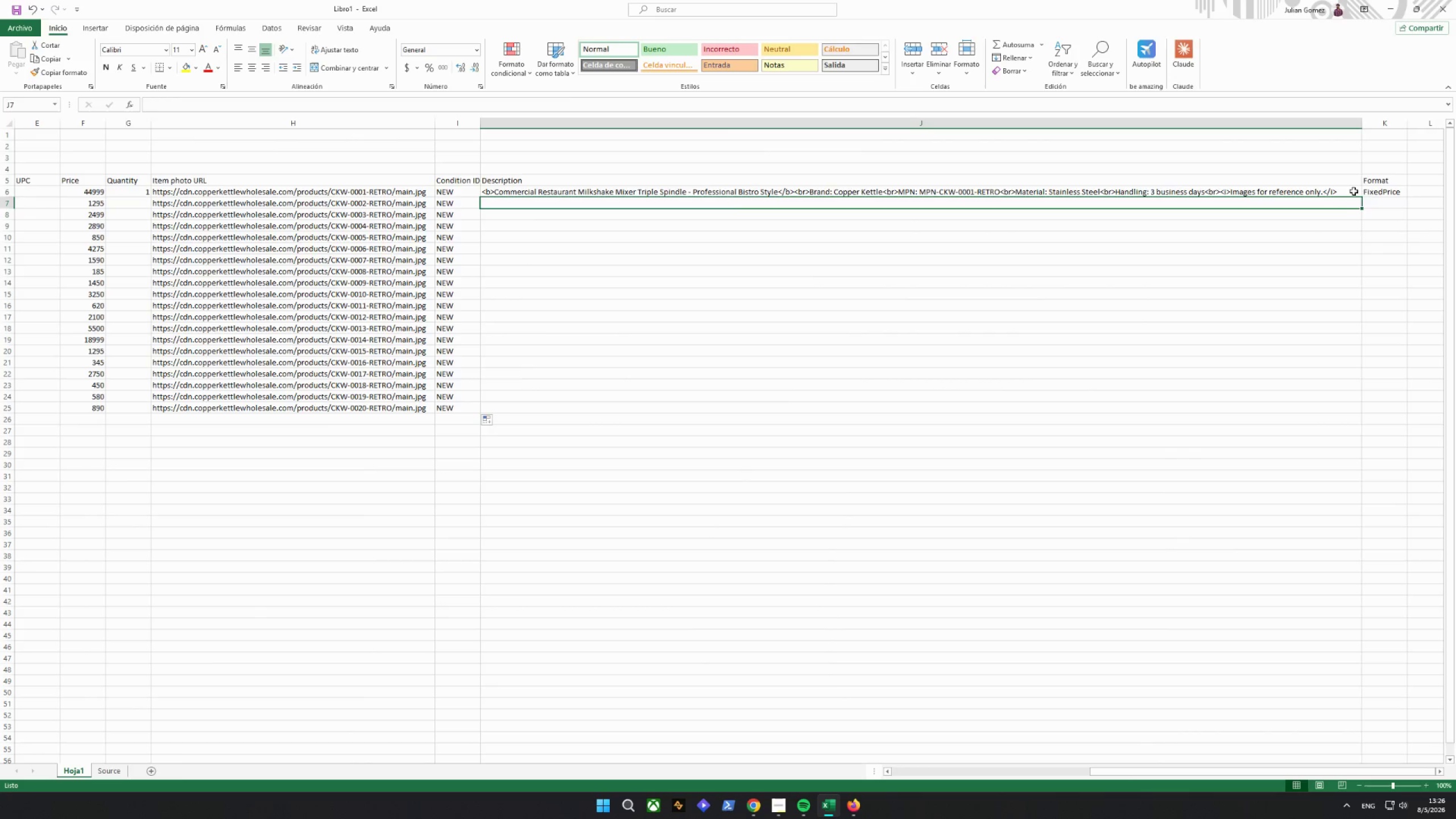 
triple_click([1353, 191])
 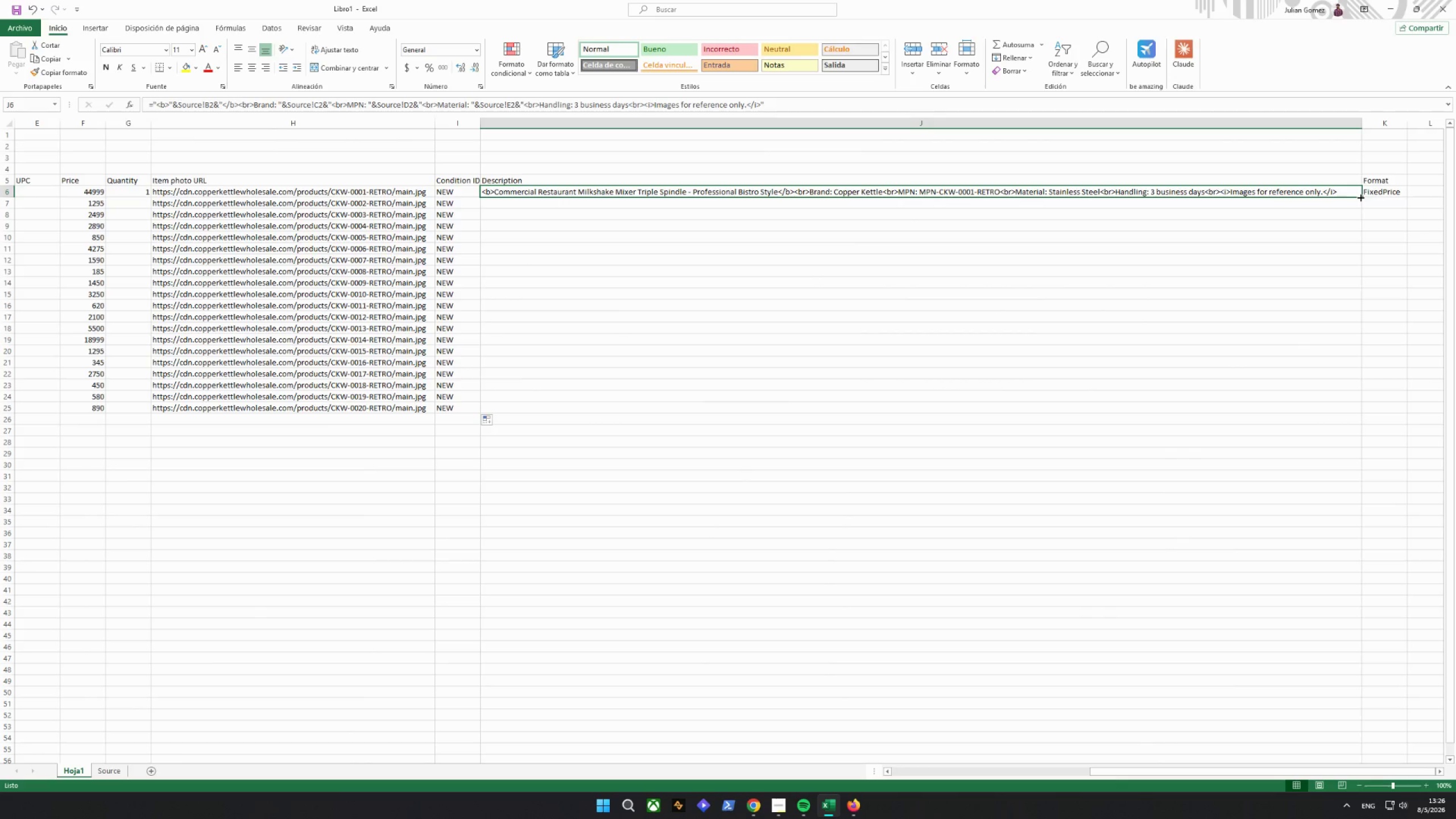 
left_click_drag(start_coordinate=[1360, 197], to_coordinate=[1312, 419])
 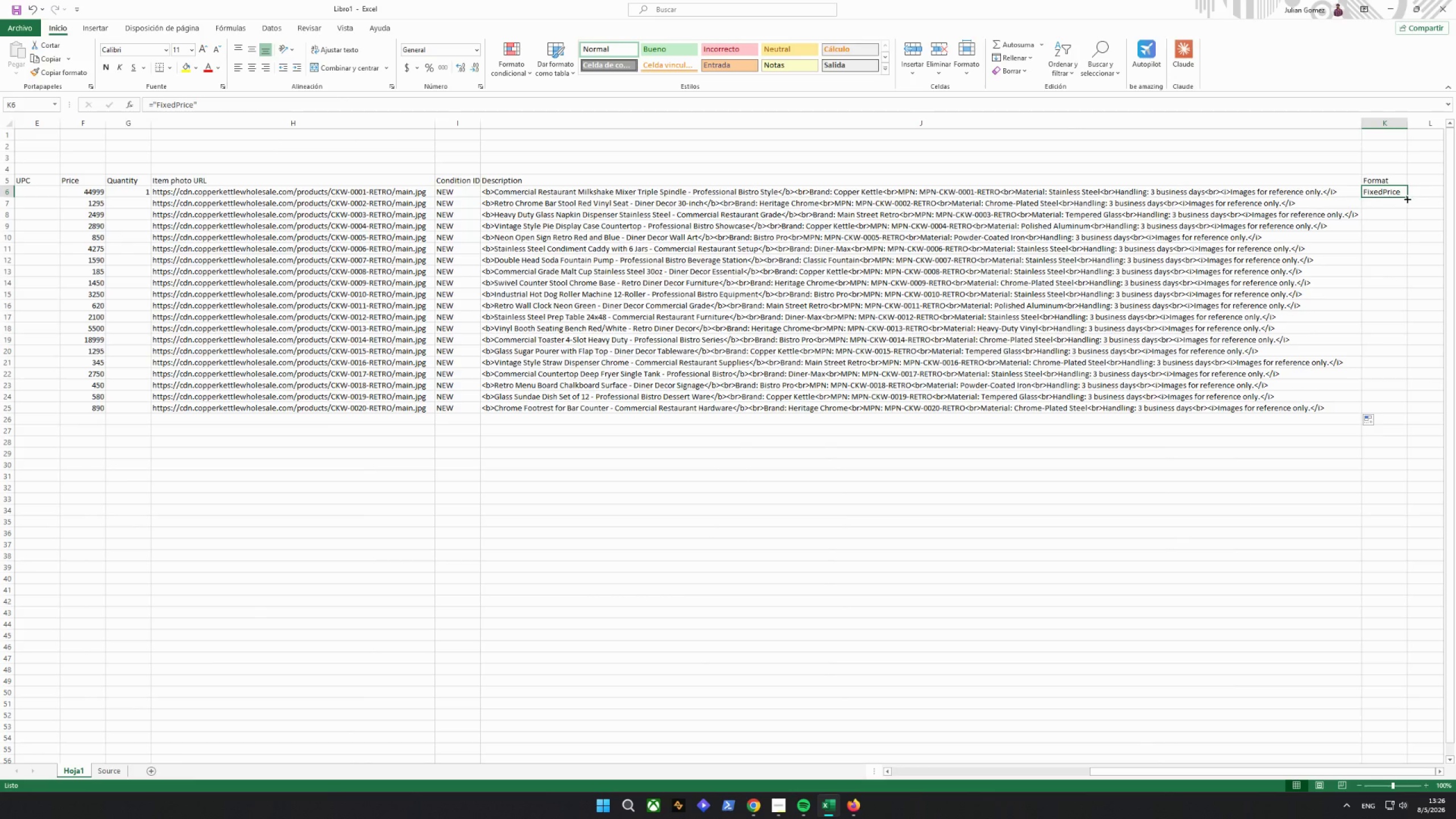 
left_click_drag(start_coordinate=[1407, 197], to_coordinate=[1392, 411])
 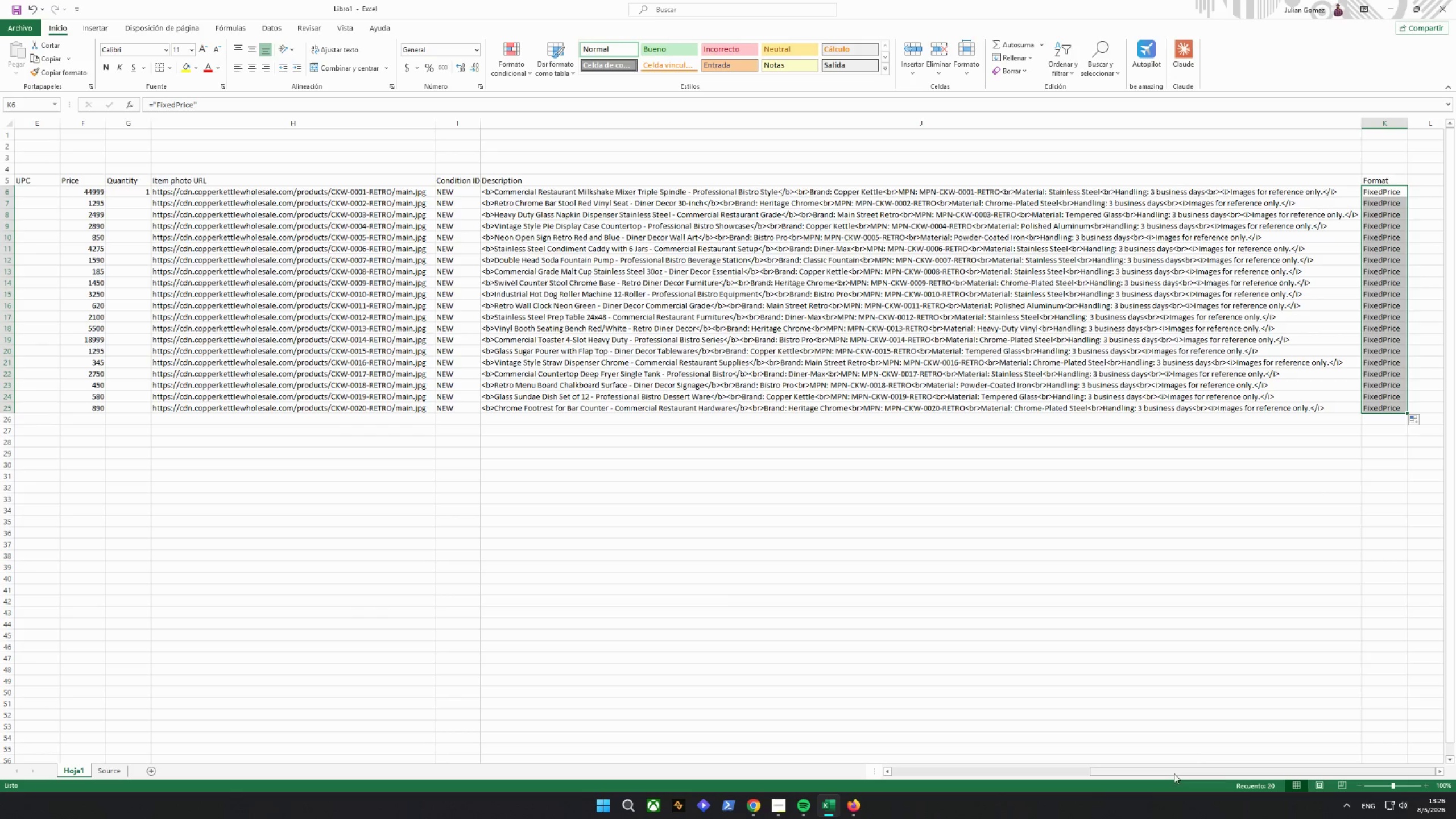 
left_click_drag(start_coordinate=[1173, 772], to_coordinate=[500, 721])
 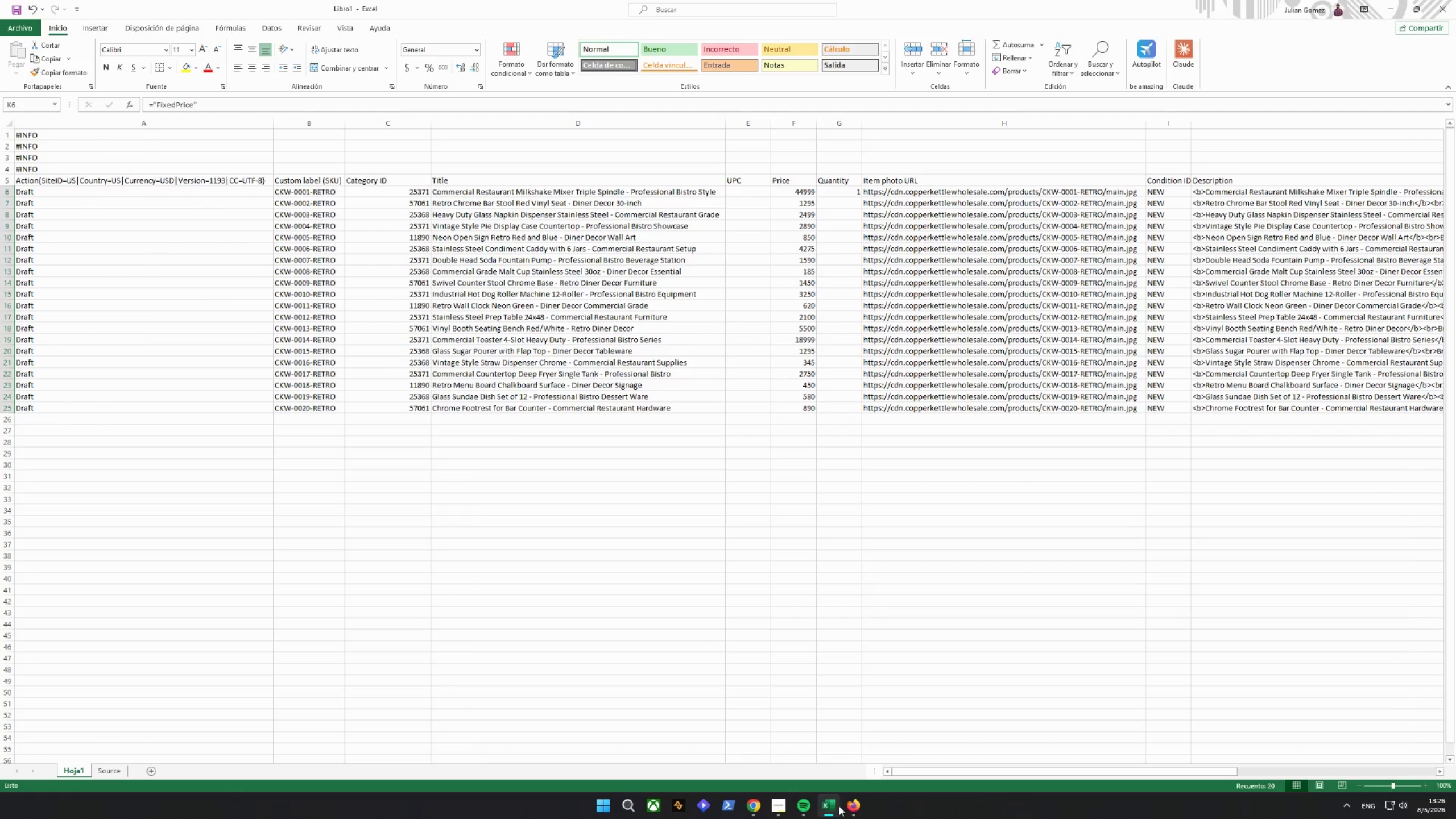 
left_click([111, 771])
 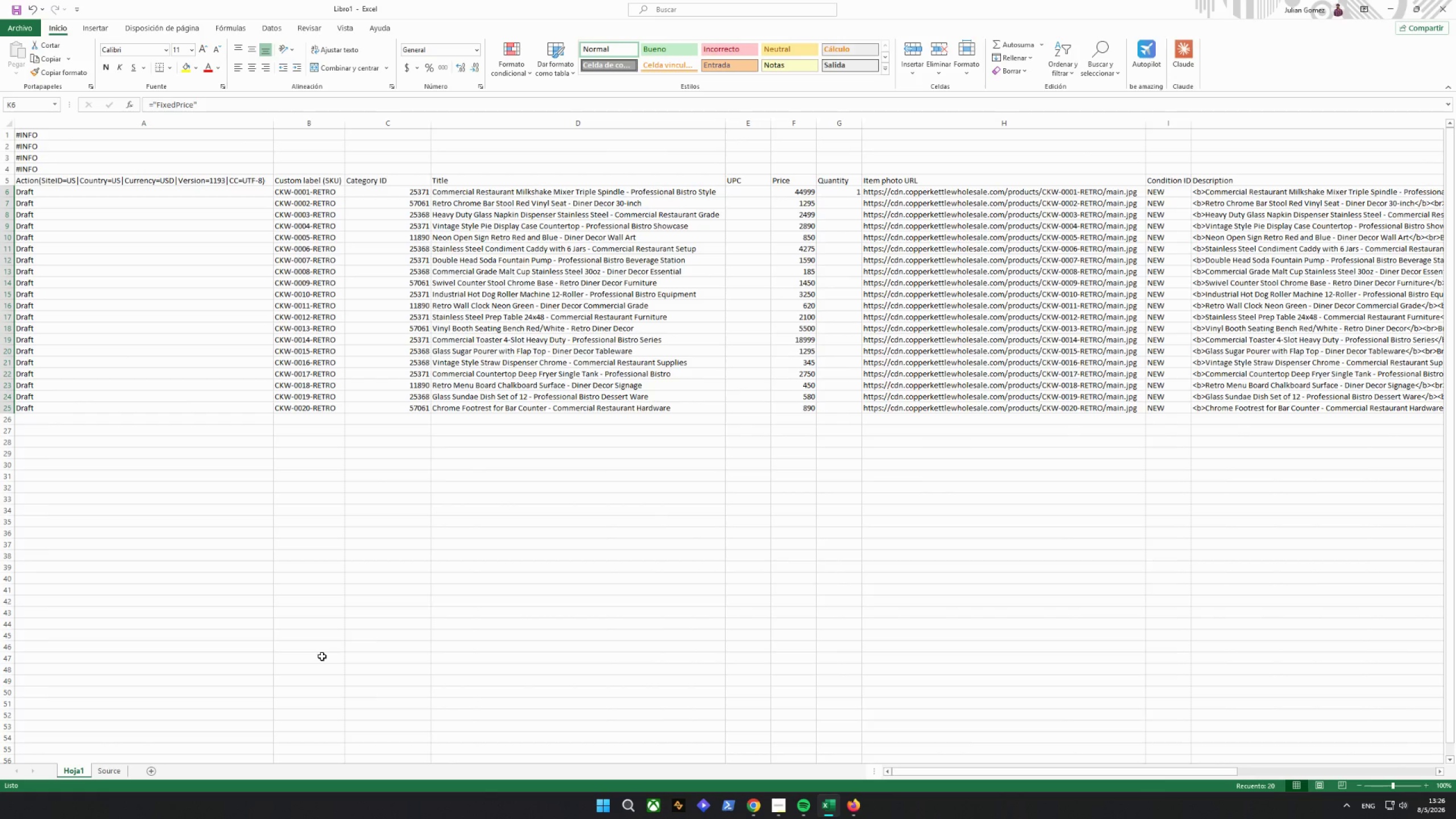 
wait(12.06)
 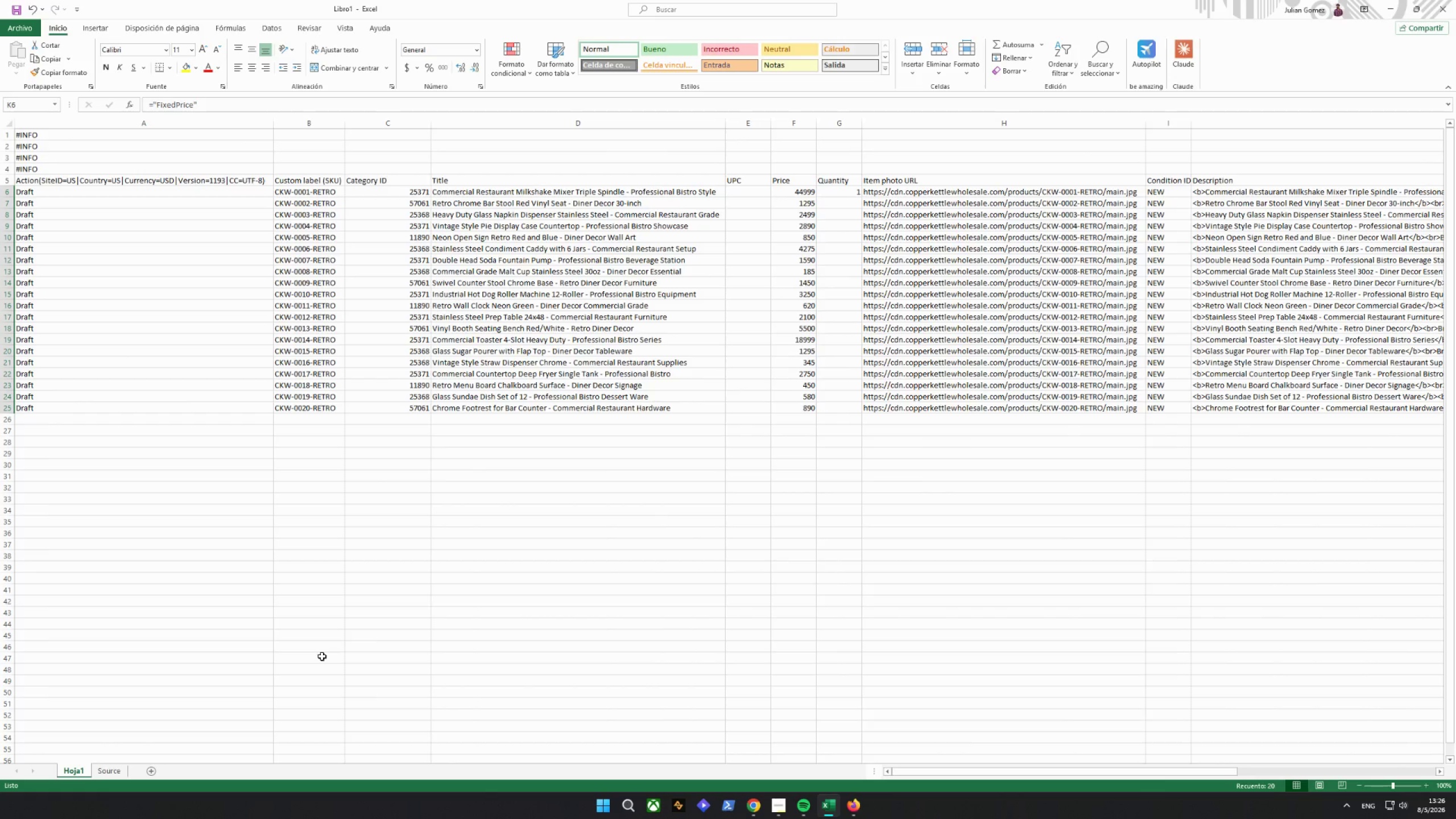 
left_click([754, 192])
 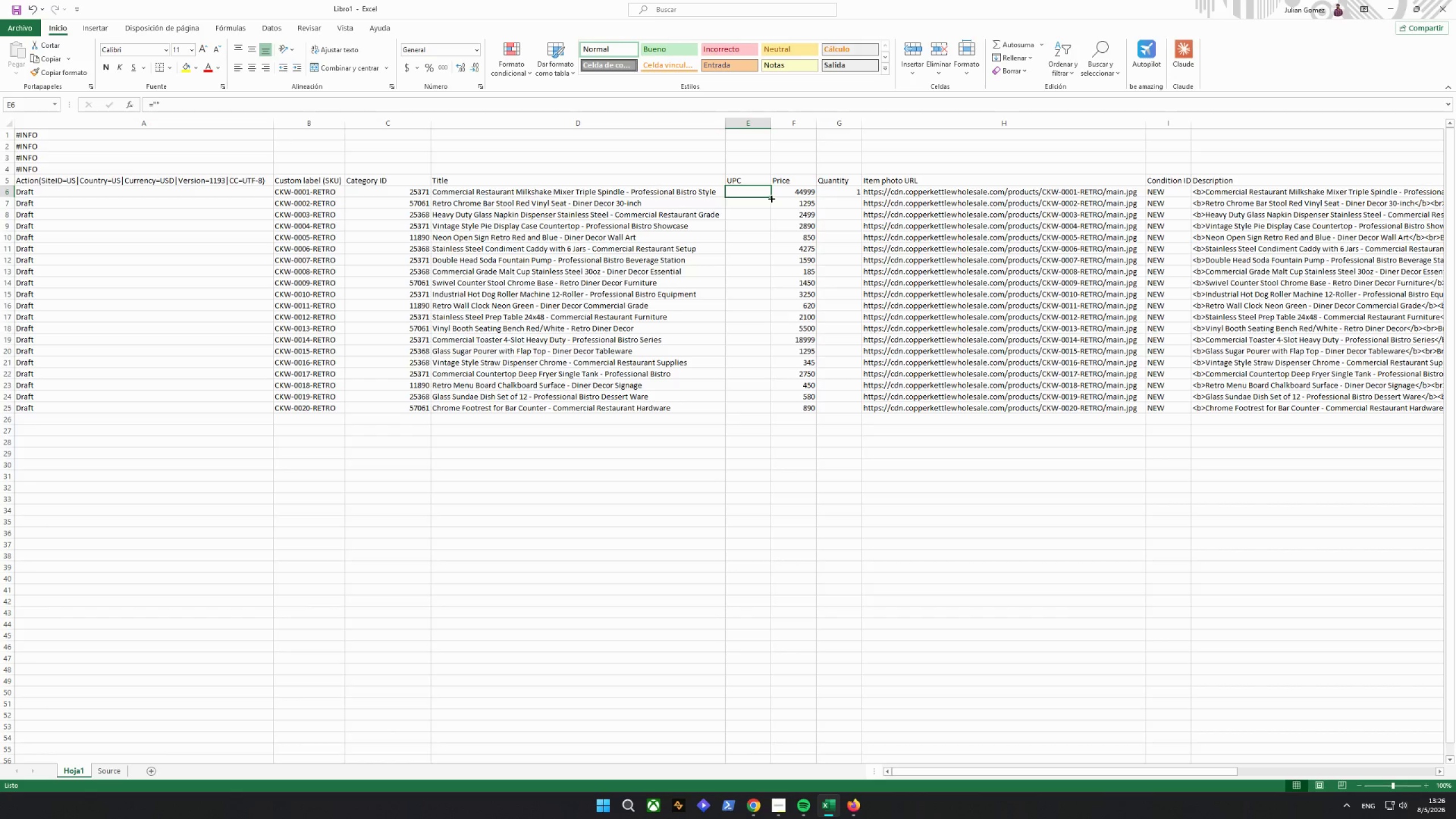 
left_click_drag(start_coordinate=[771, 197], to_coordinate=[747, 412])
 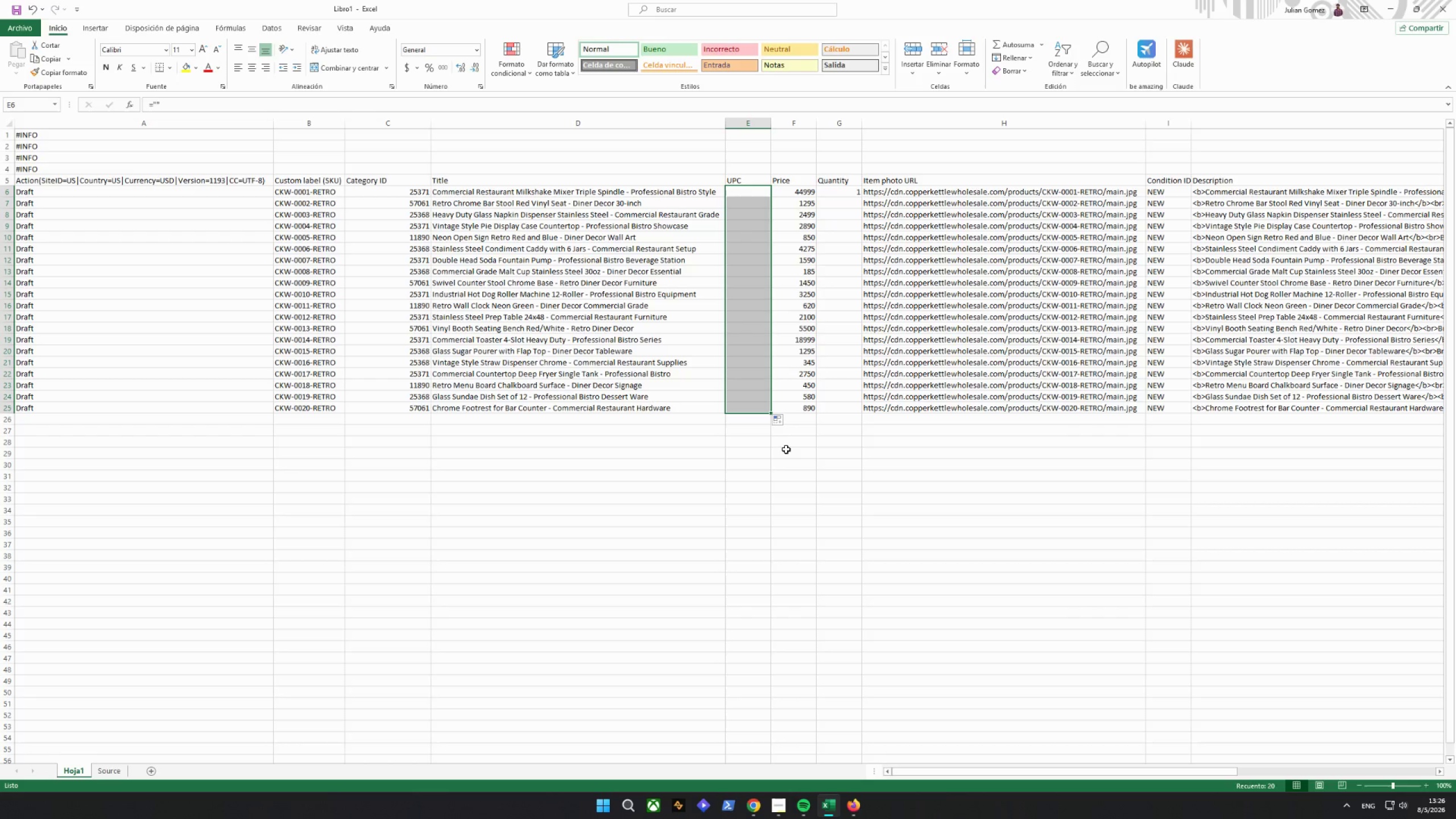 
wait(14.36)
 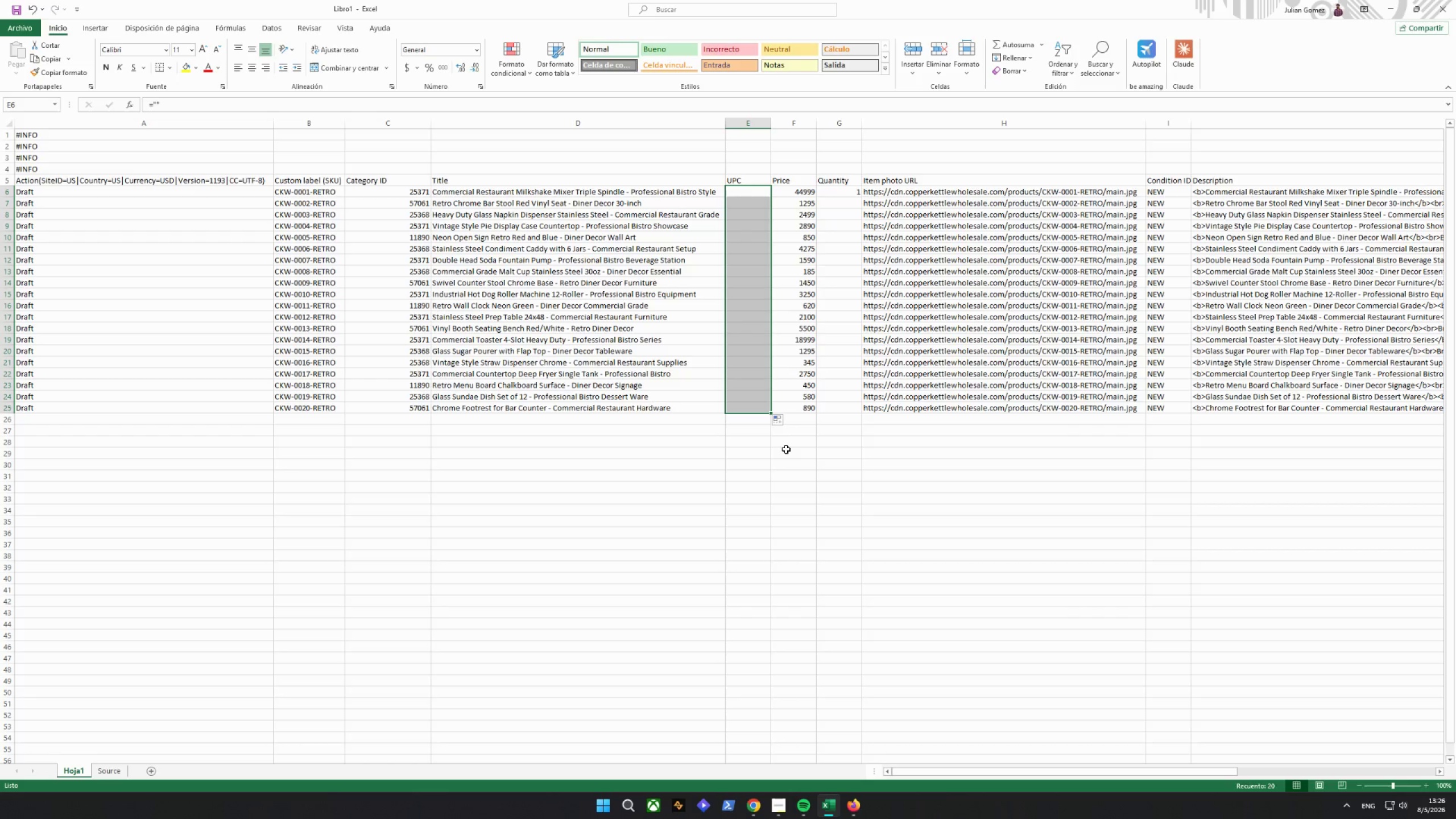 
left_click([54, 184])
 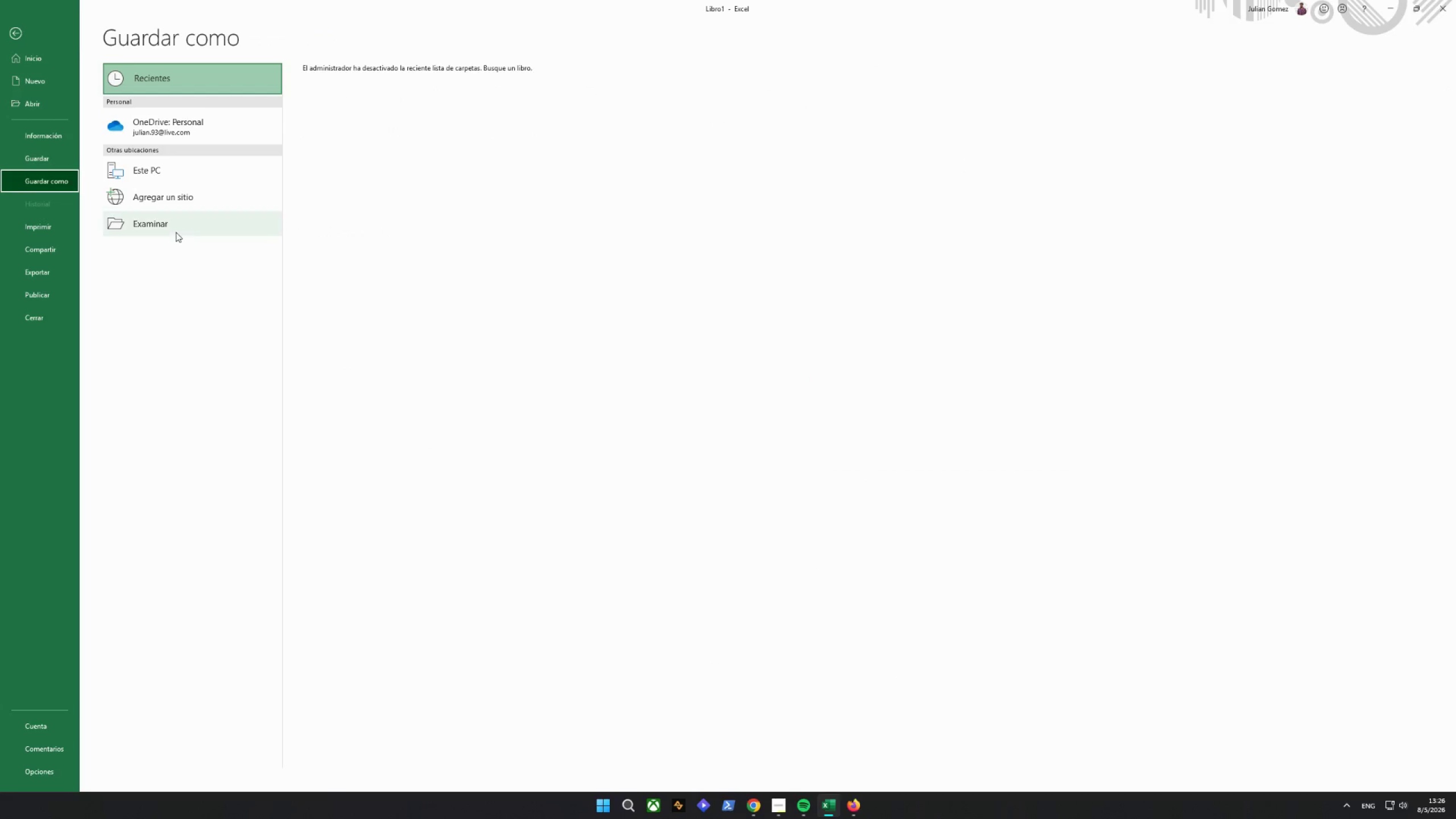 
left_click([157, 228])
 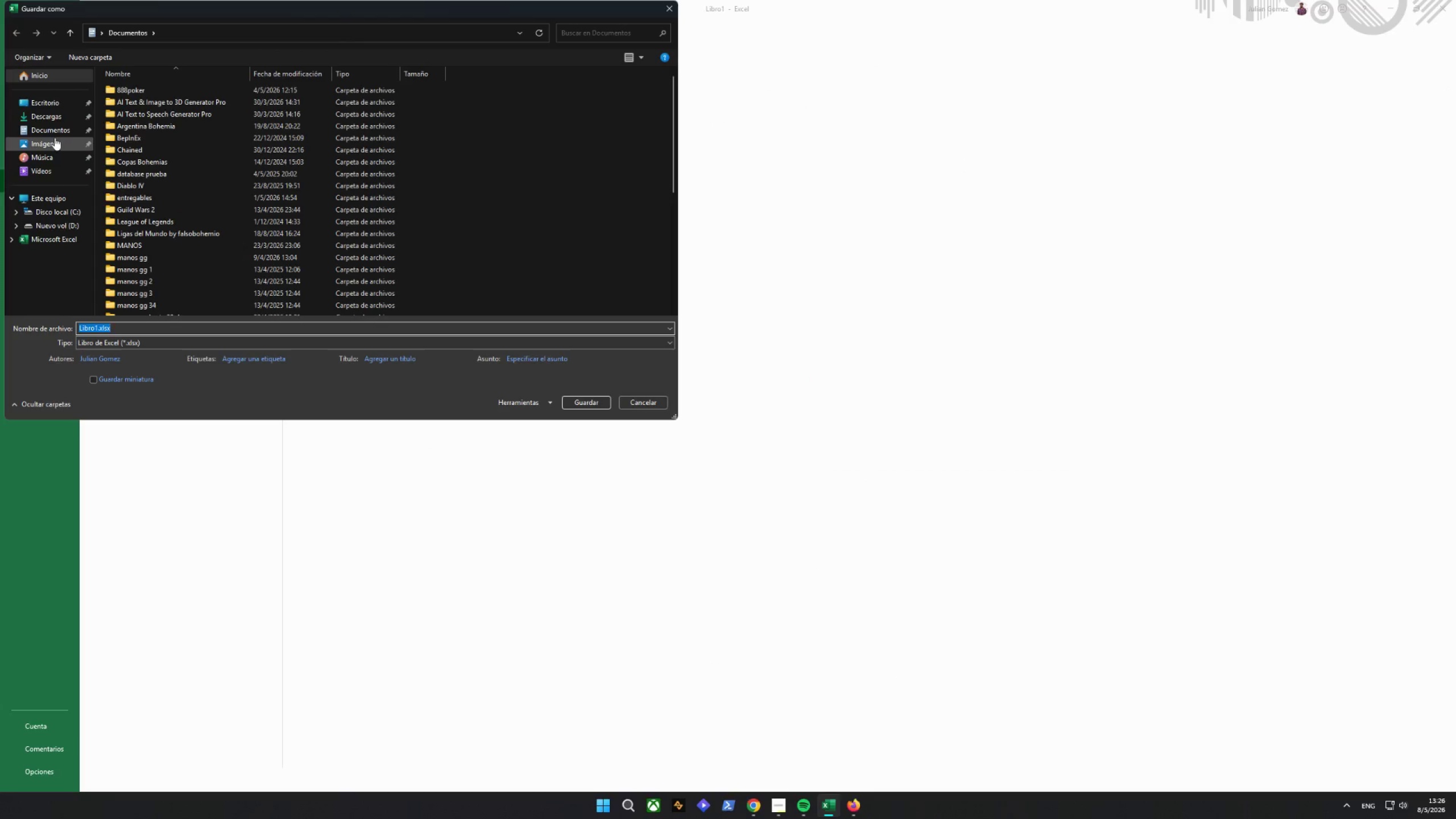 
double_click([56, 139])
 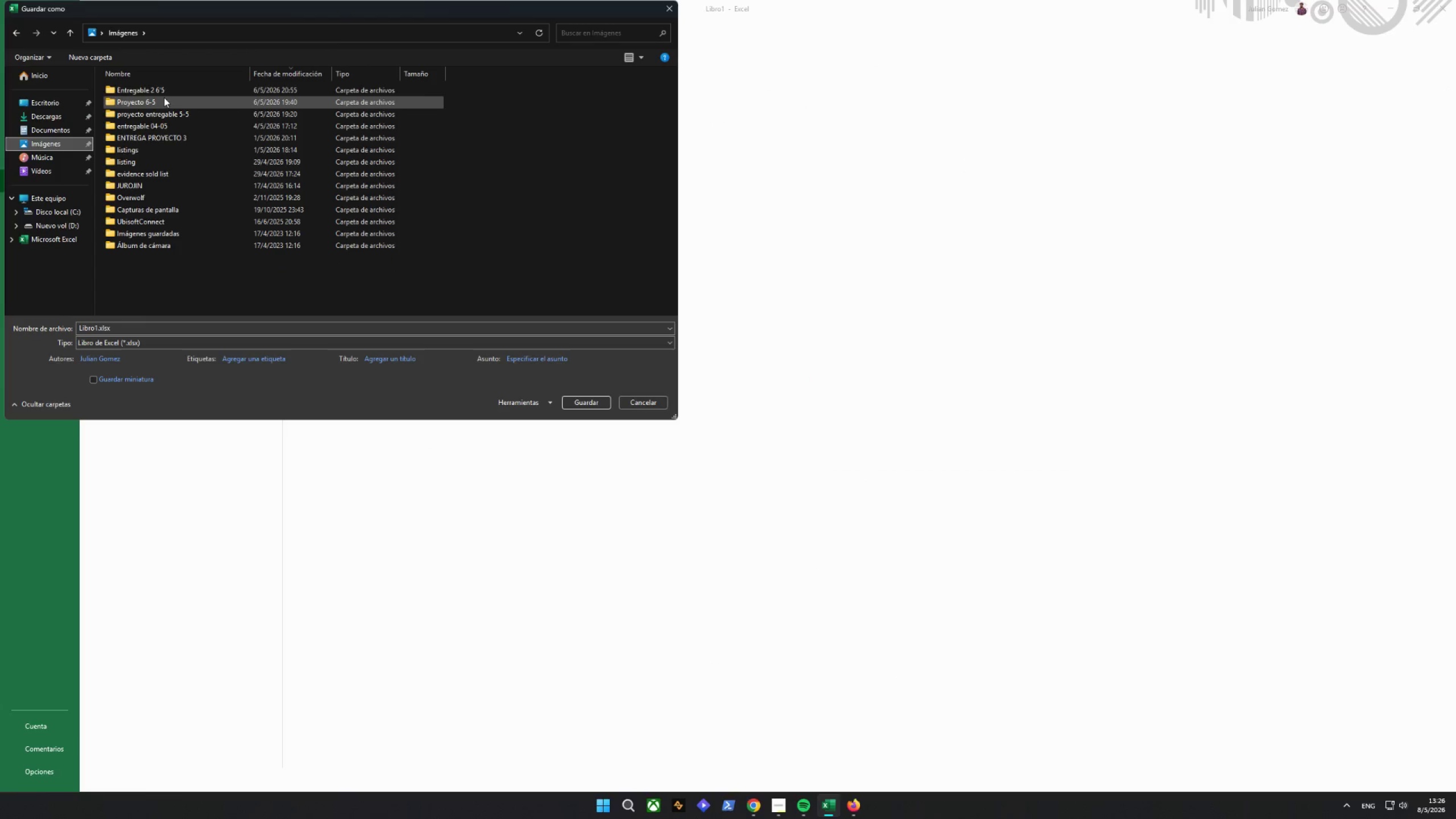 
double_click([167, 90])
 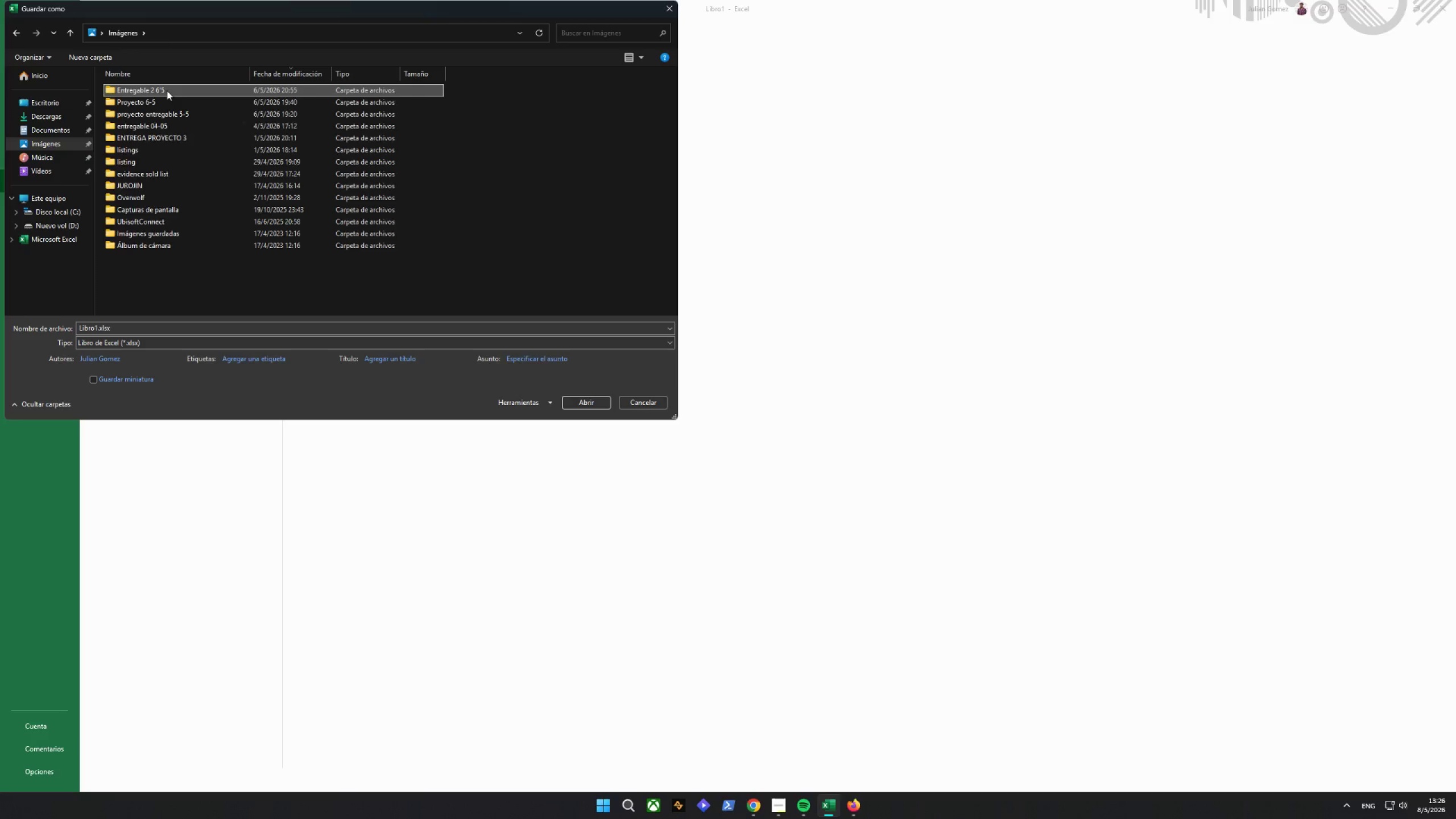 
triple_click([167, 90])
 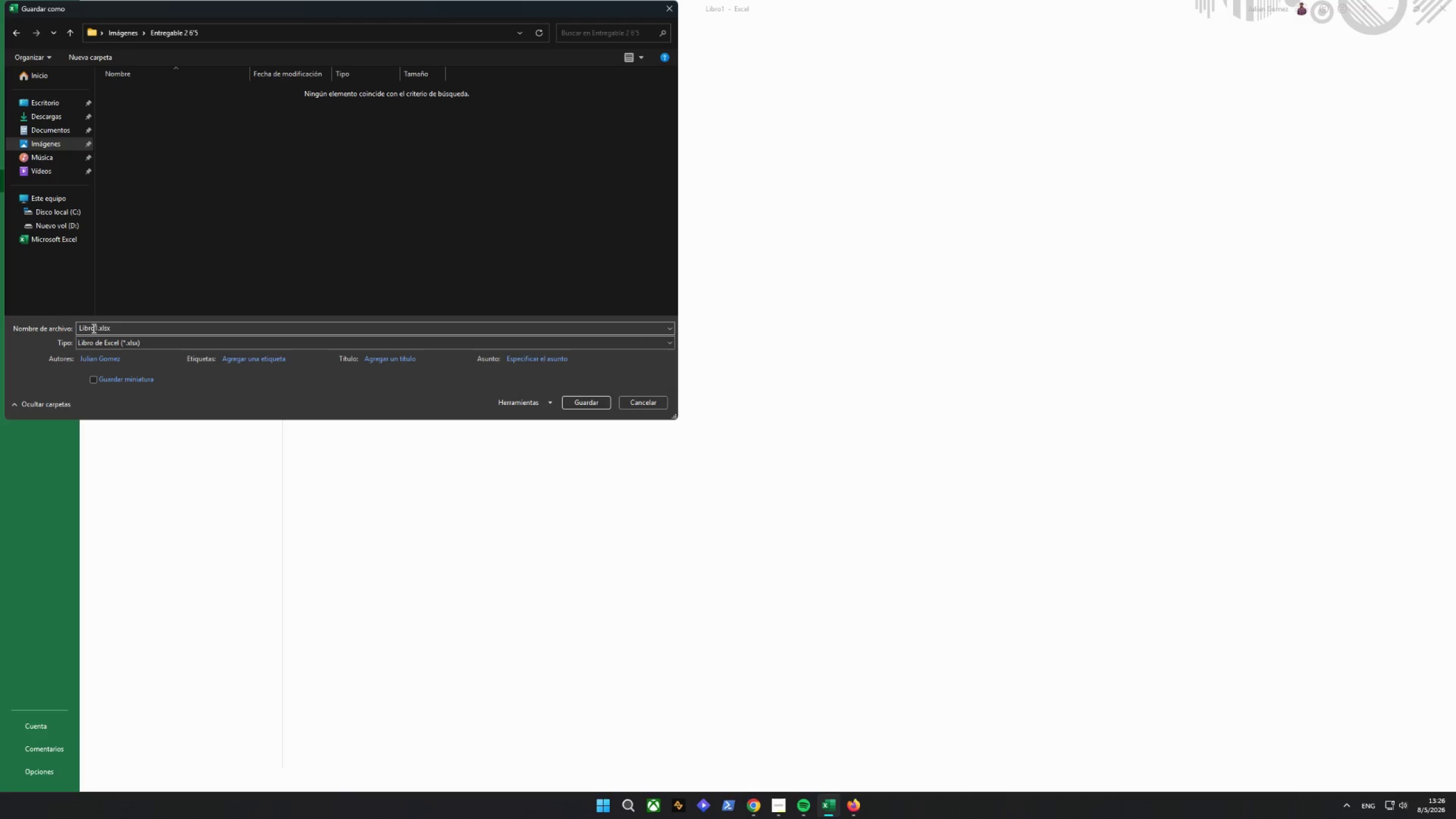 
left_click_drag(start_coordinate=[97, 328], to_coordinate=[93, 328])
 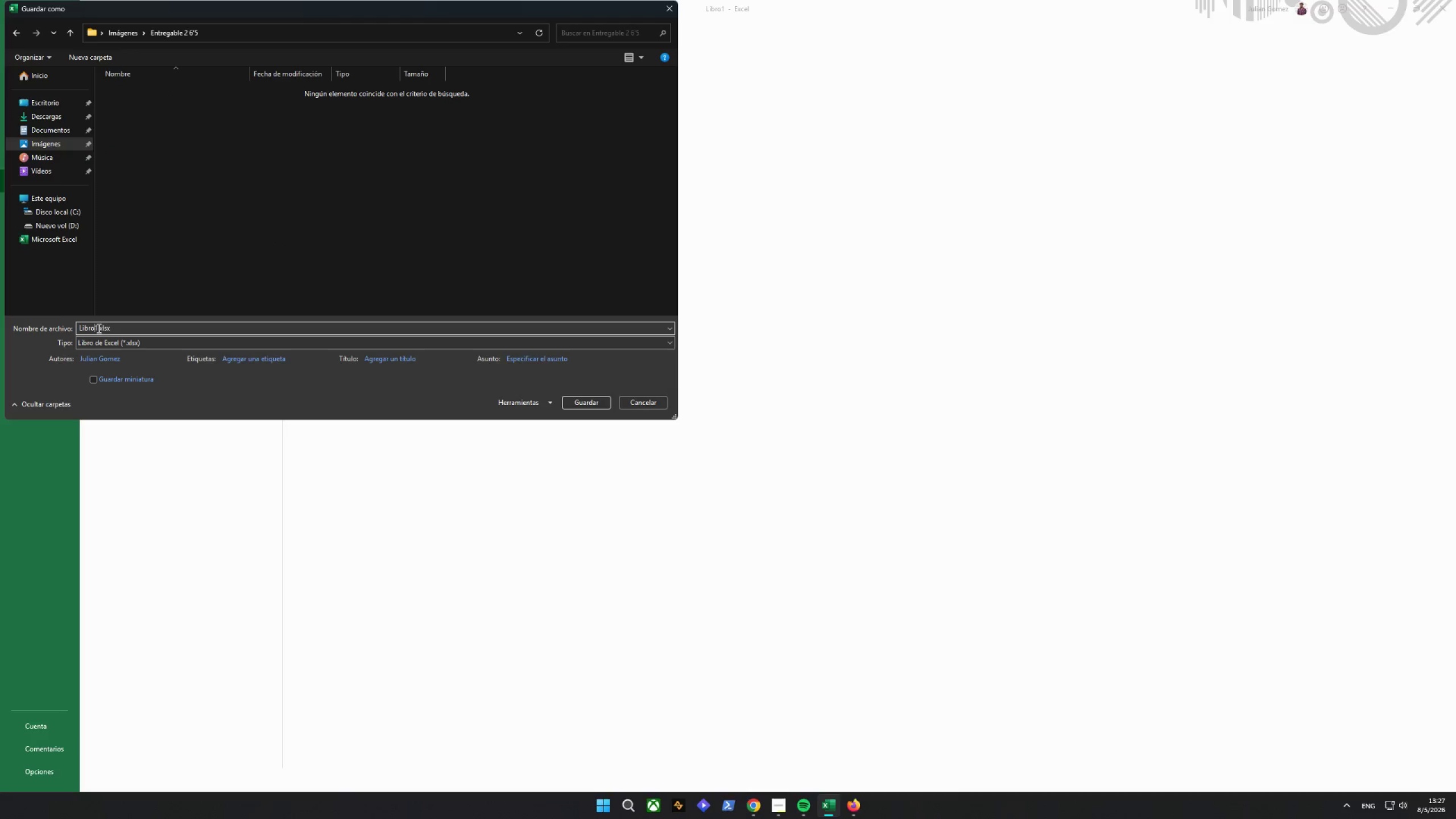 
left_click_drag(start_coordinate=[97, 328], to_coordinate=[0, 337])
 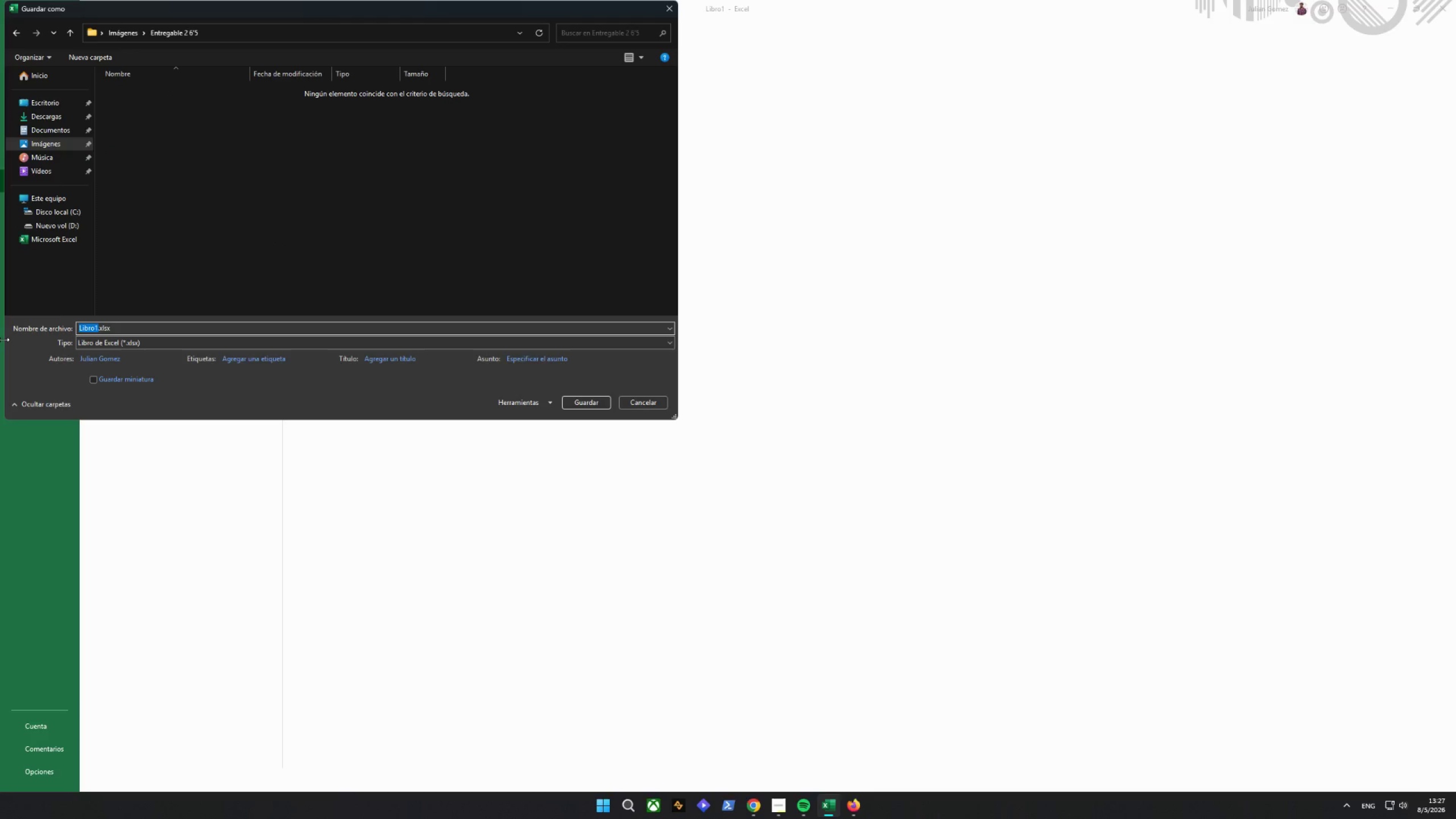 
type(copper)
 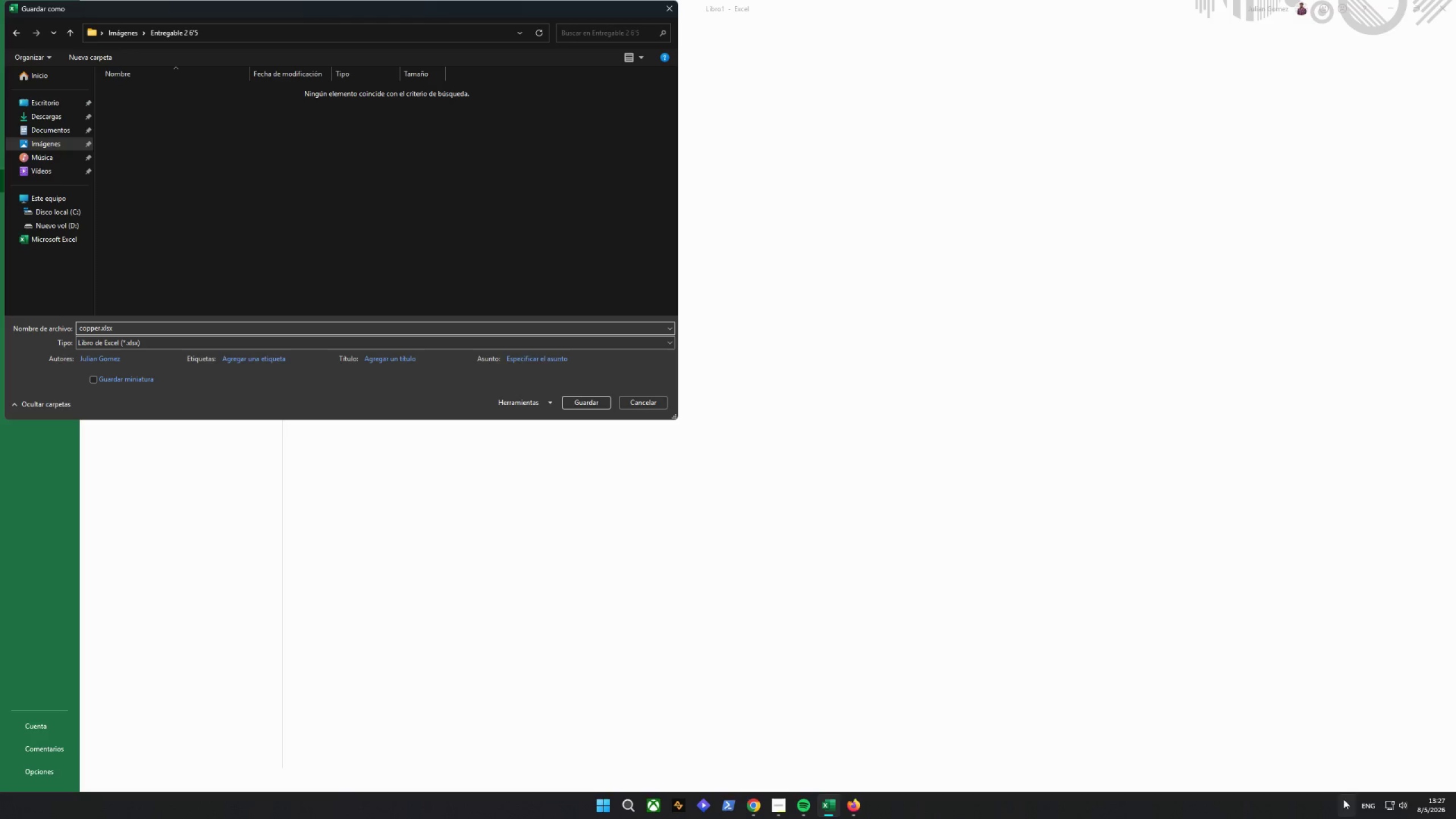 
left_click([1317, 669])
 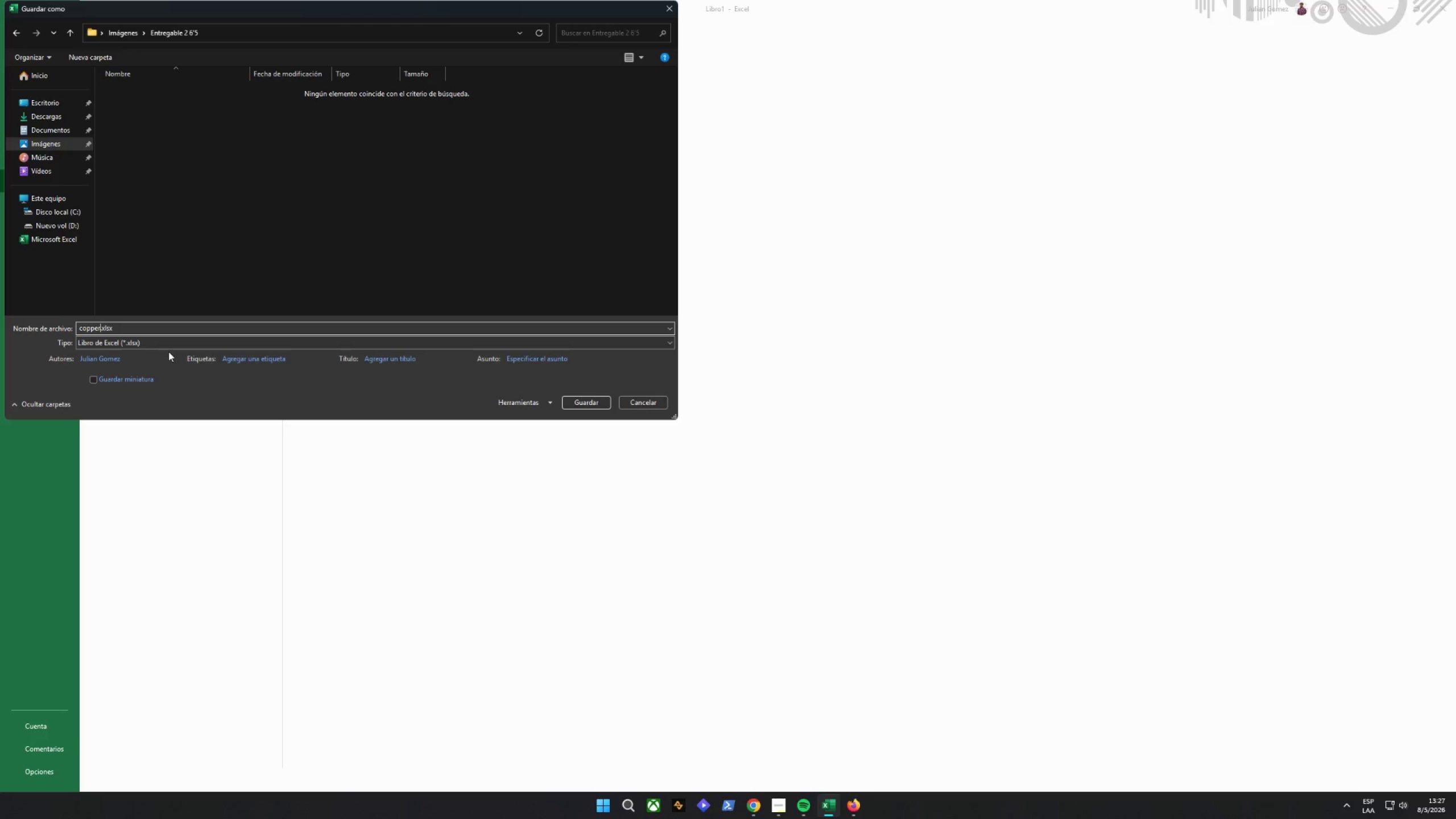 
type(_kettle_drafts_final)
 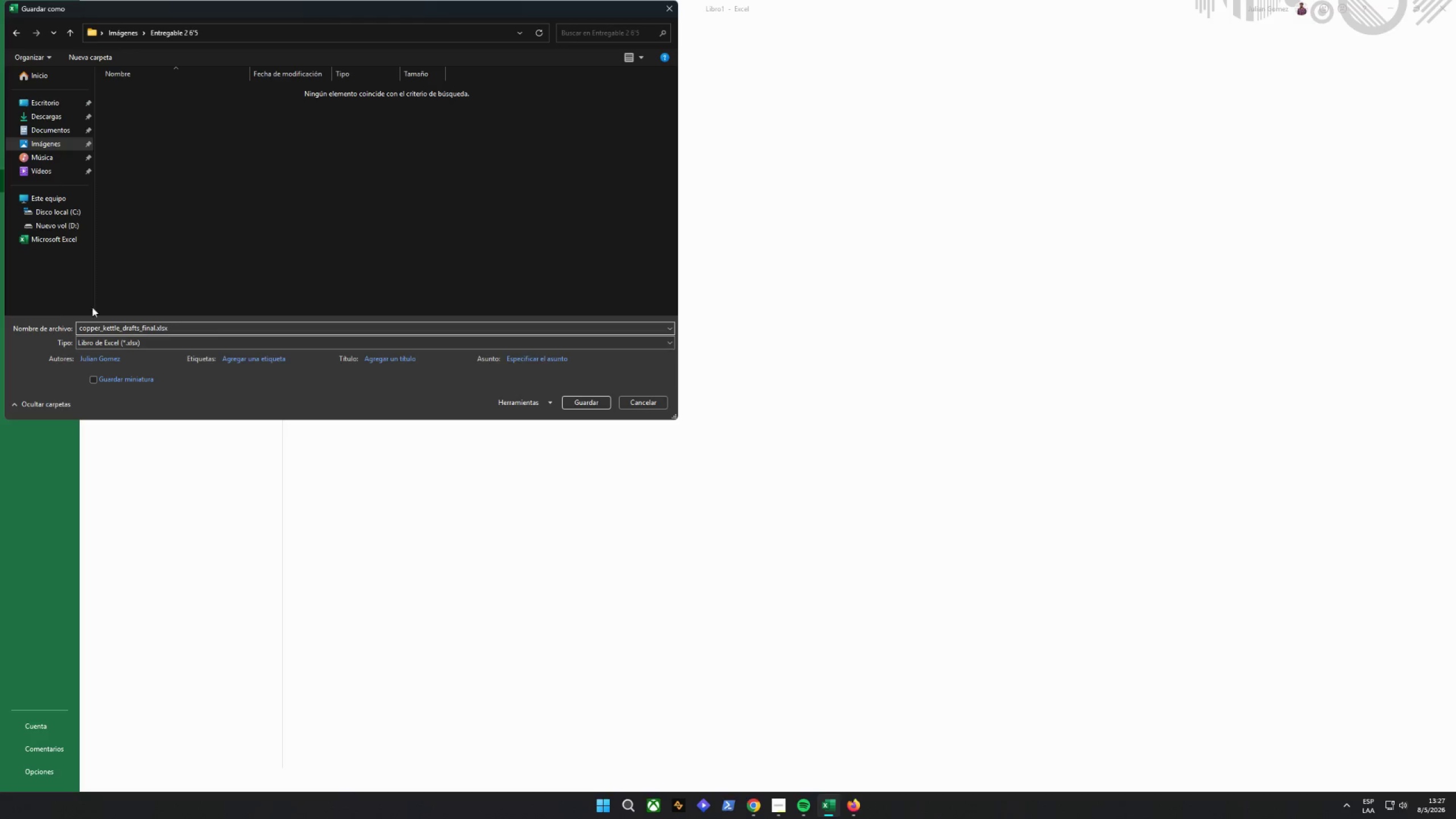 
left_click([134, 346])
 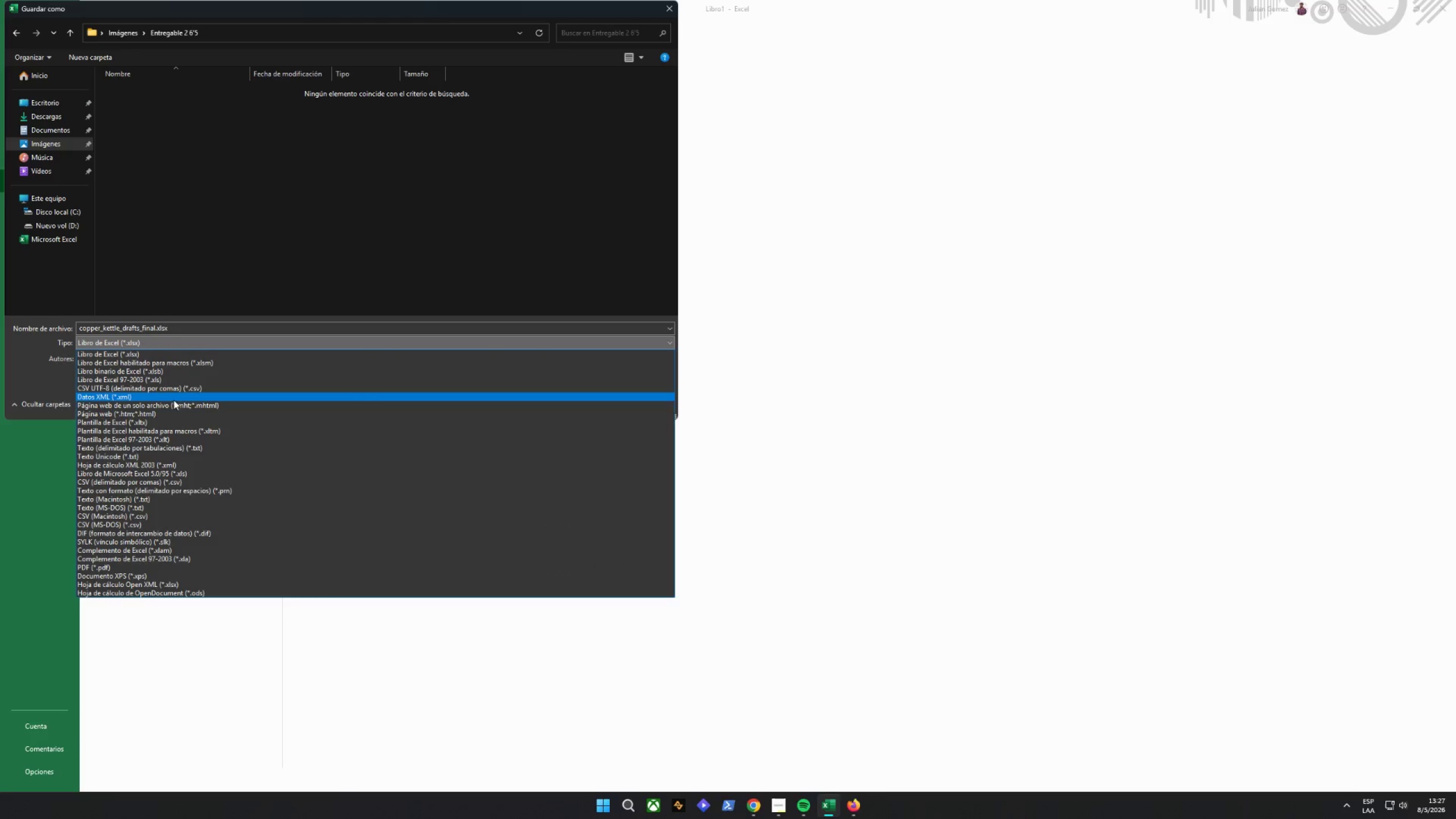 
left_click([171, 390])
 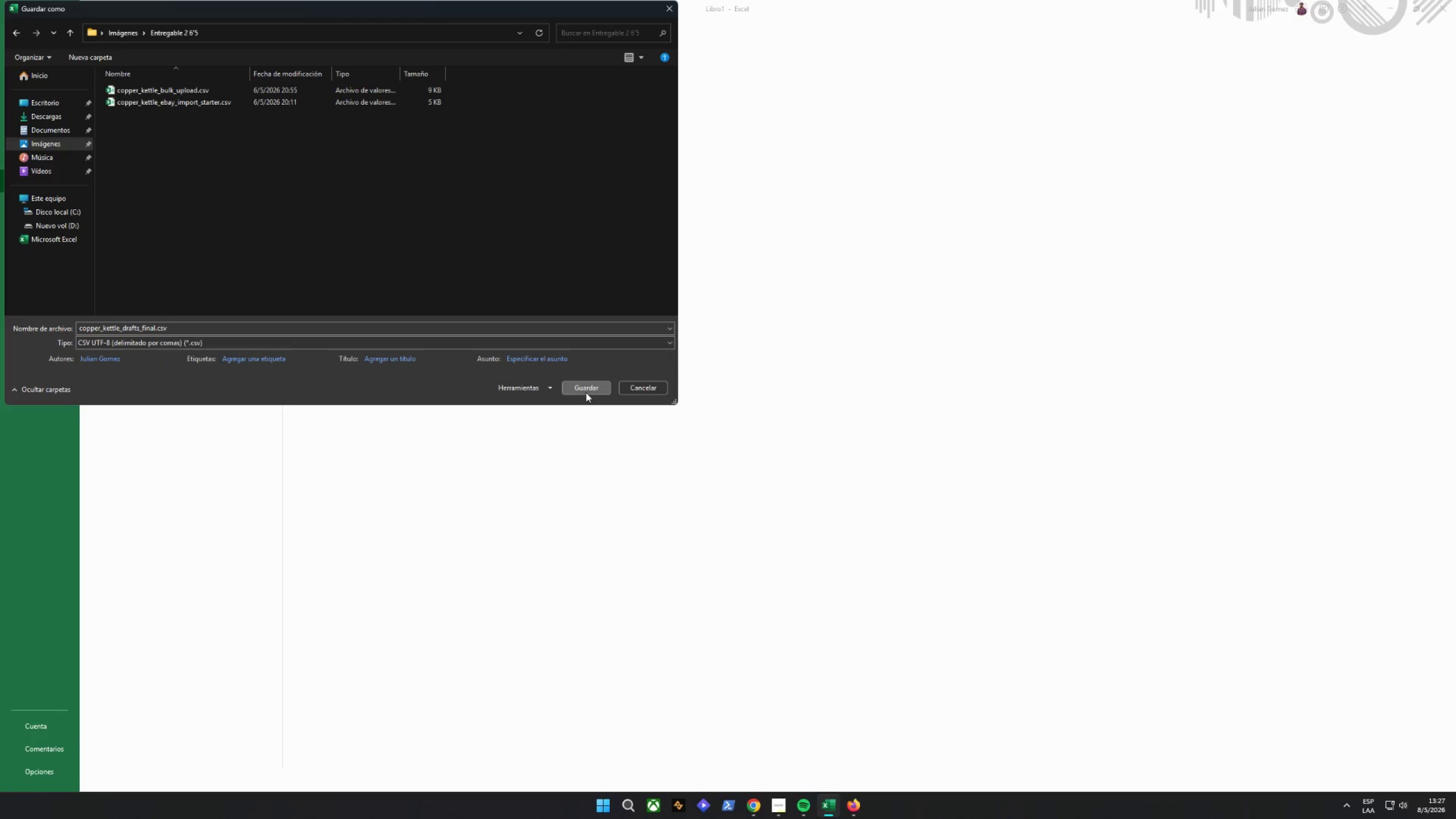 
left_click([586, 392])
 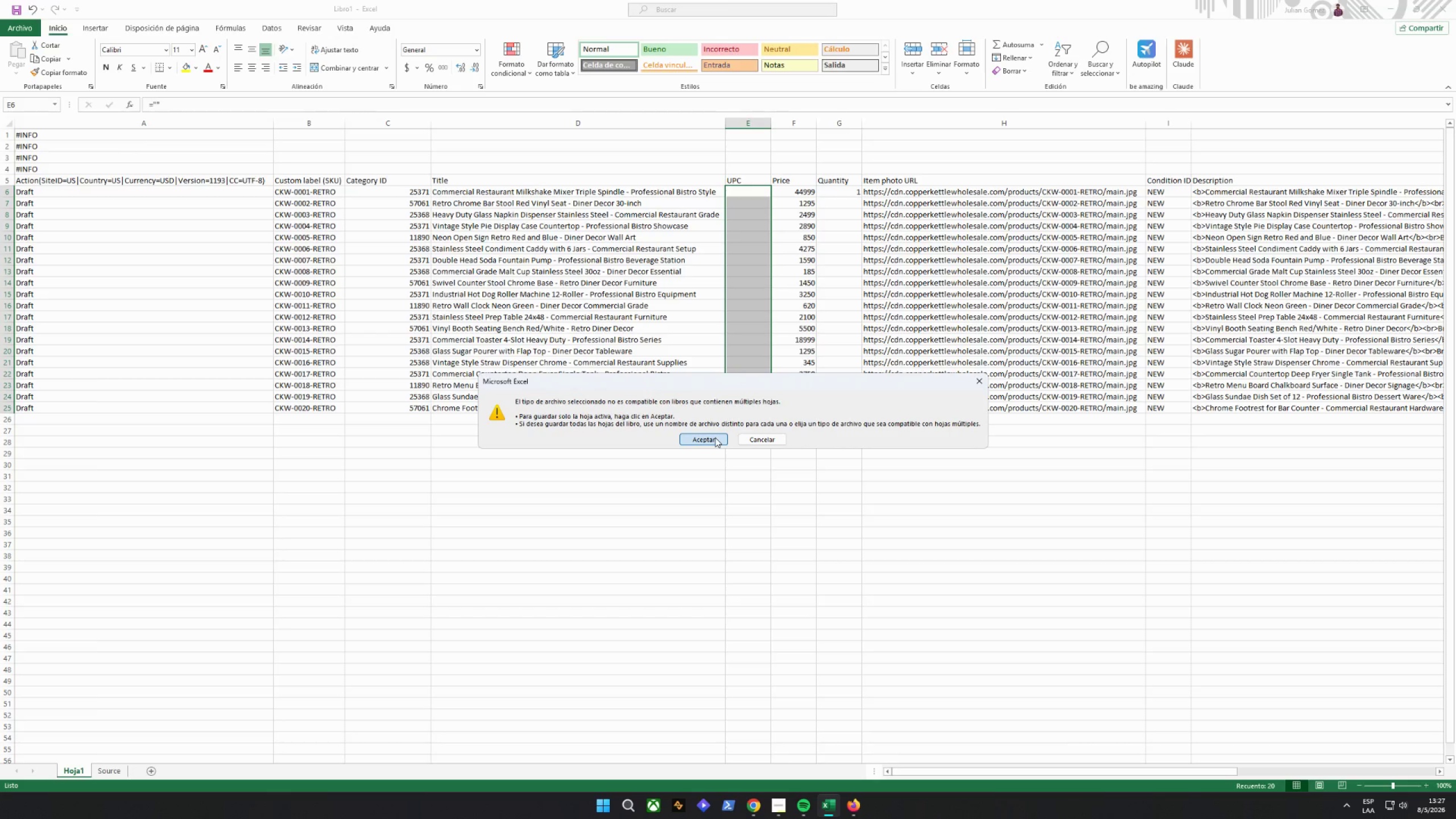 
left_click([715, 437])
 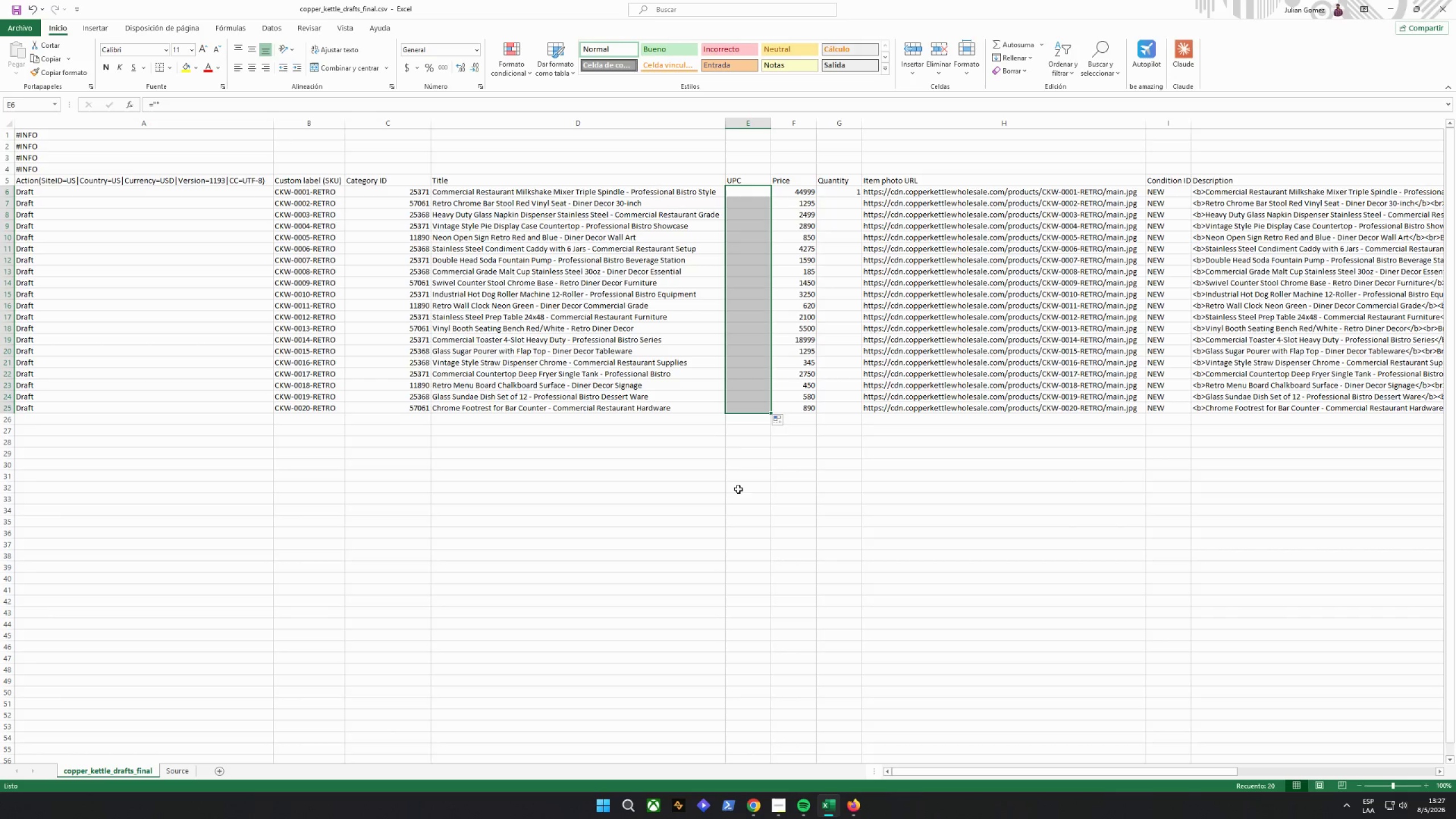 
left_click([732, 483])
 